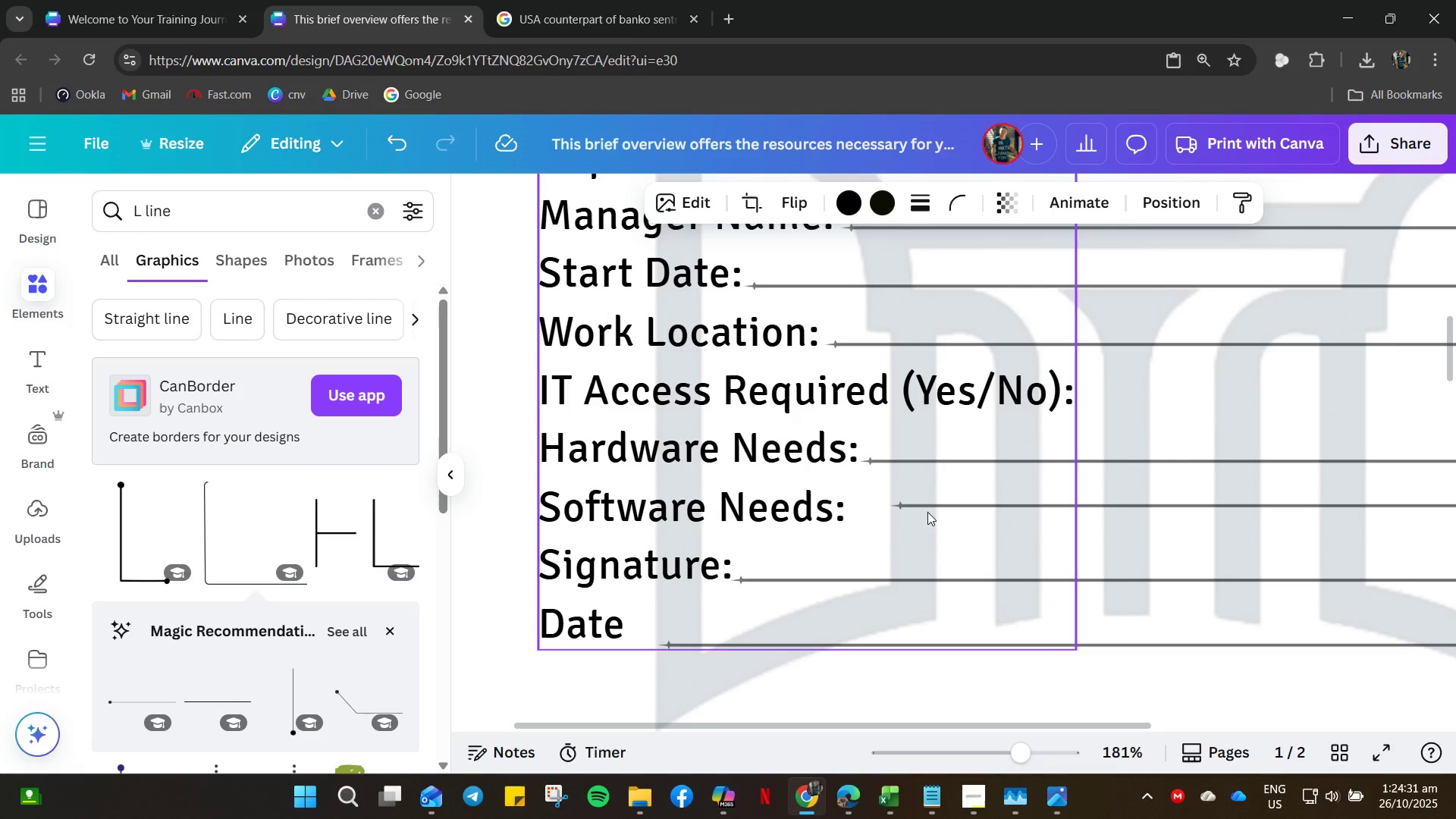 
key(ArrowDown)
 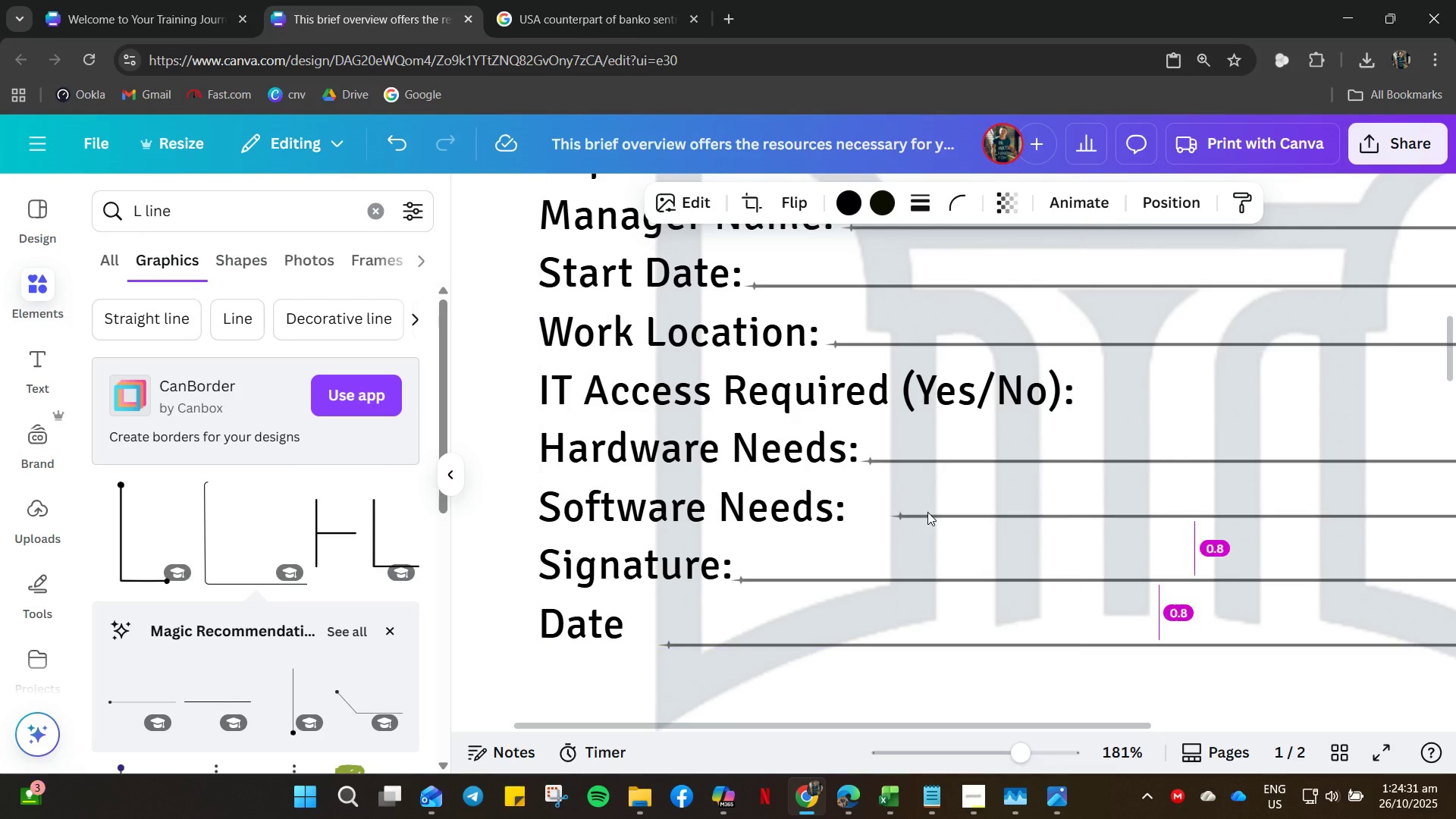 
key(ArrowDown)
 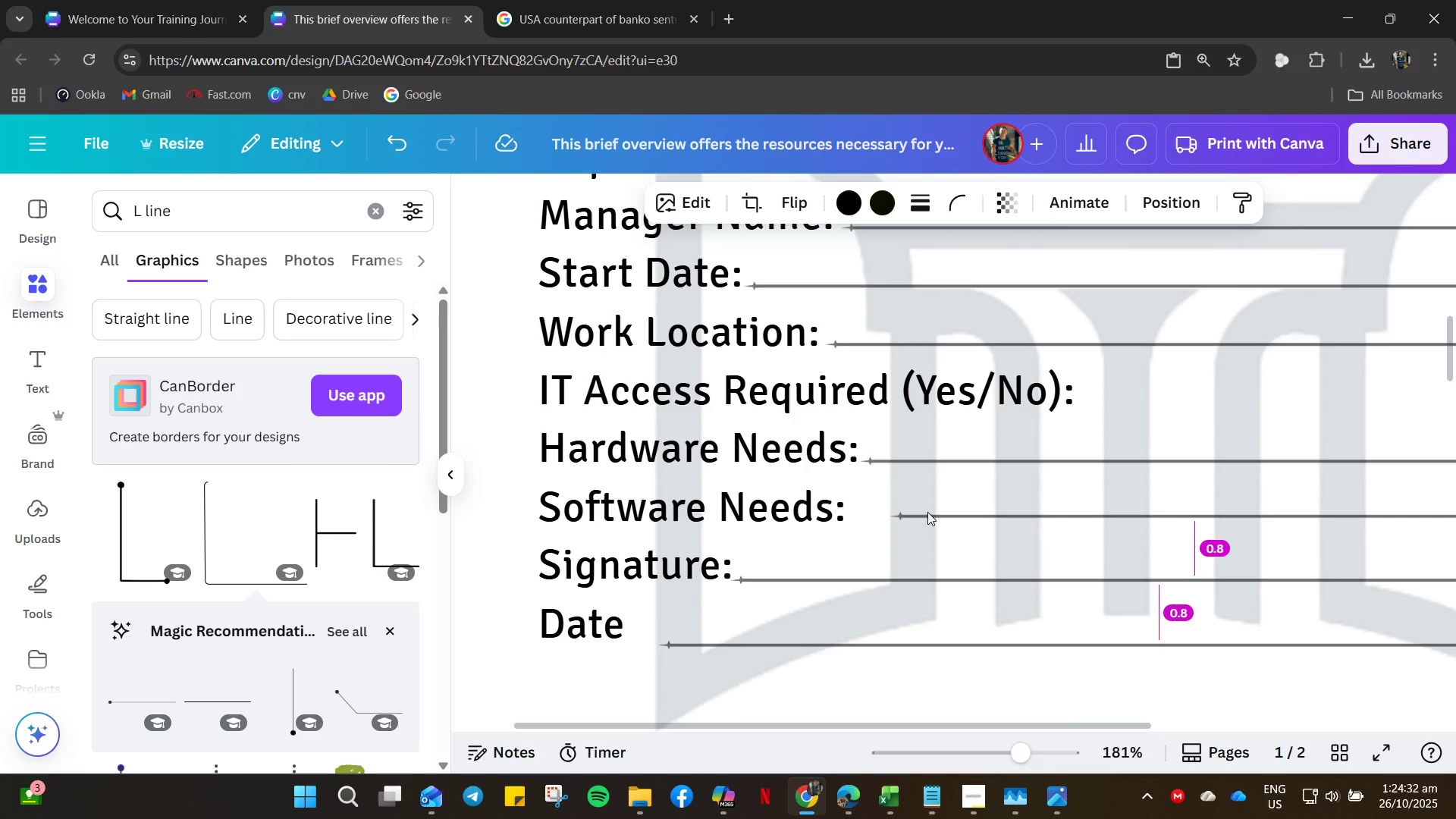 
key(ArrowLeft)
 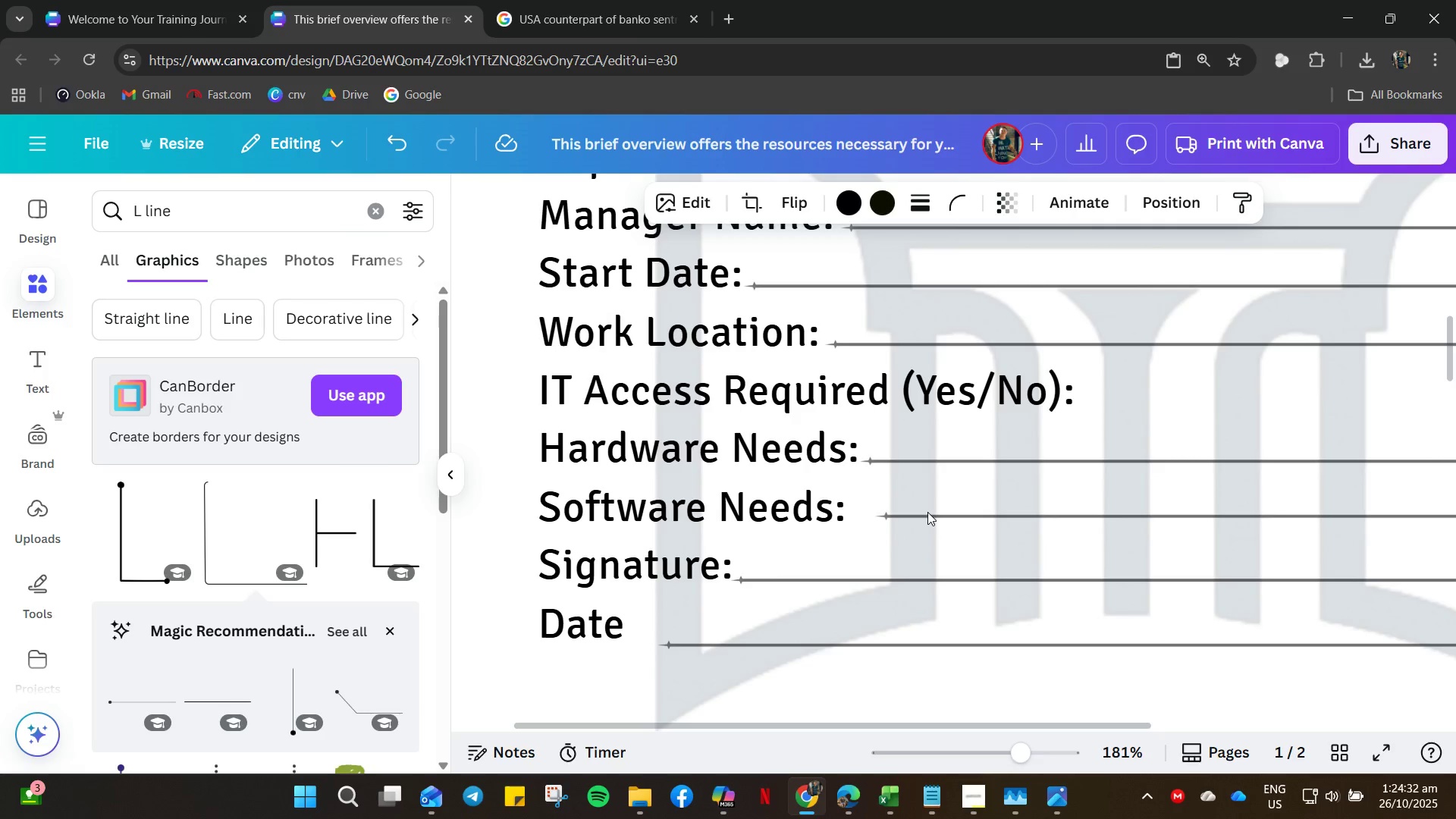 
key(ArrowLeft)
 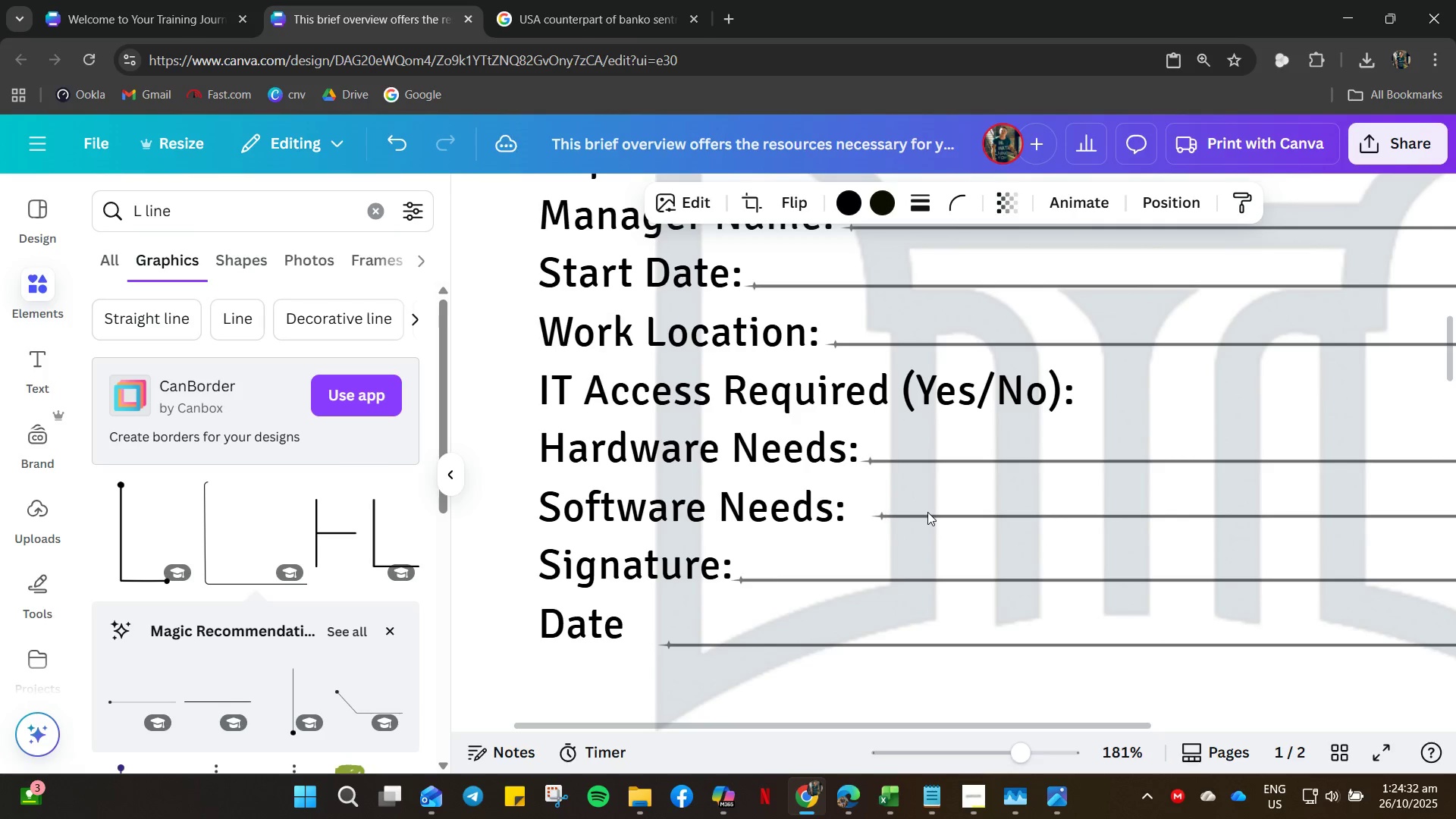 
key(ArrowLeft)
 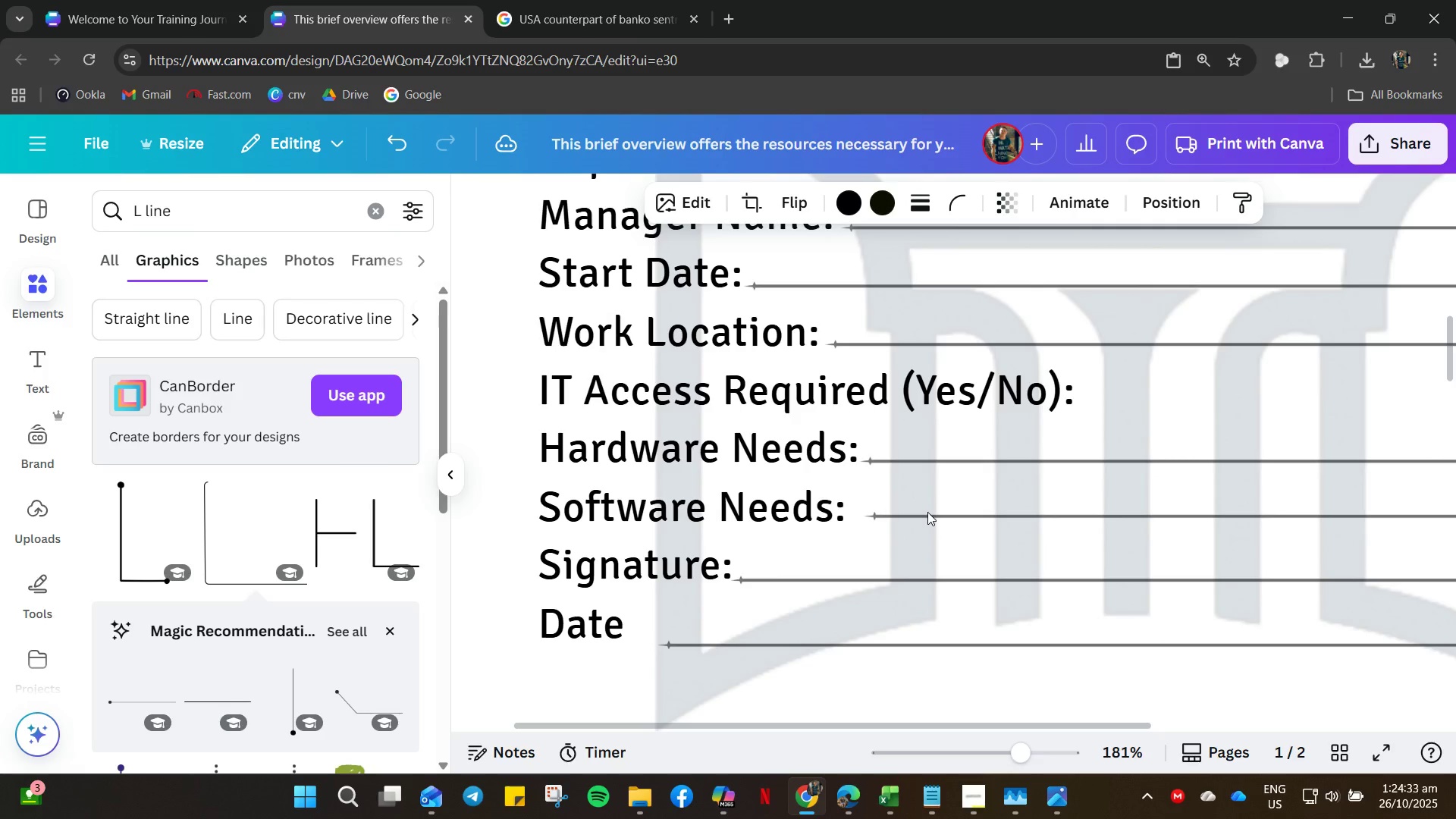 
key(ArrowLeft)
 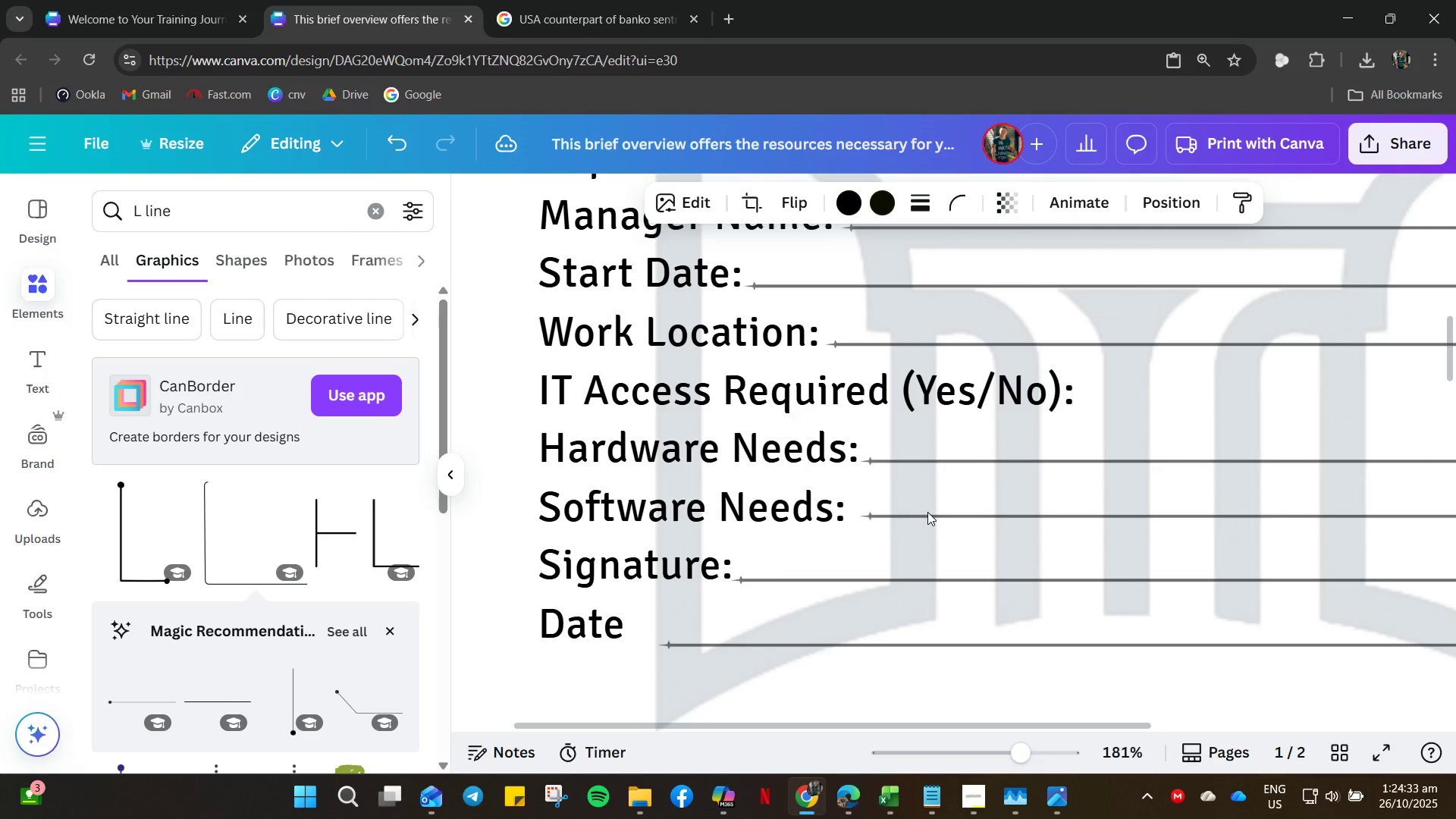 
key(ArrowLeft)
 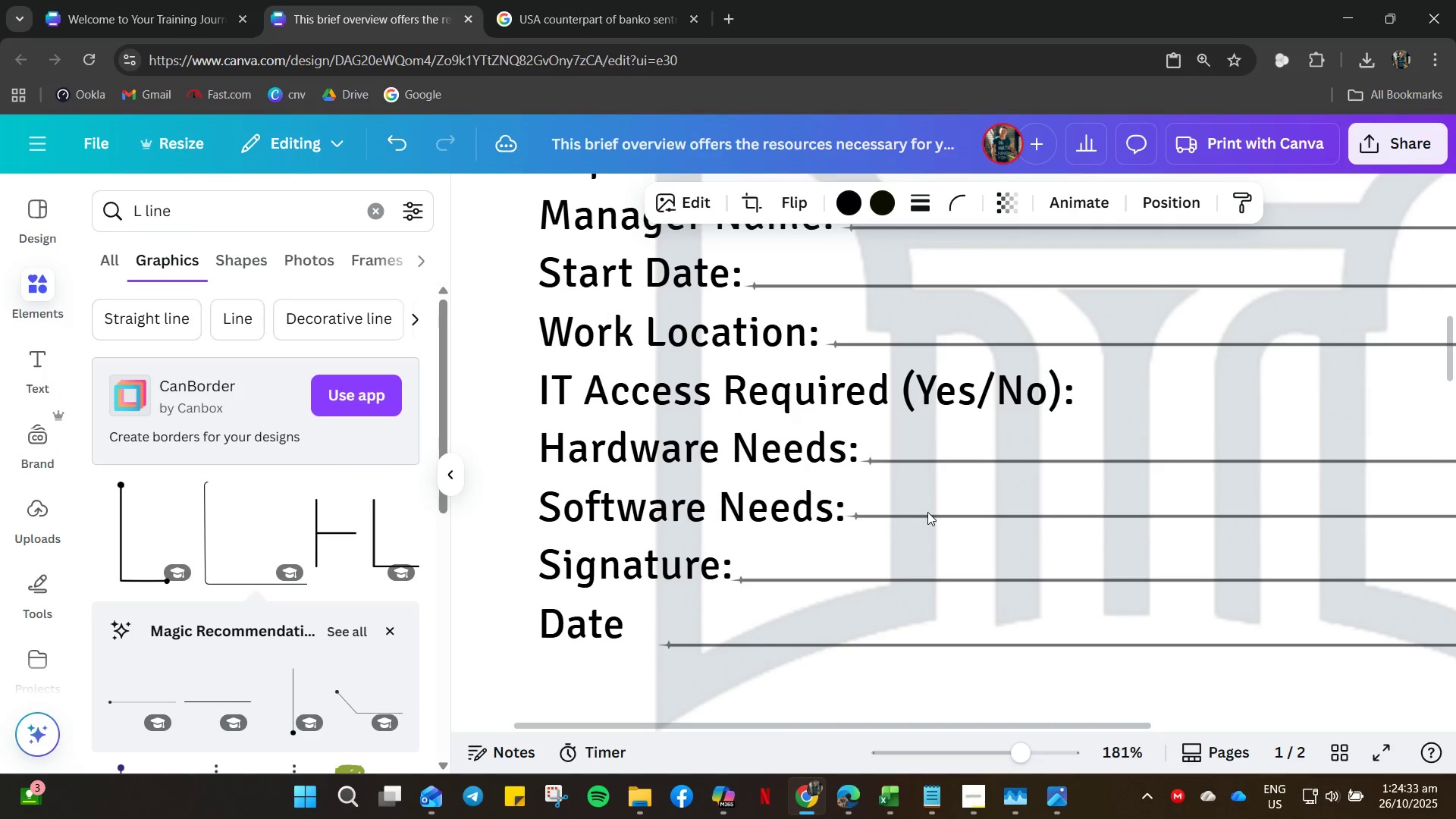 
key(ArrowLeft)
 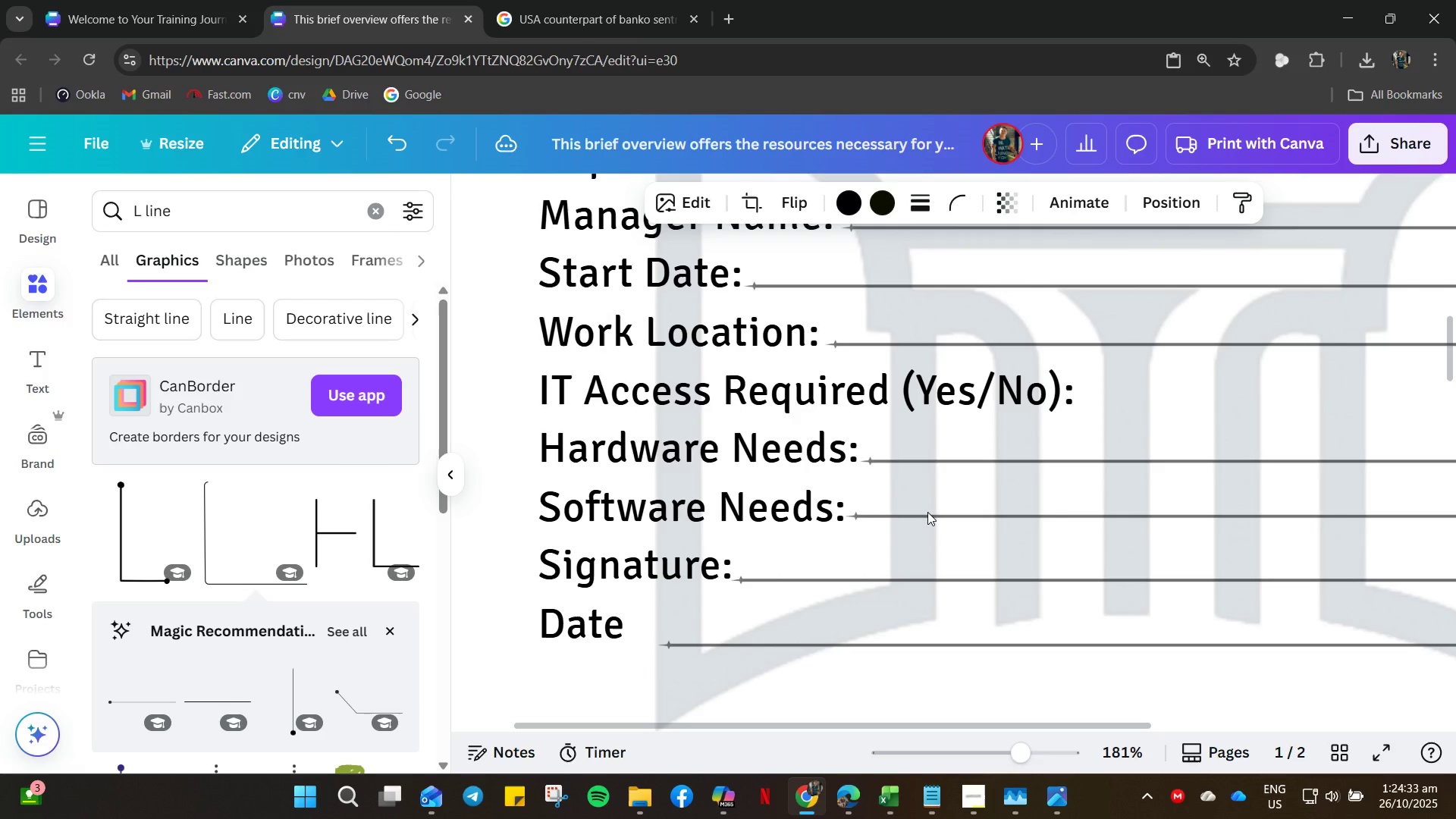 
key(ArrowLeft)
 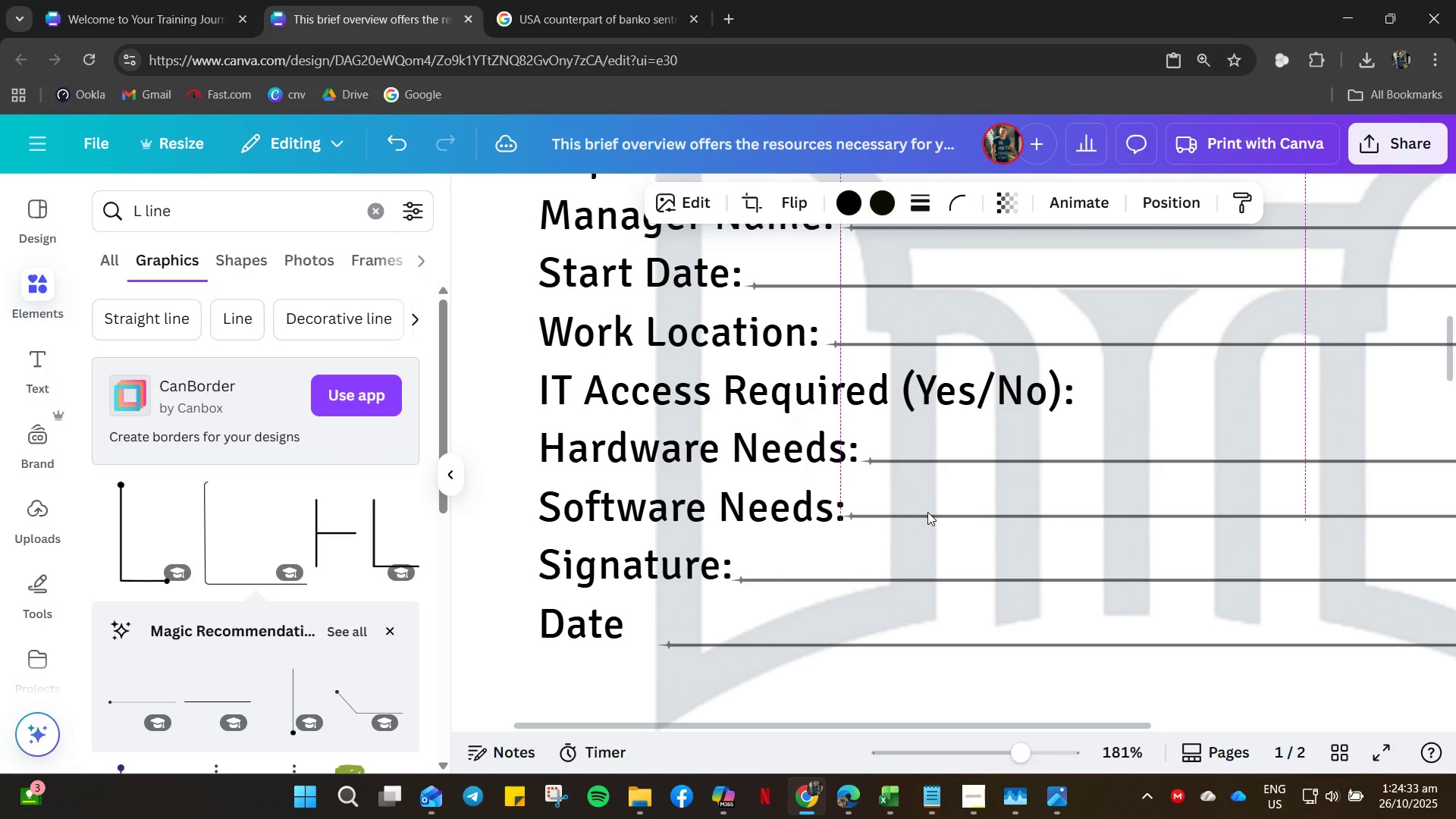 
key(ArrowLeft)
 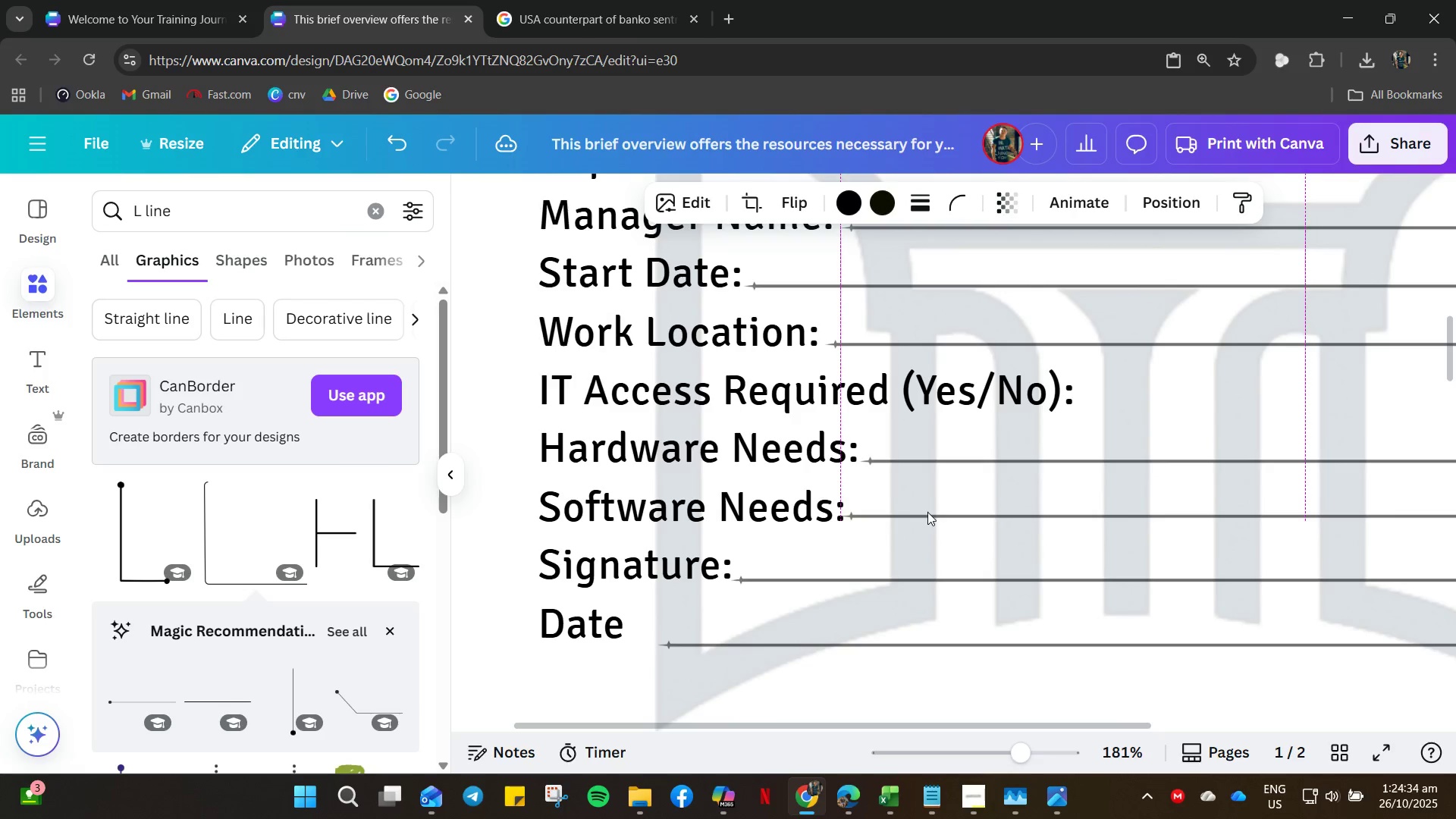 
key(ArrowDown)
 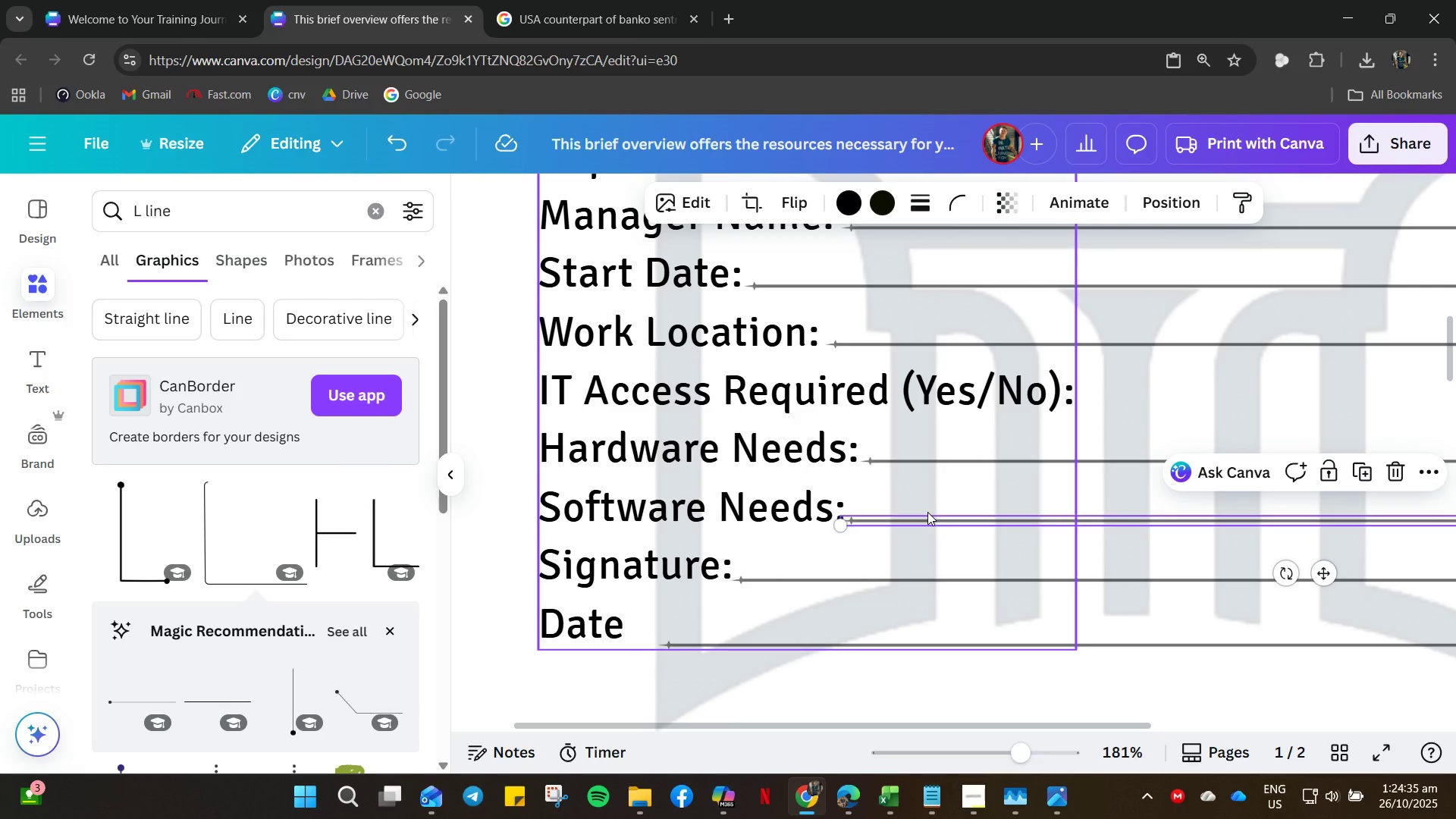 
key(ArrowRight)
 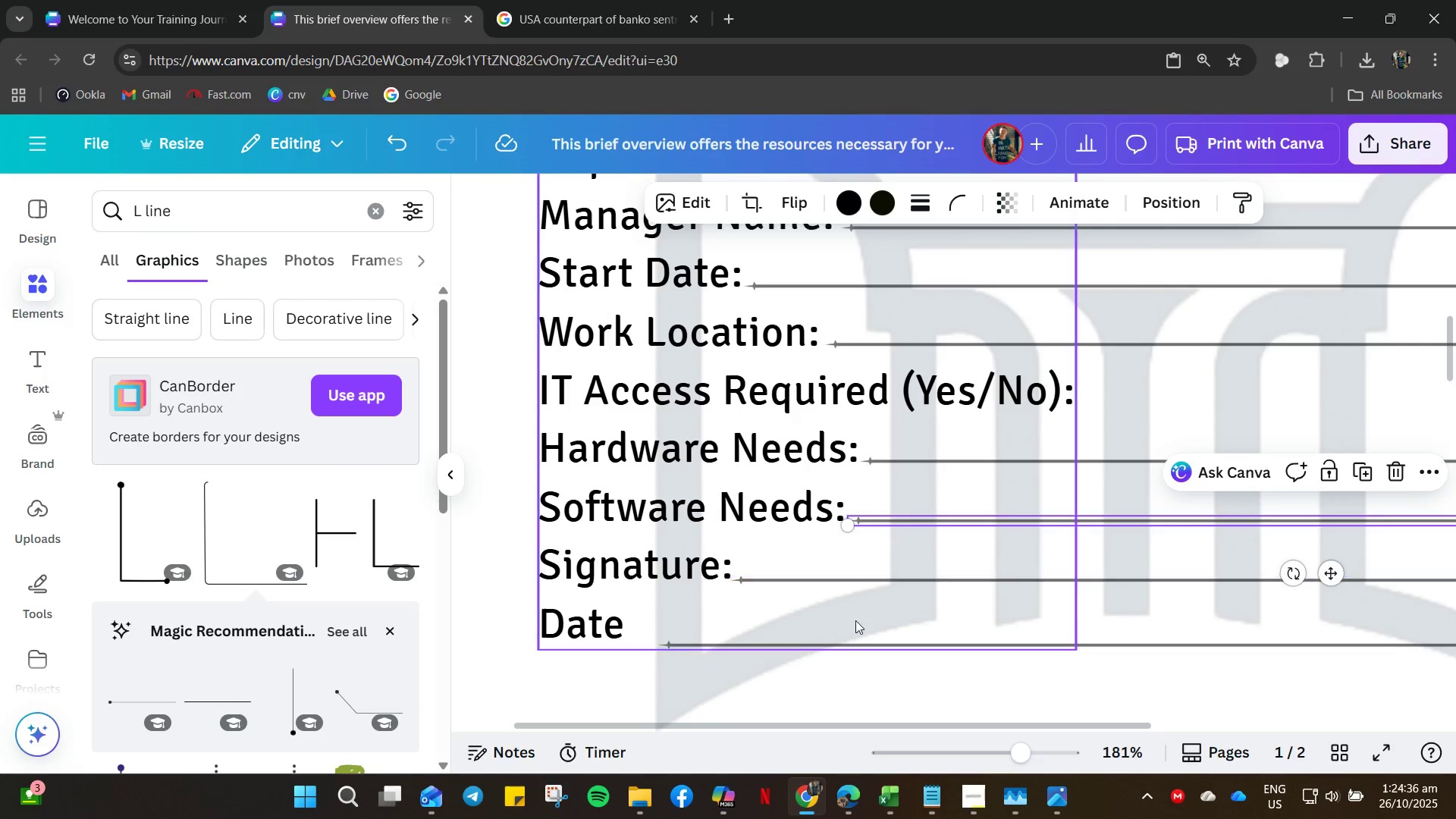 
left_click([830, 611])
 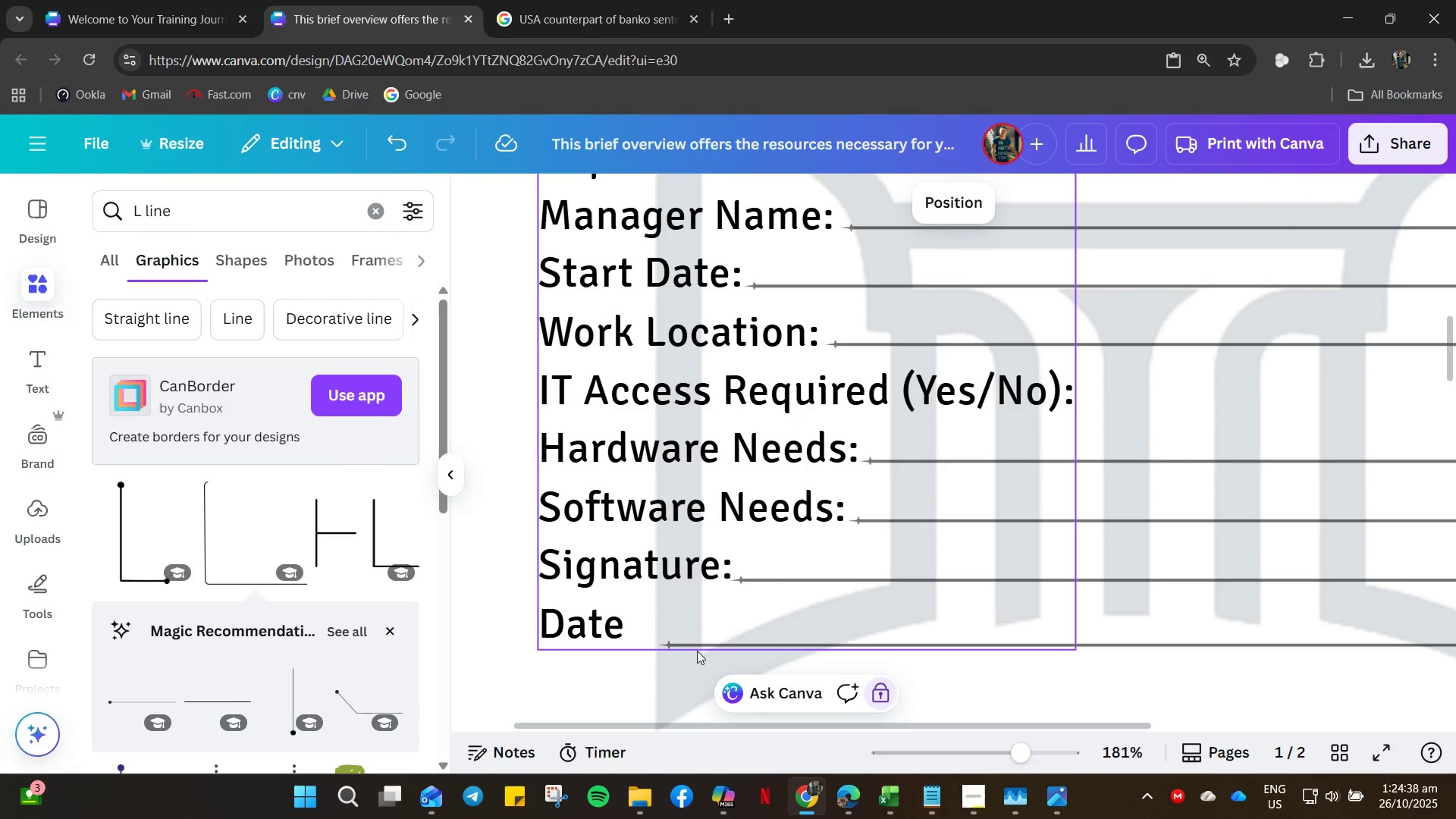 
left_click([697, 648])
 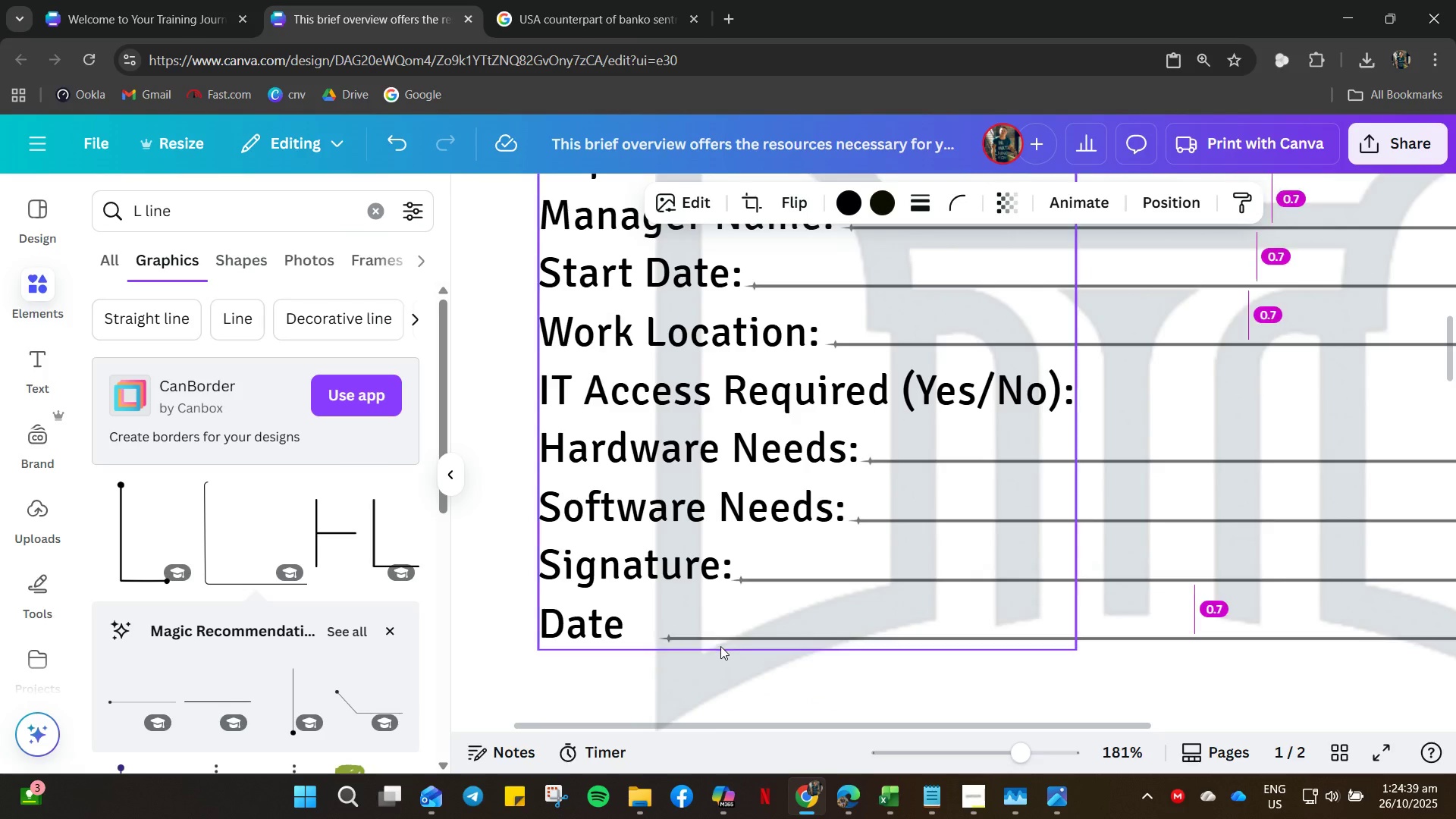 
key(ArrowUp)
 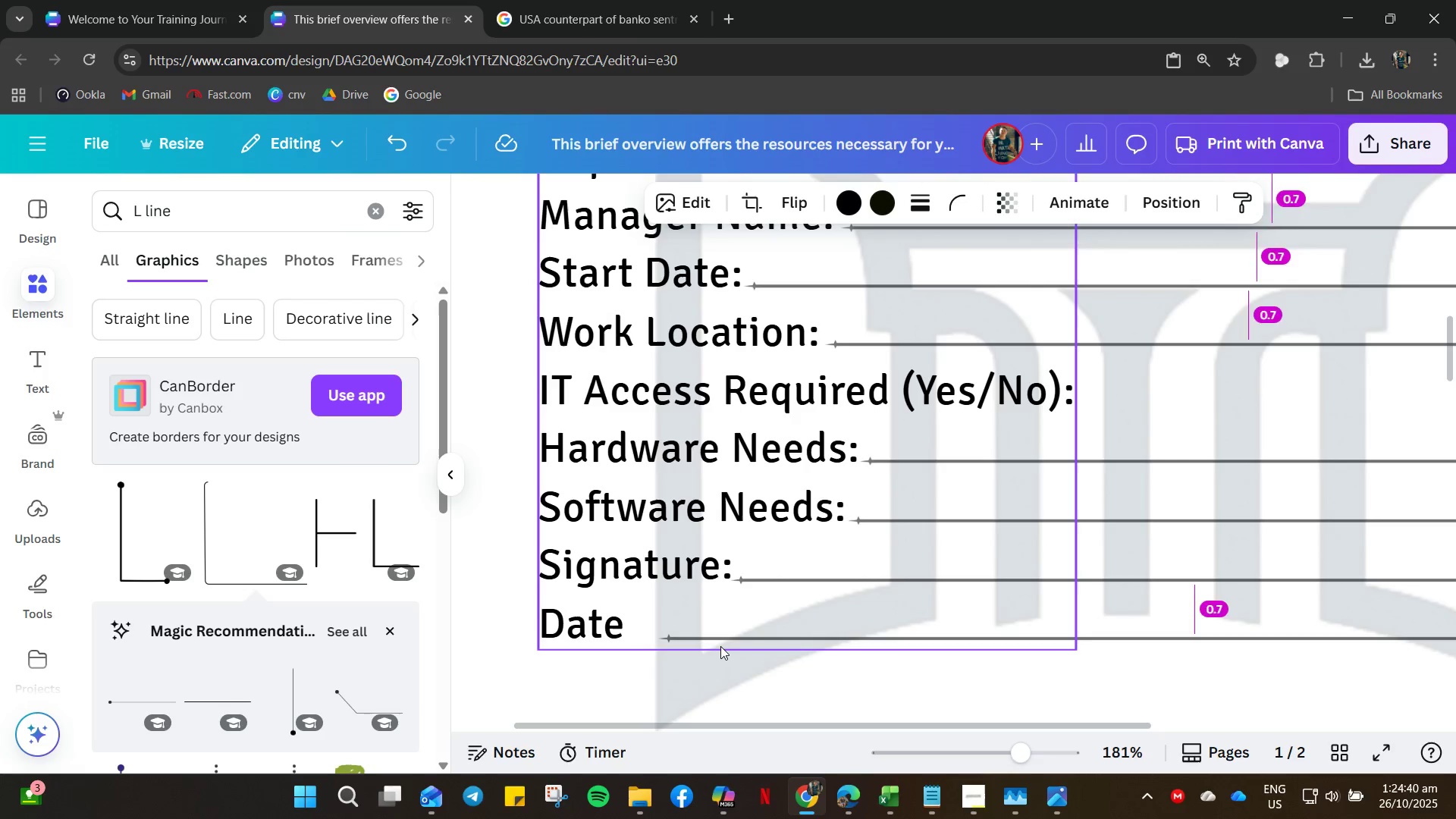 
key(ArrowLeft)
 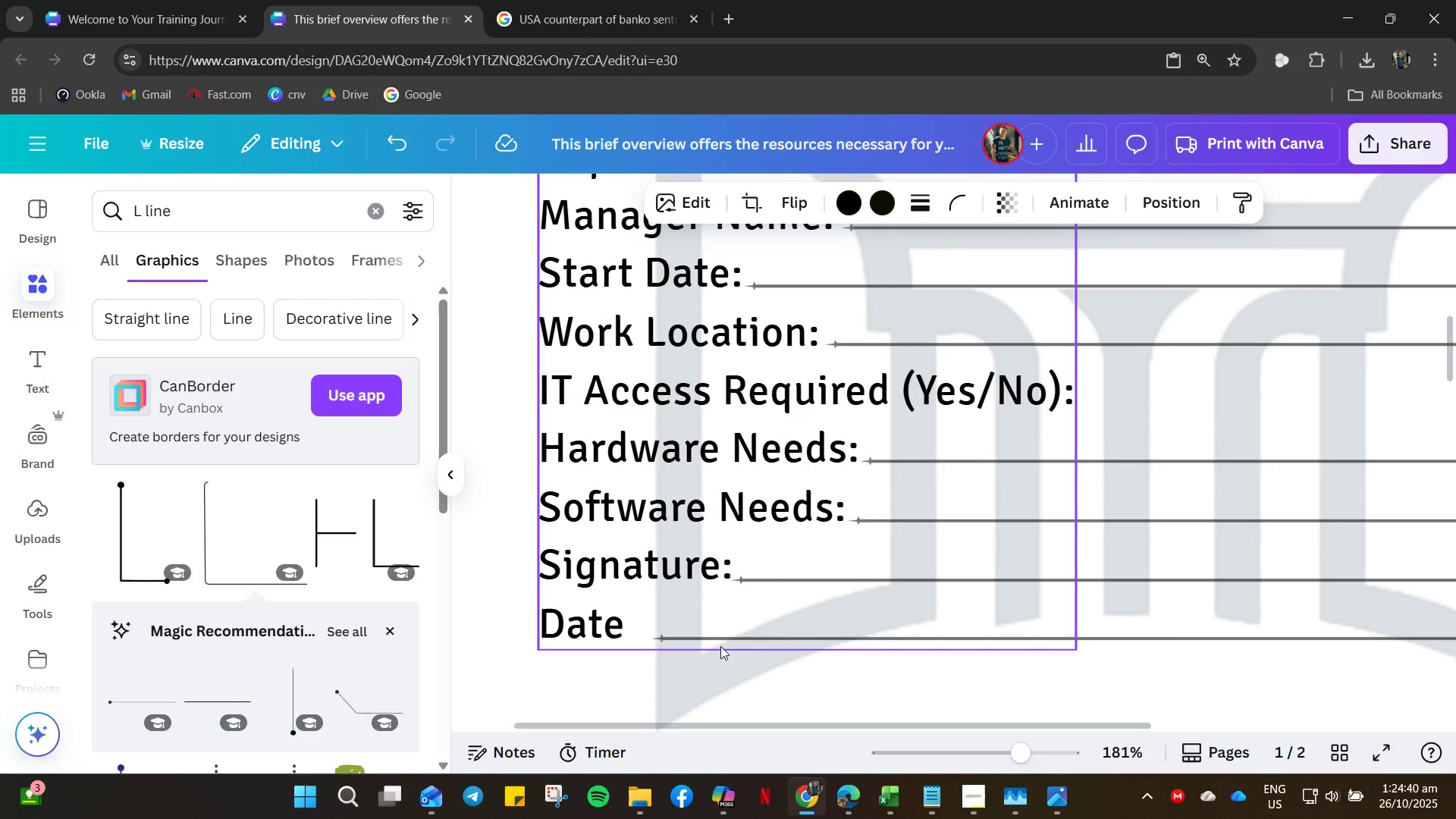 
key(ArrowLeft)
 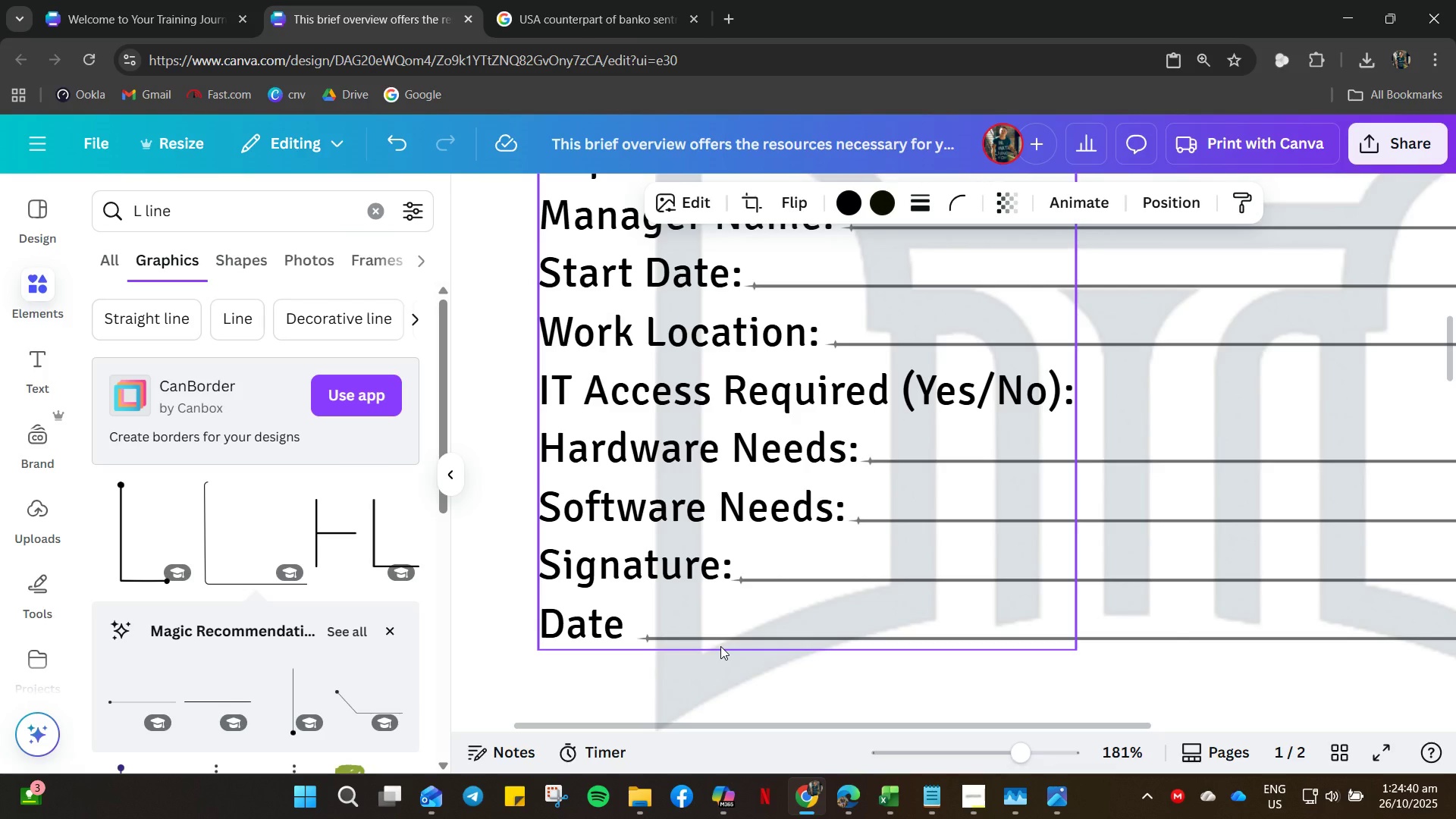 
key(ArrowLeft)
 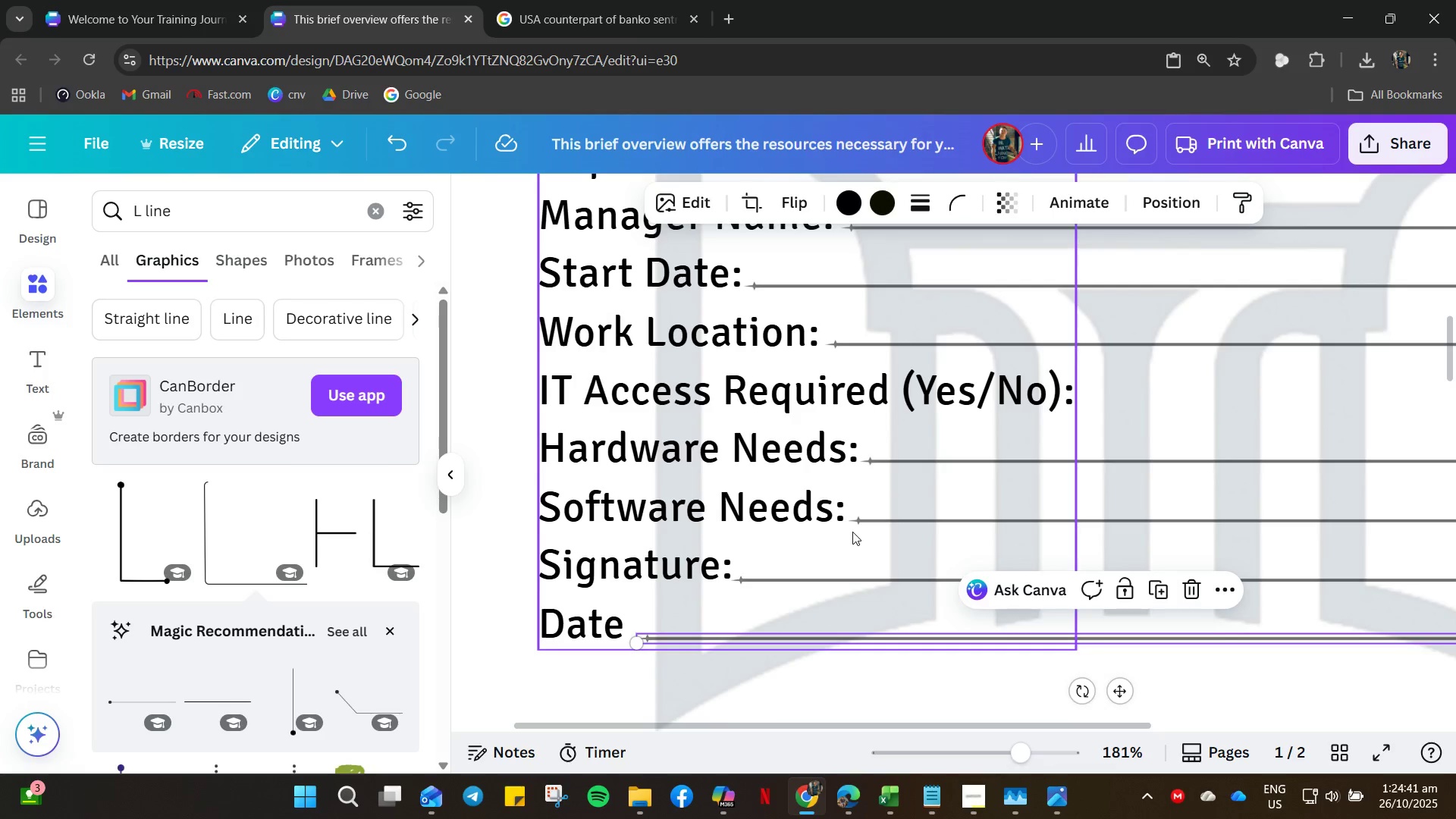 
scroll: coordinate [856, 389], scroll_direction: up, amount: 6.0
 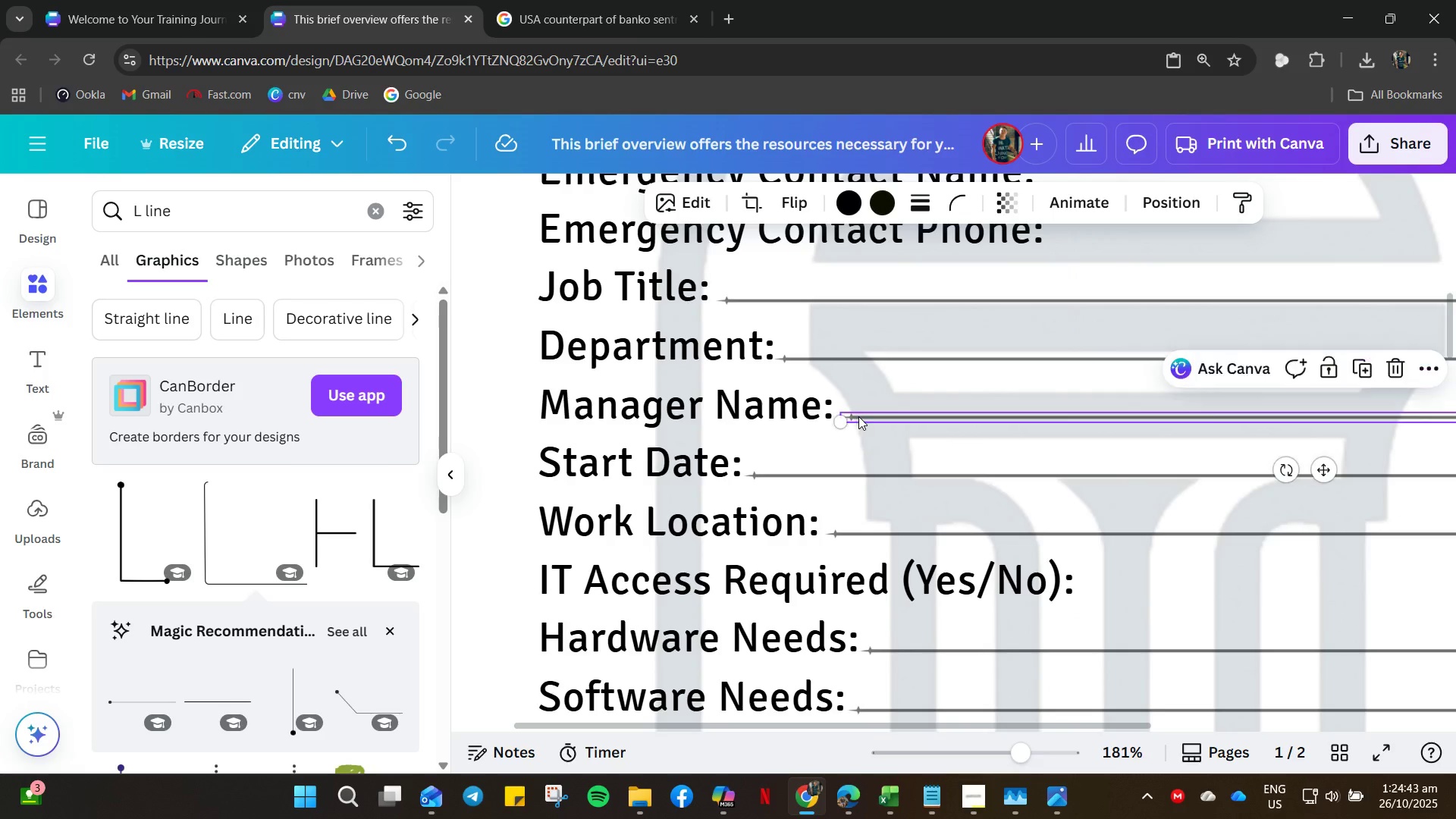 
left_click([858, 416])
 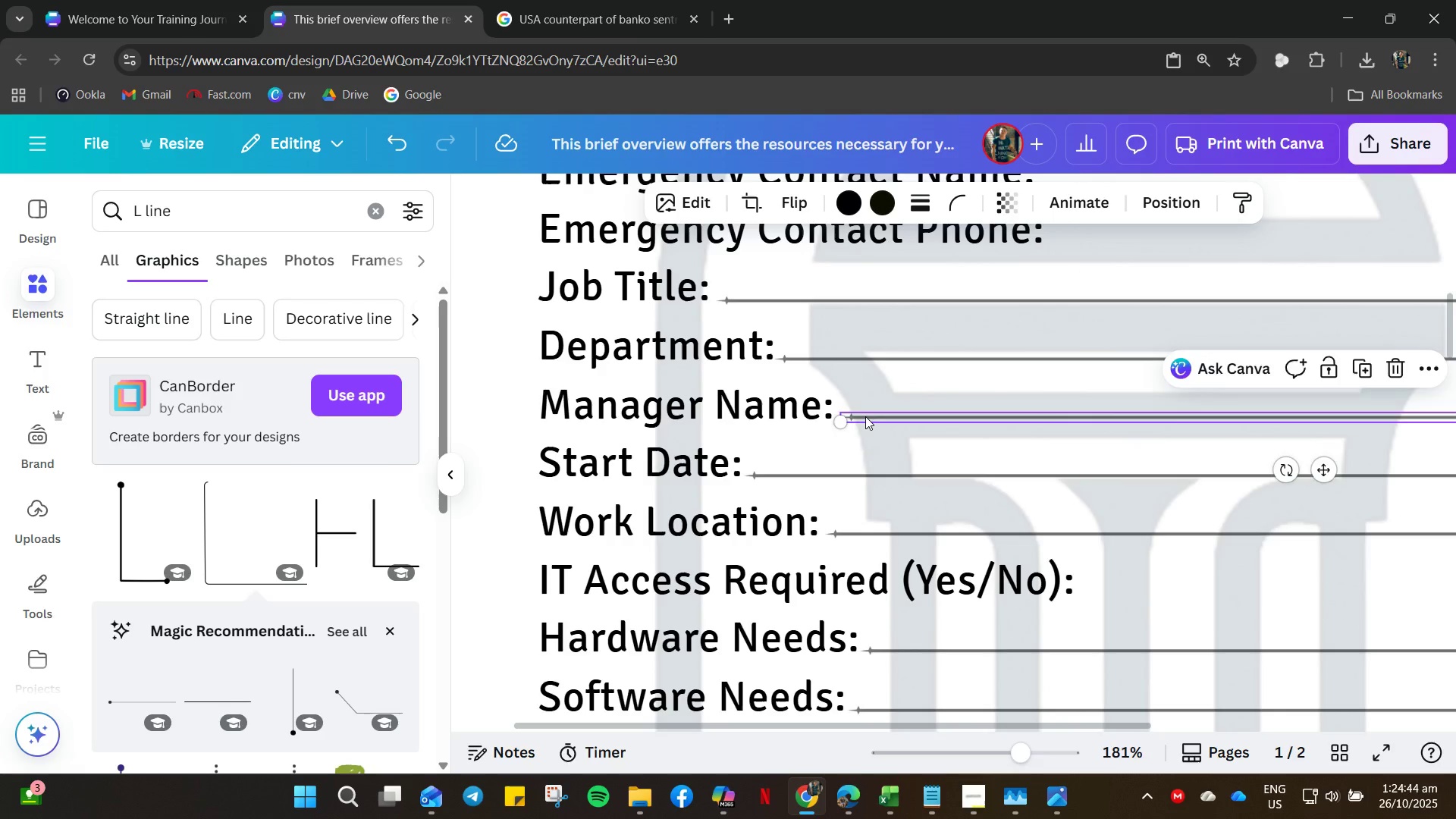 
key(ArrowDown)
 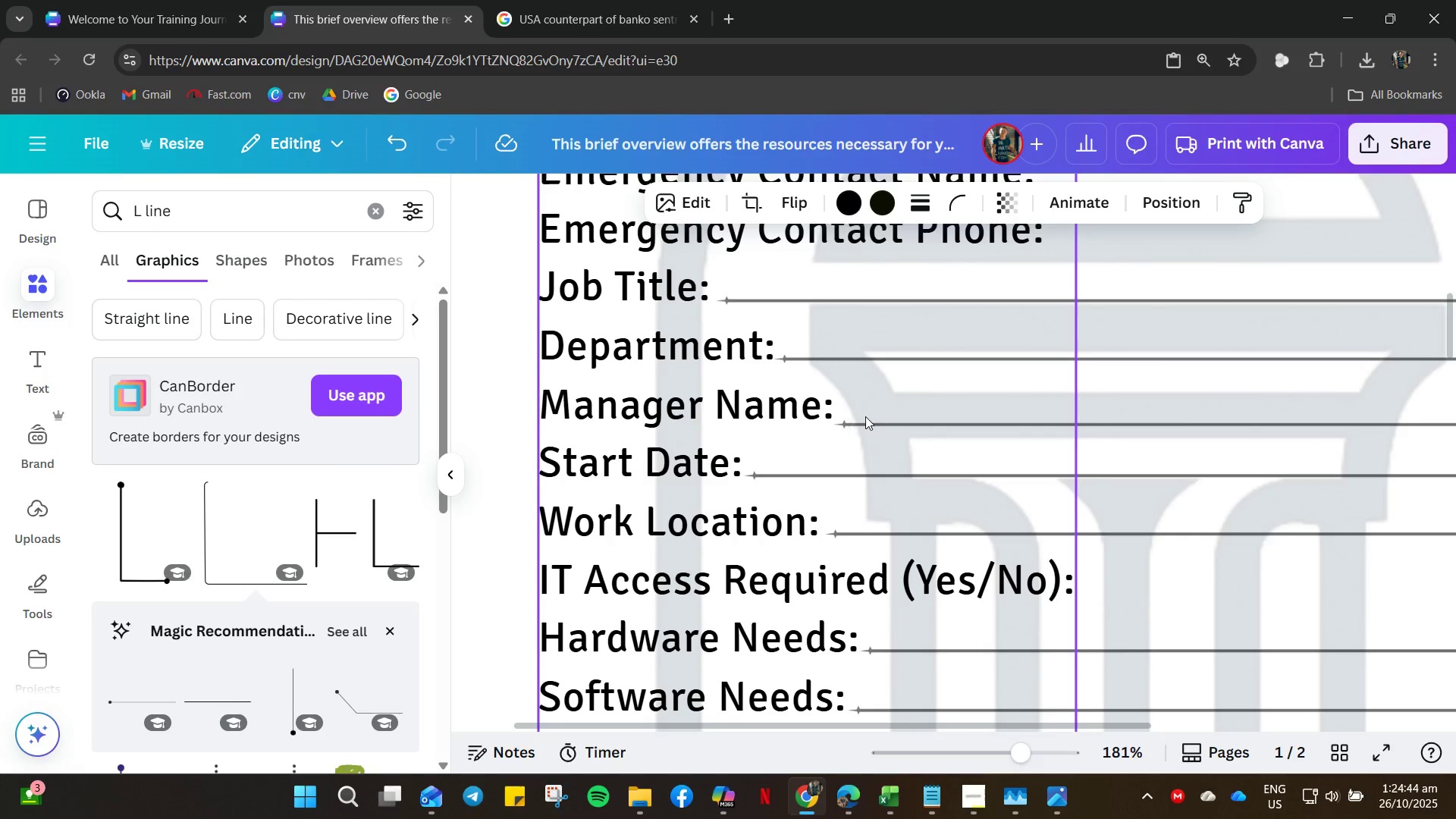 
key(ArrowLeft)
 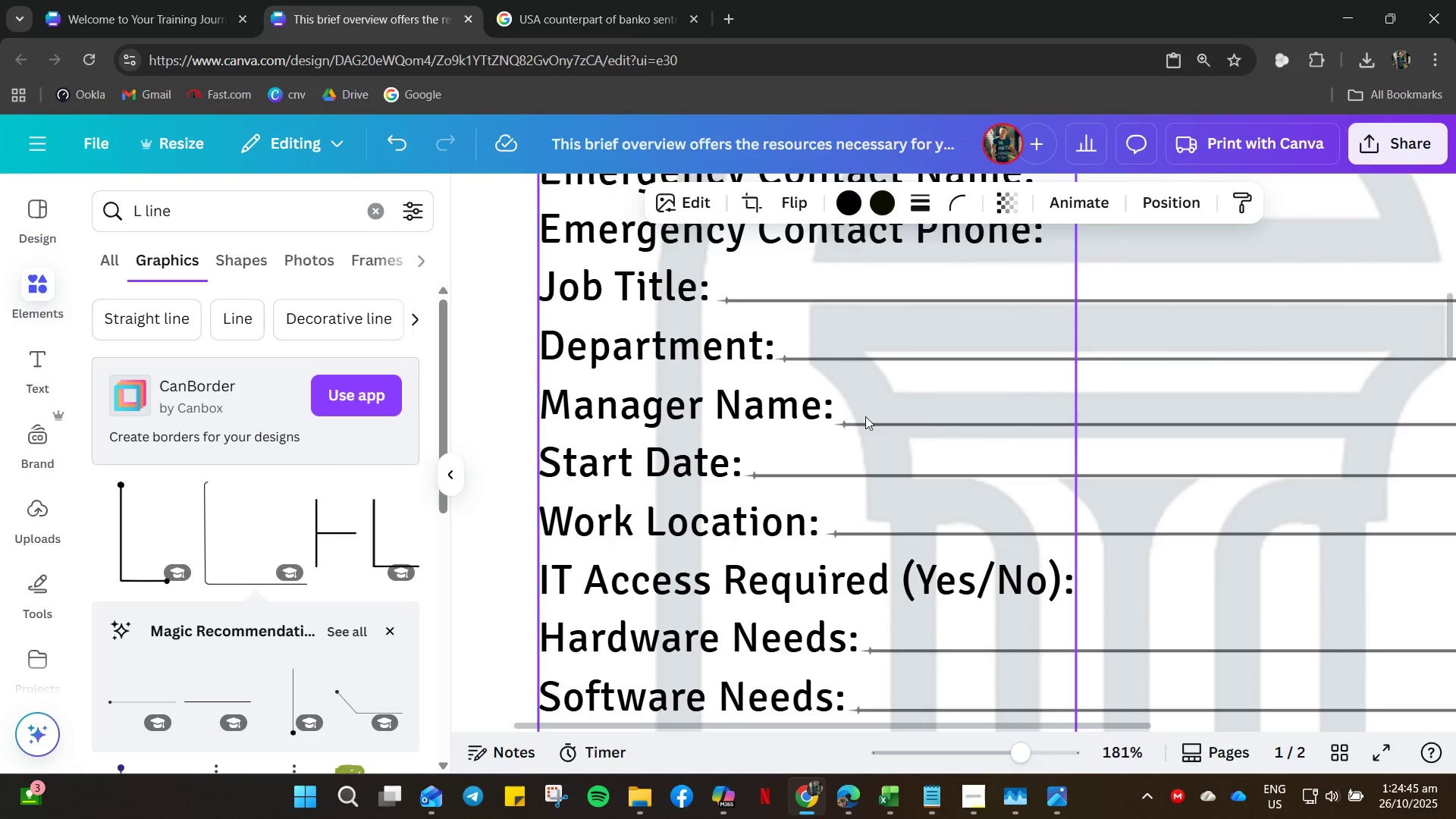 
key(ArrowUp)
 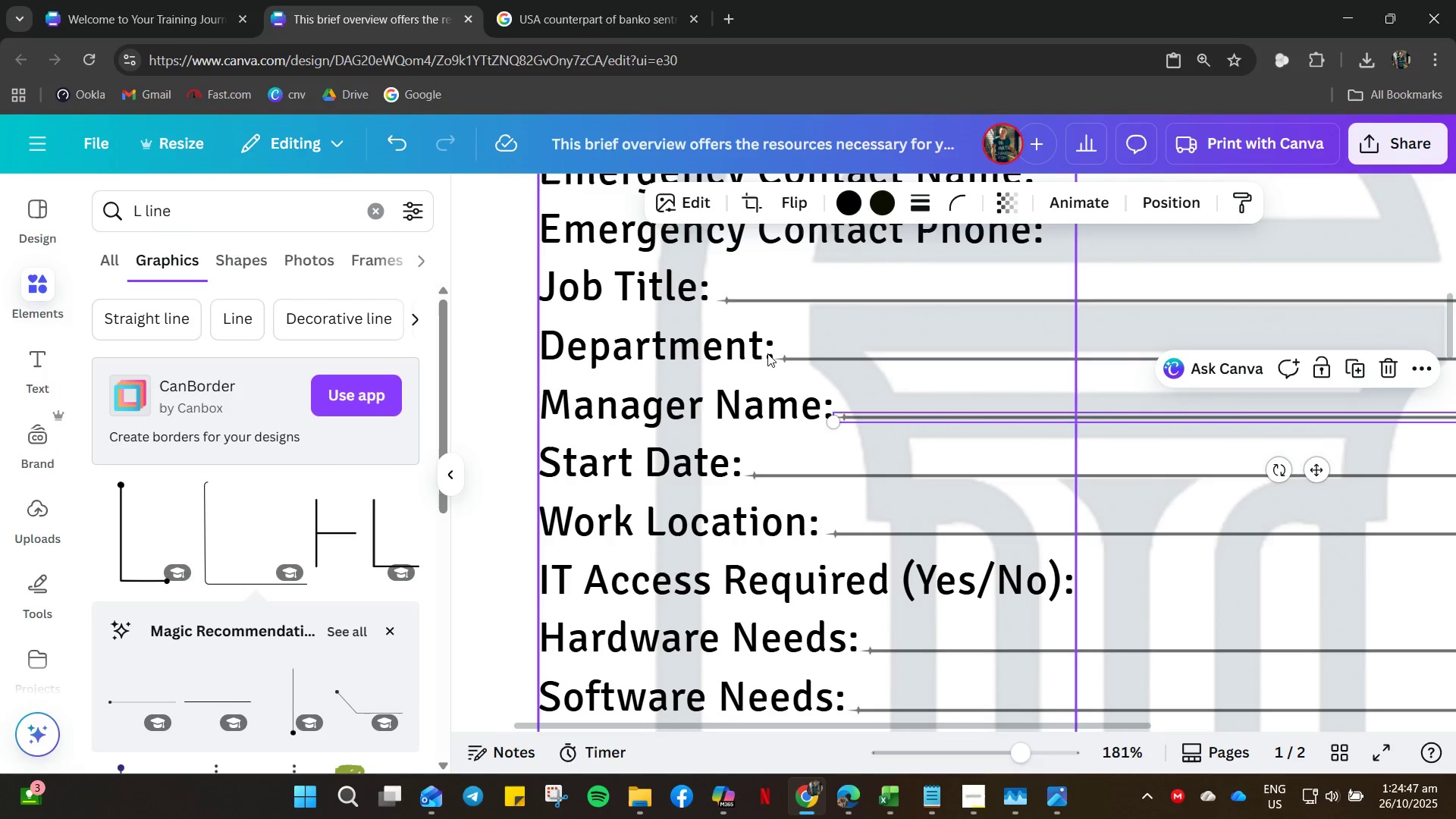 
scroll: coordinate [862, 470], scroll_direction: up, amount: 4.0
 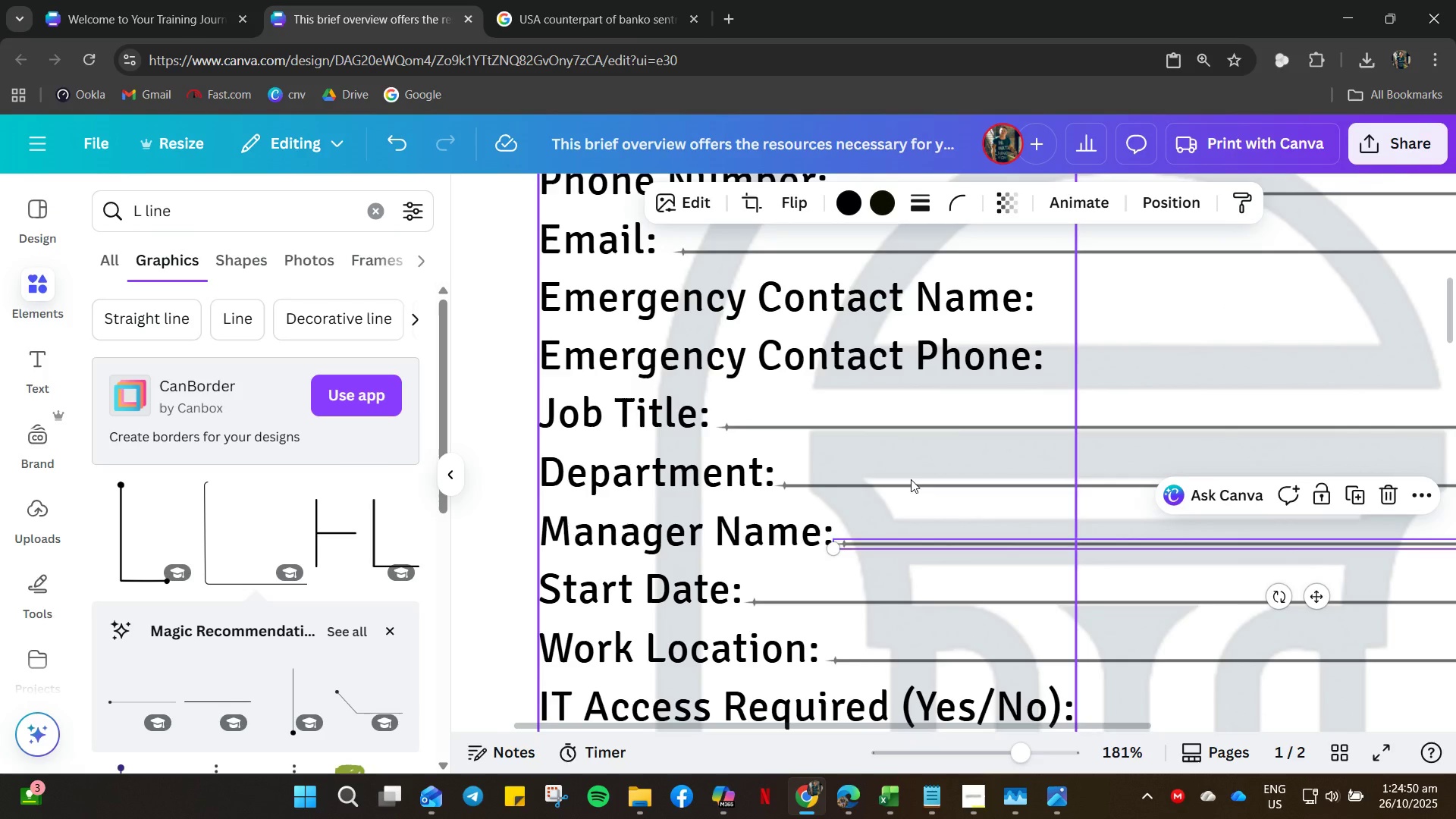 
left_click([1163, 336])
 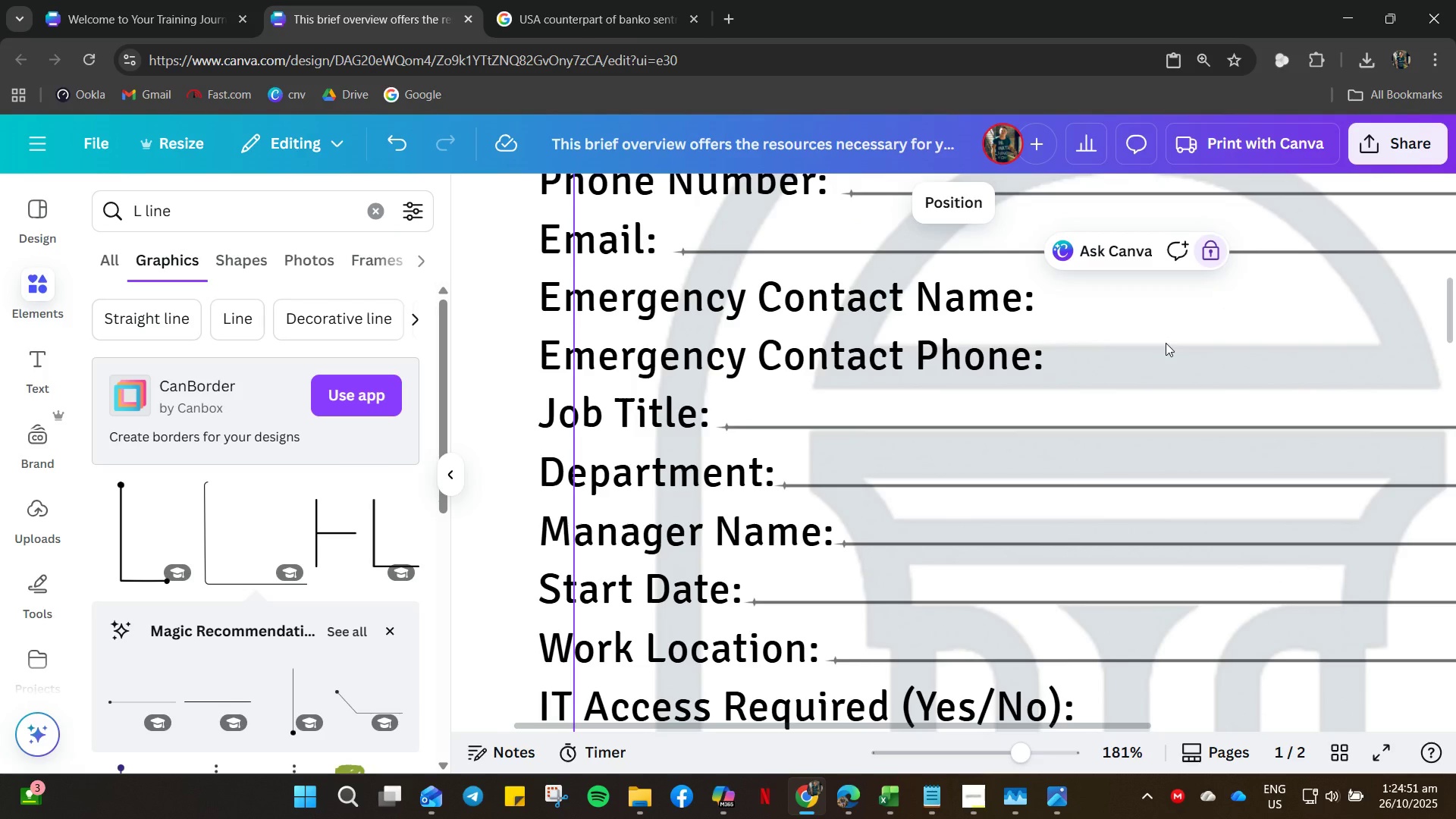 
hold_key(key=ControlLeft, duration=0.58)
scroll: coordinate [1067, 563], scroll_direction: down, amount: 10.0
 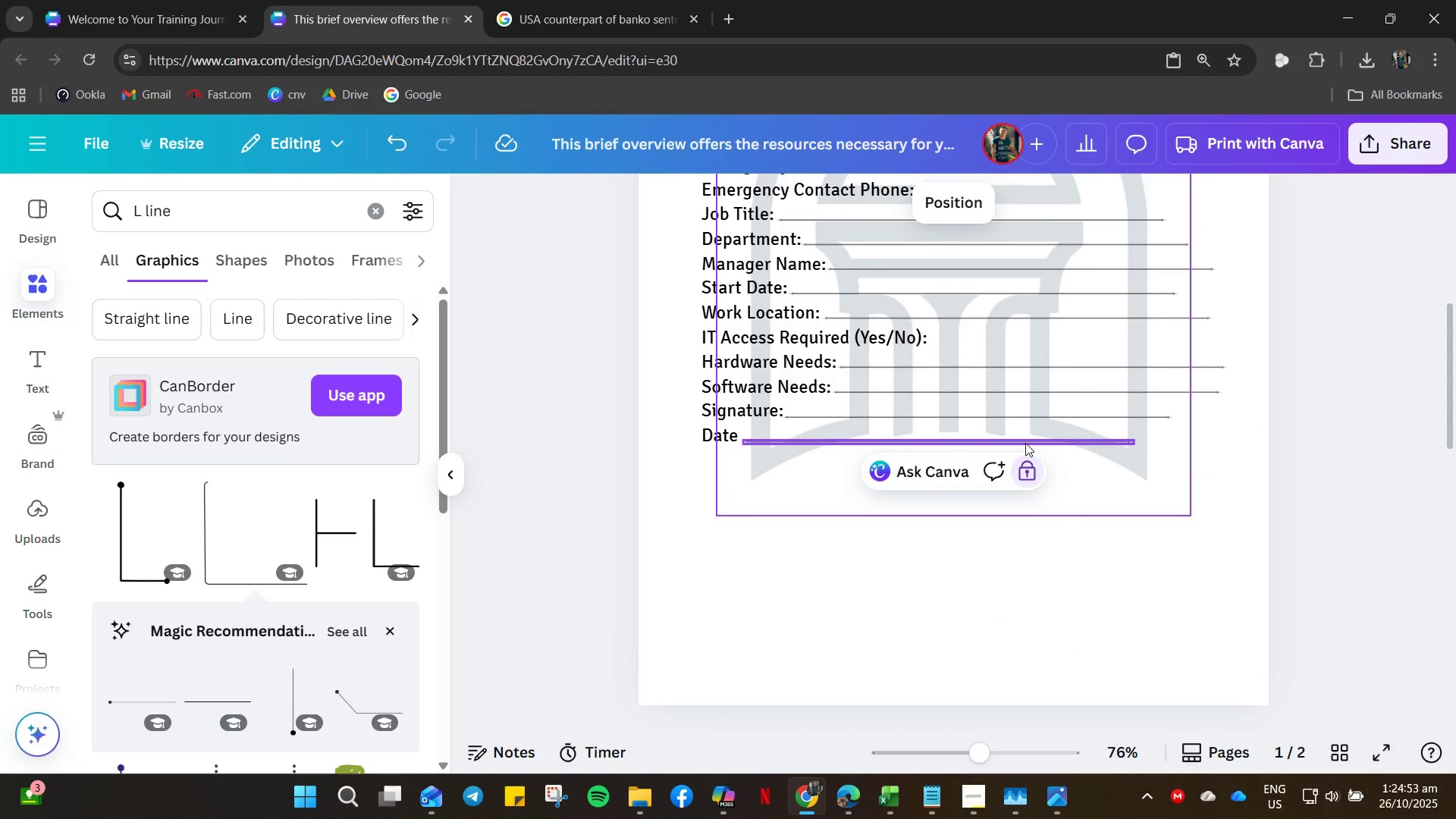 
left_click_drag(start_coordinate=[1026, 442], to_coordinate=[1045, 475])
 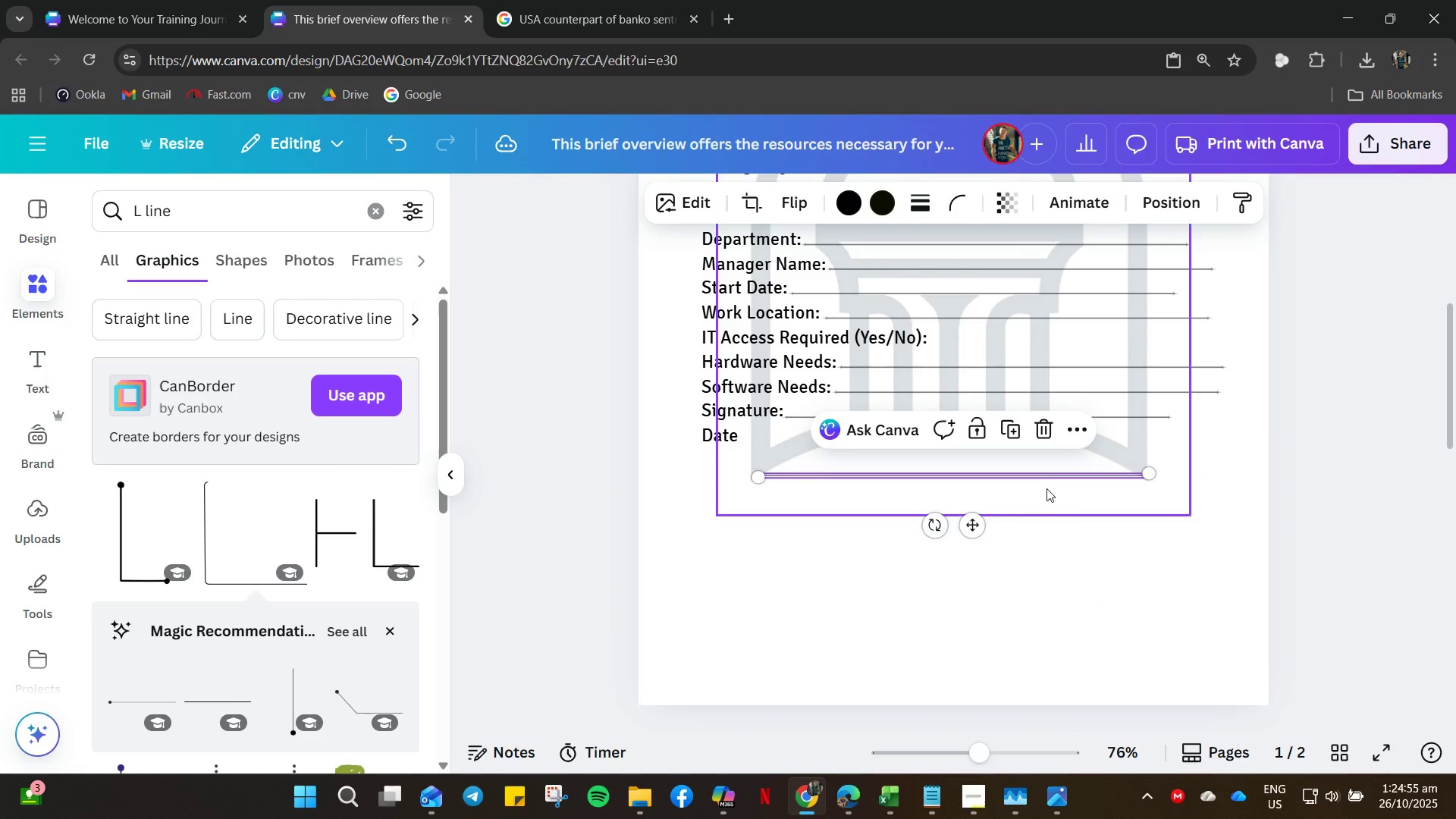 
key(Control+Z)
 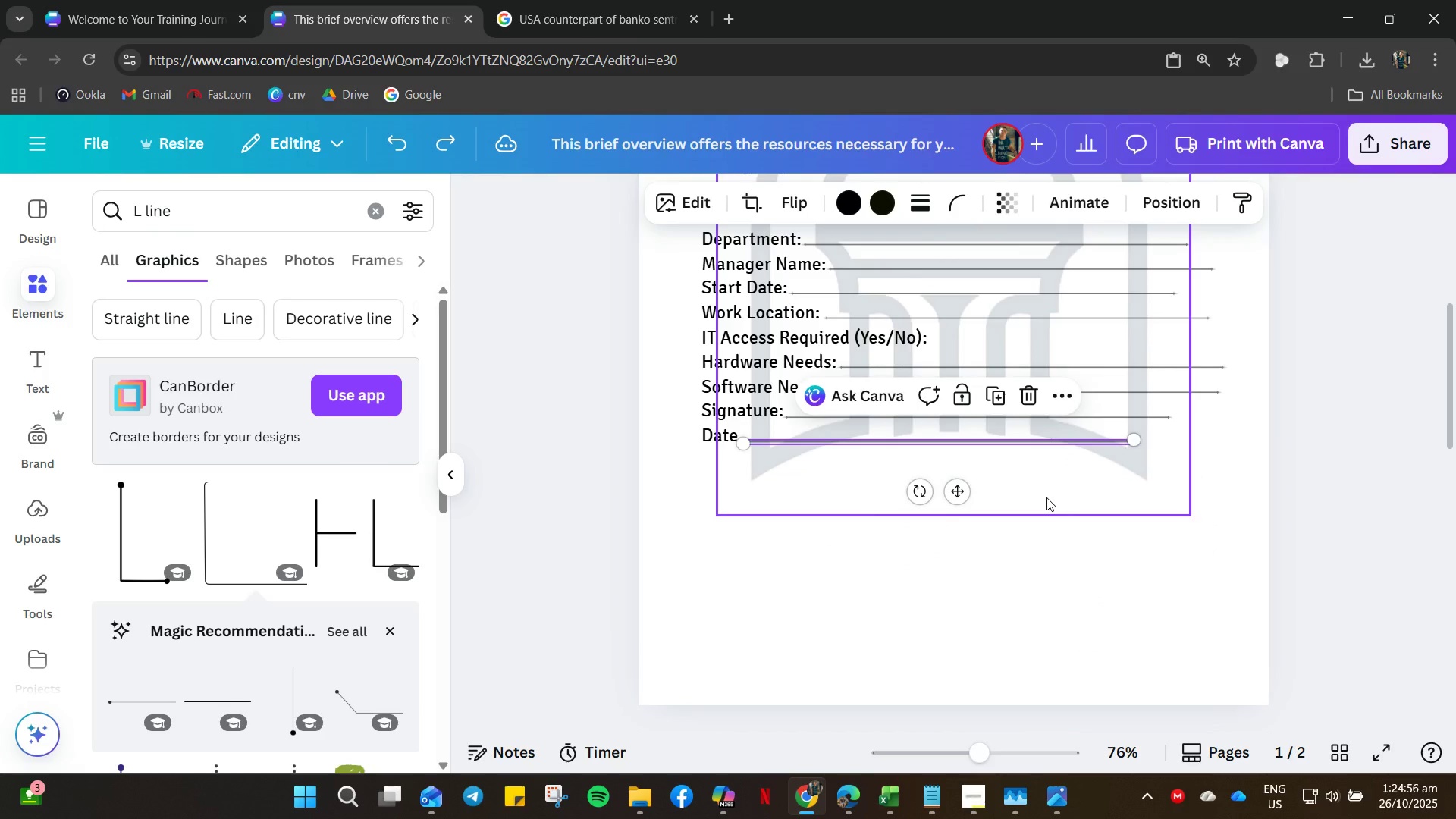 
key(Control+C)
 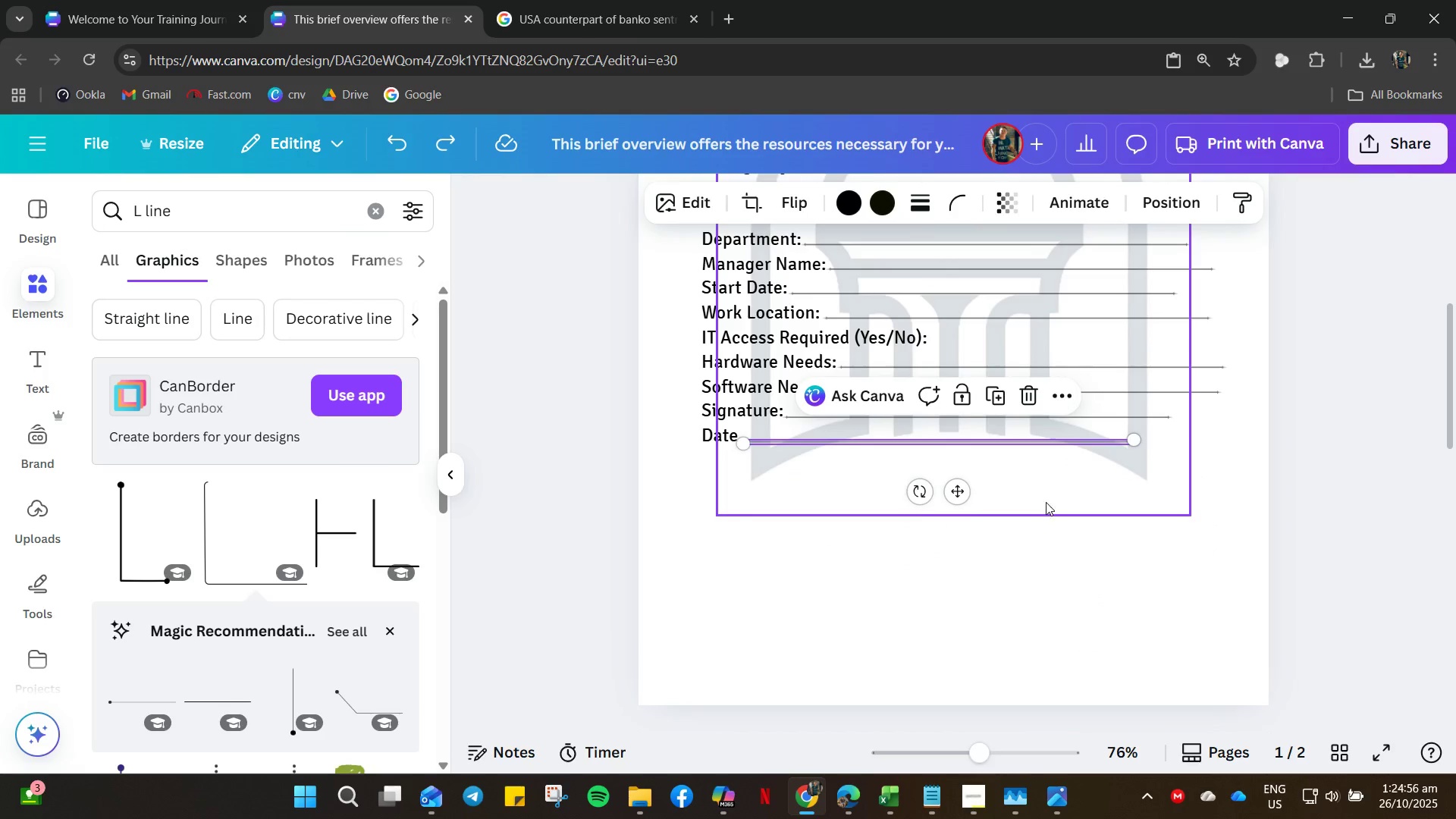 
key(Control+V)
 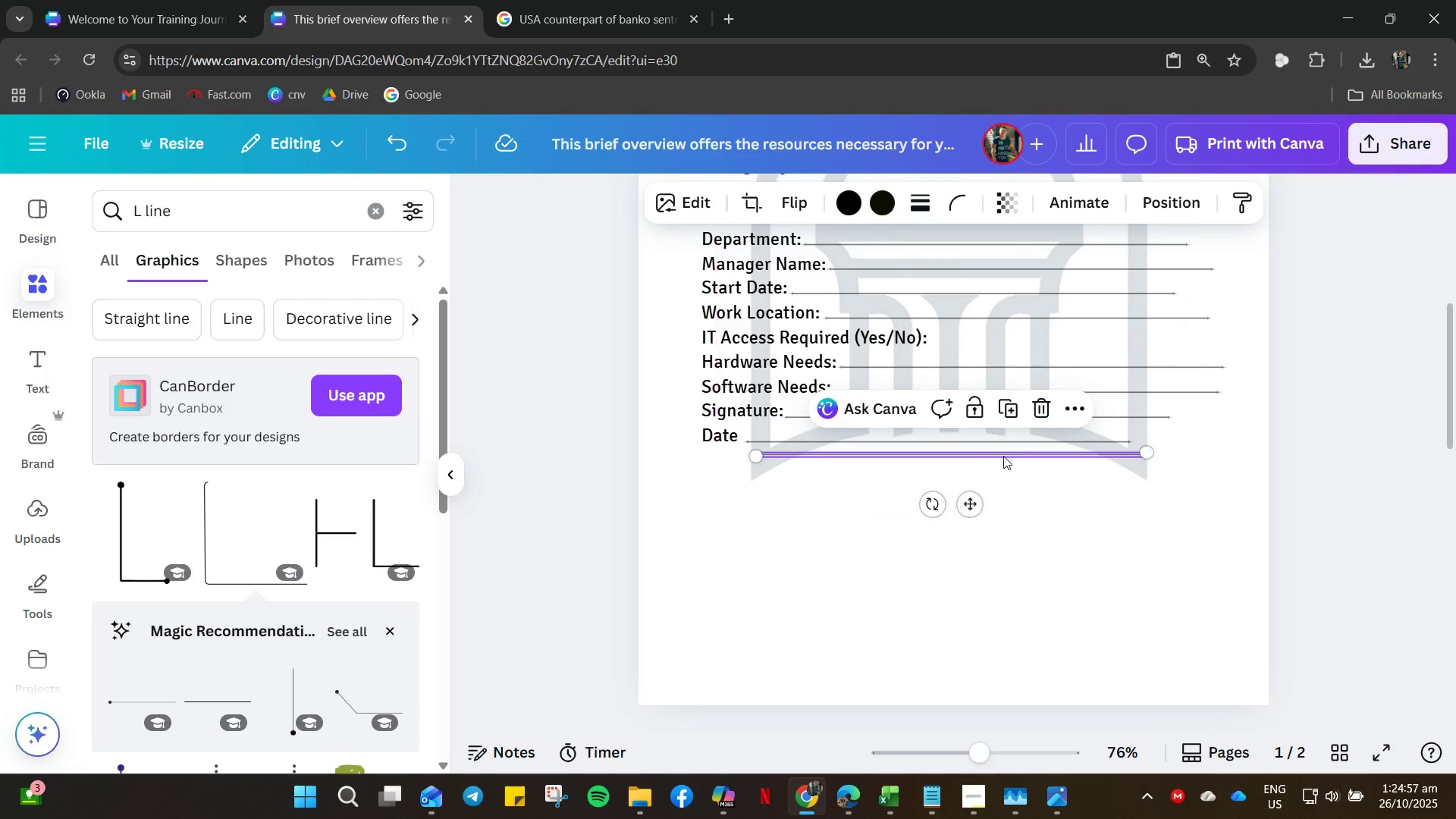 
left_click_drag(start_coordinate=[1003, 456], to_coordinate=[1047, 611])
 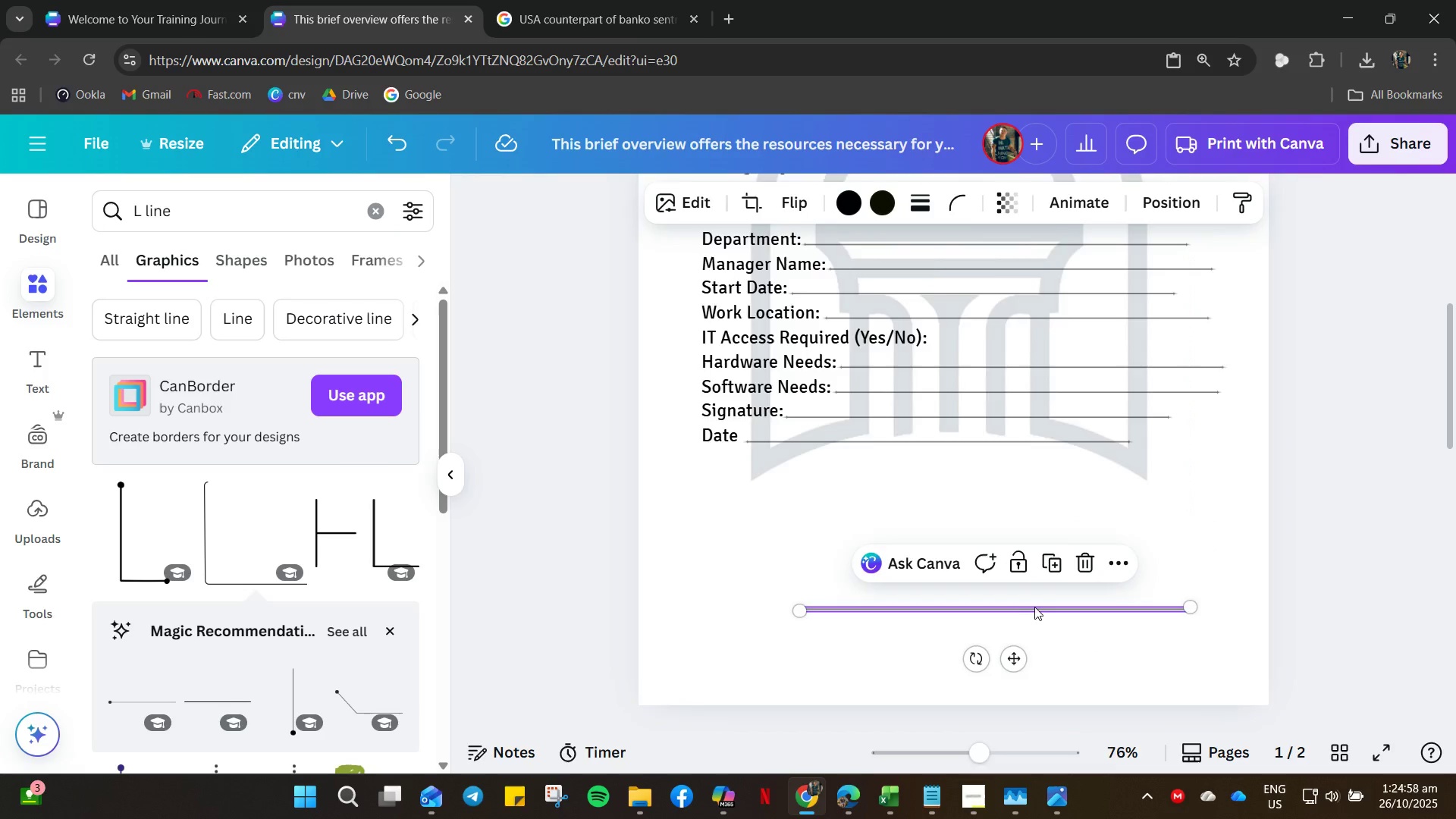 
hold_key(key=ControlLeft, duration=0.61)
scroll: coordinate [1034, 607], scroll_direction: up, amount: 5.0
 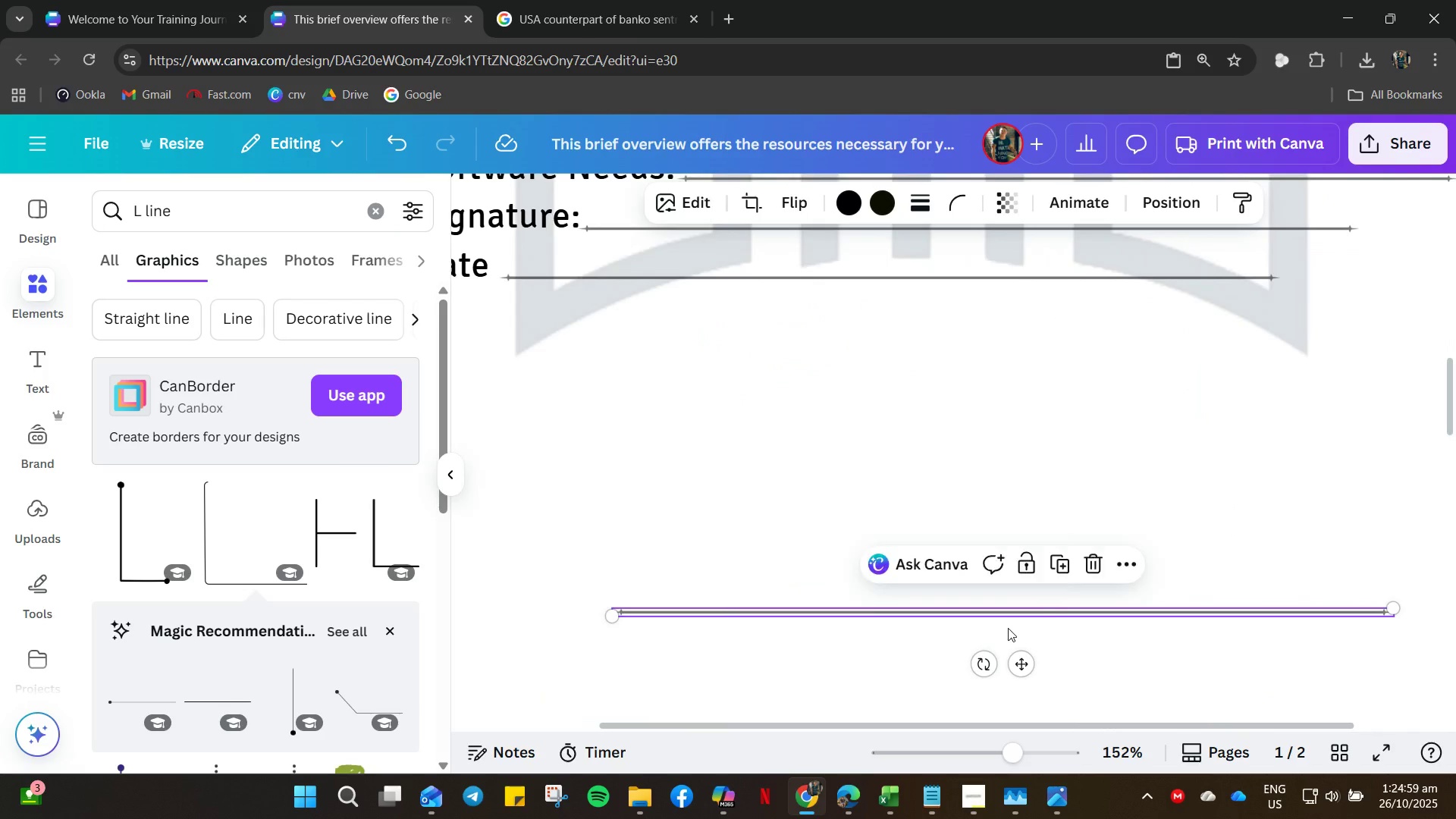 
left_click([1008, 628])
 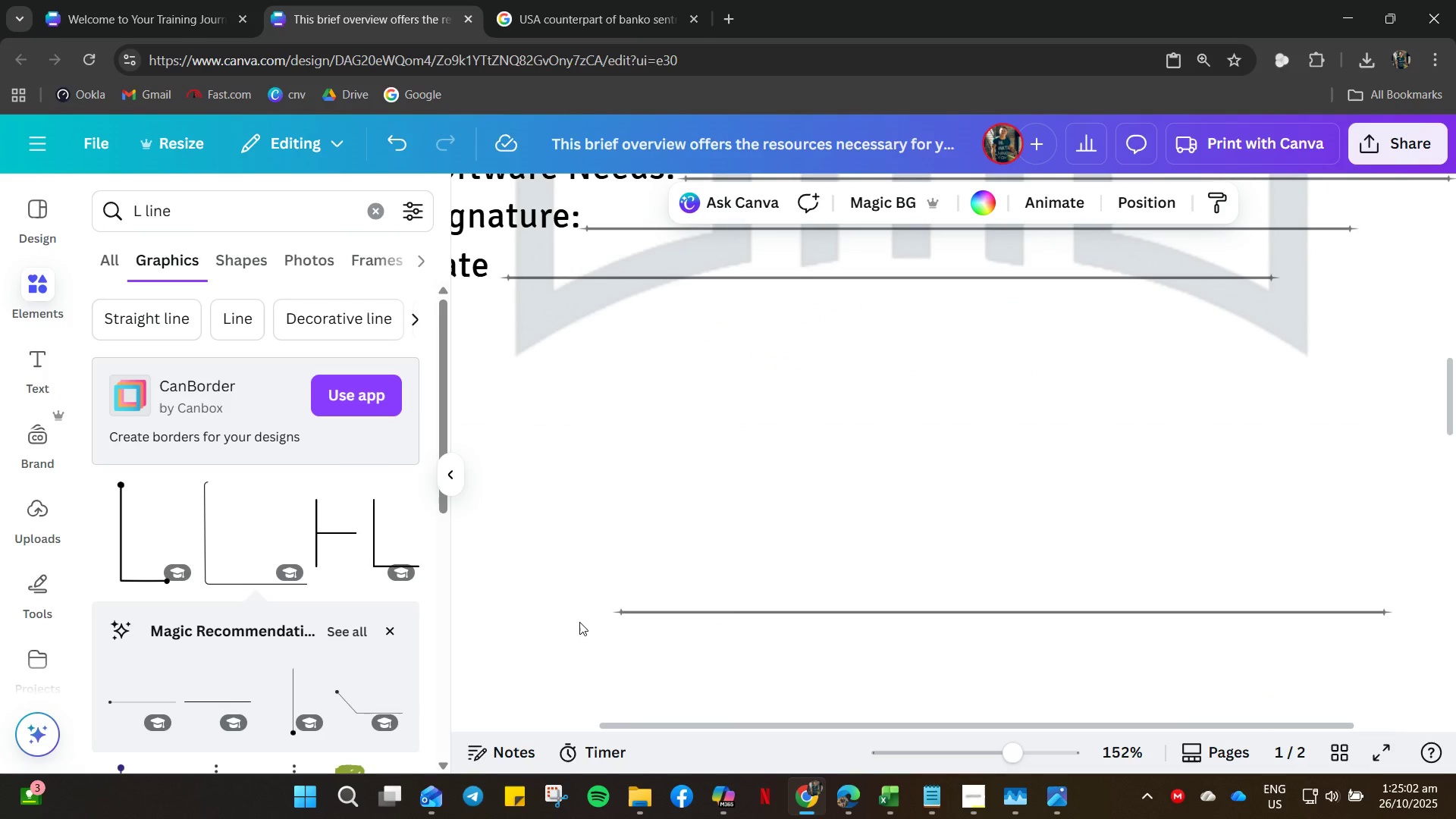 
left_click([615, 611])
 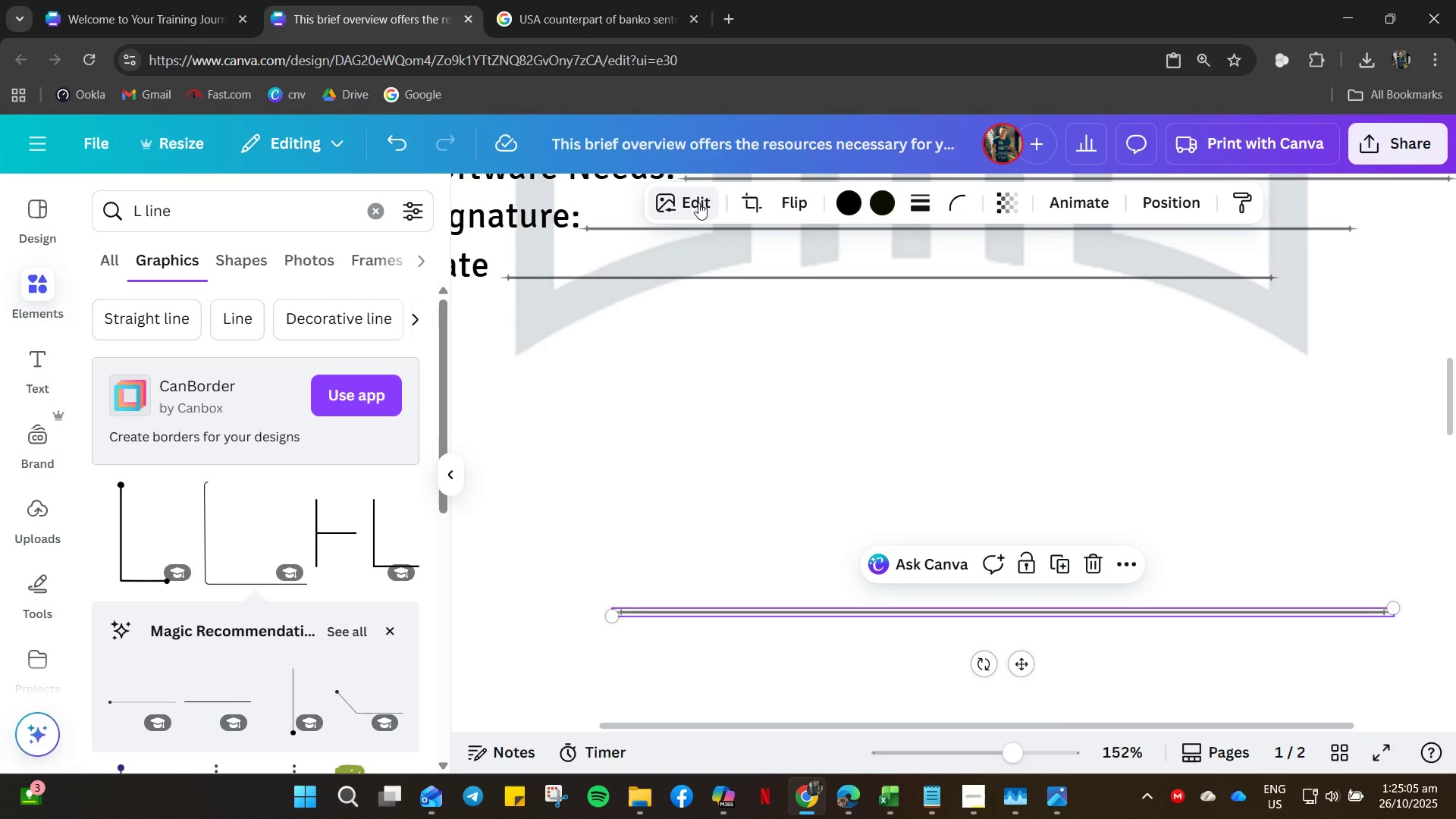 
left_click([698, 202])
 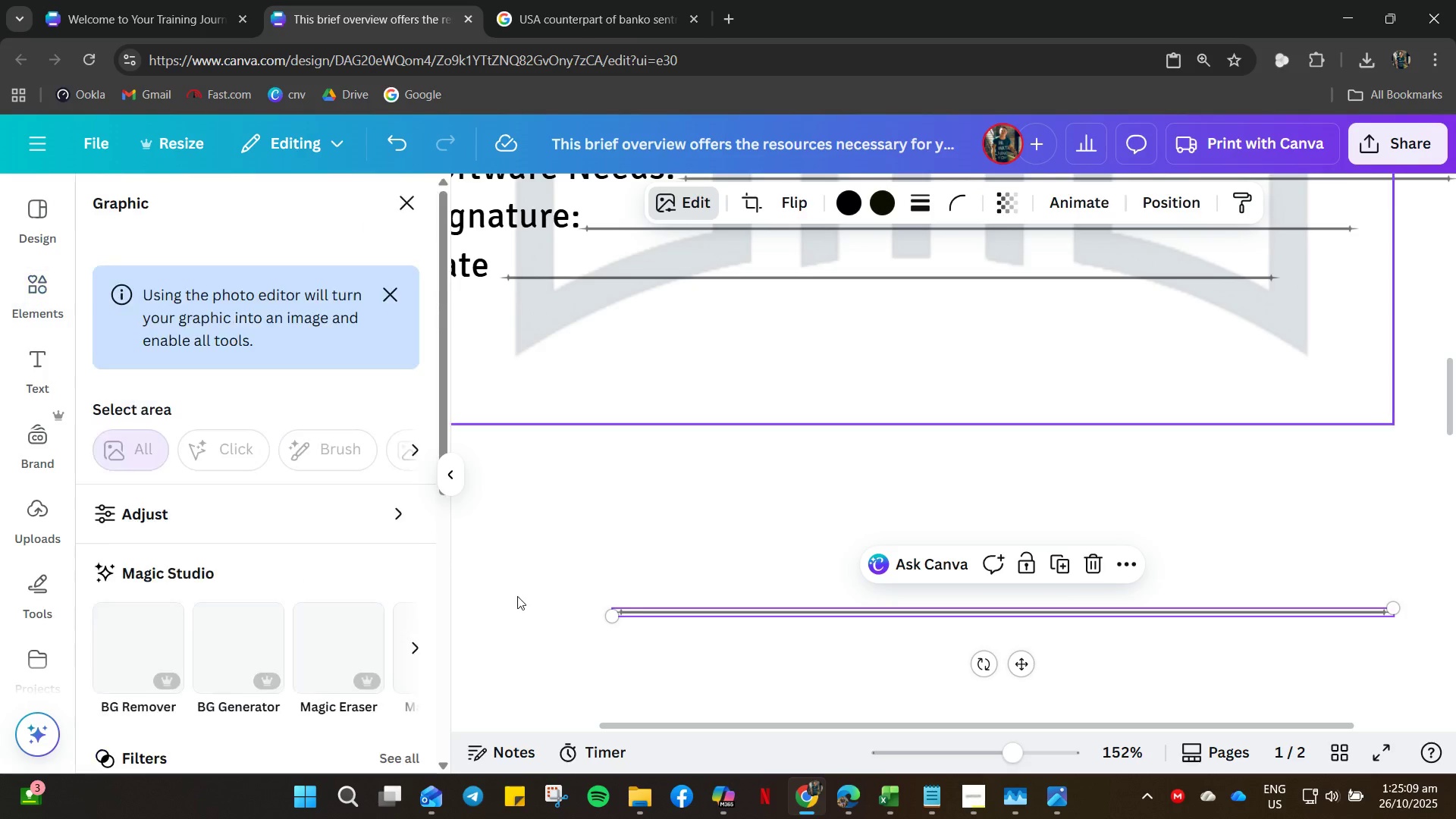 
scroll: coordinate [229, 602], scroll_direction: down, amount: 21.0
 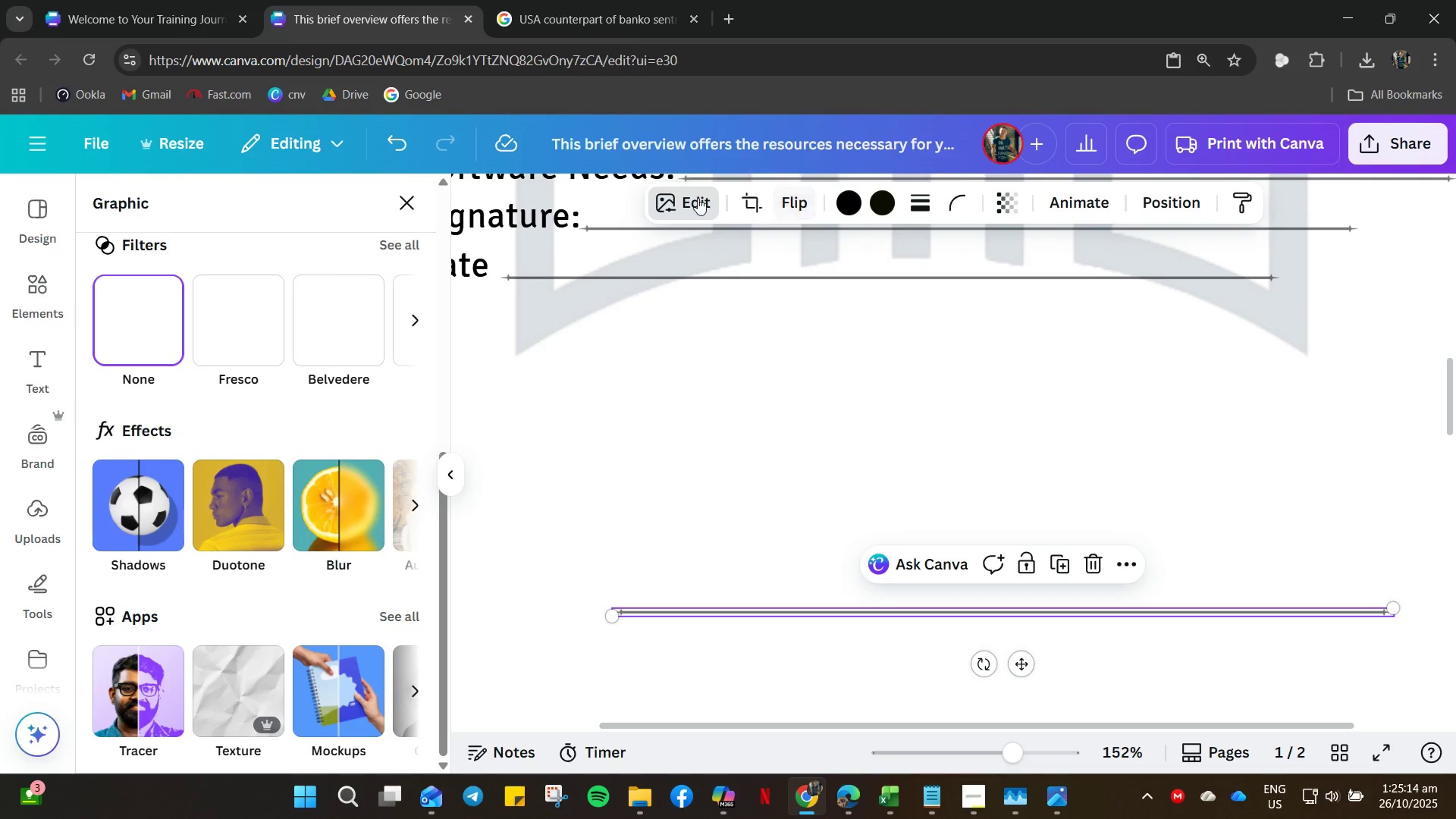 
left_click_drag(start_coordinate=[789, 215], to_coordinate=[786, 216])
 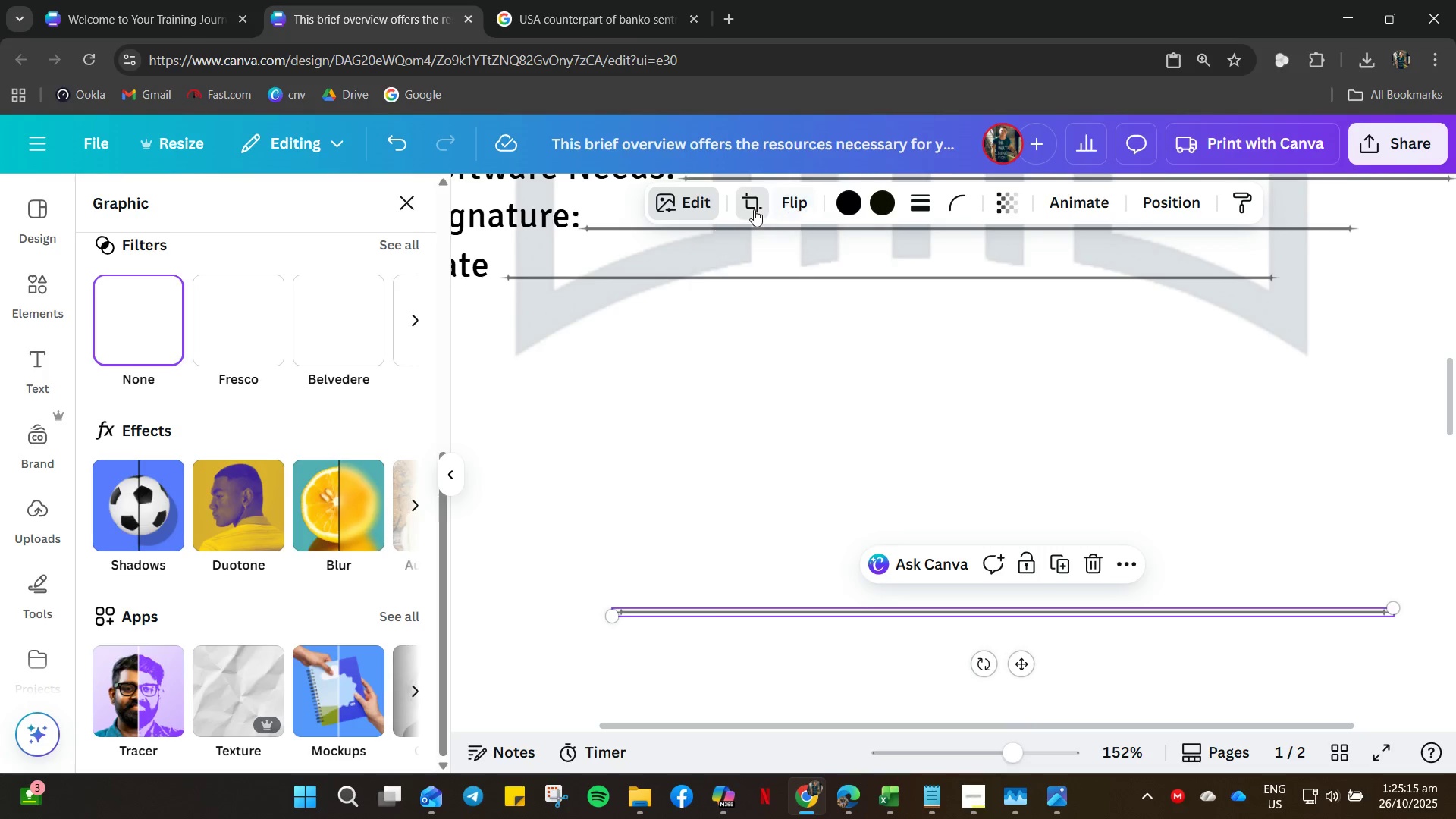 
double_click([754, 209])
 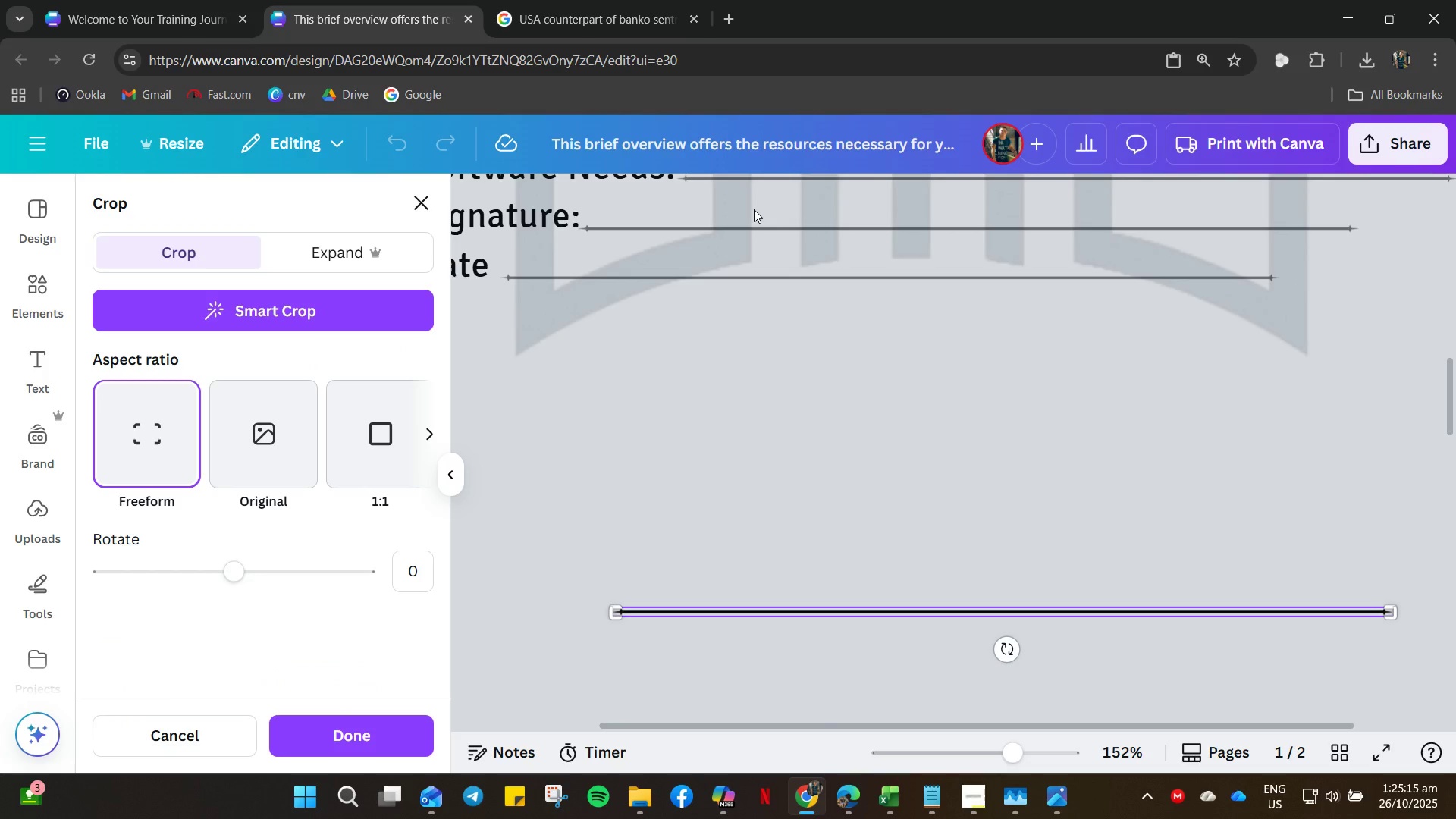 
triple_click([754, 209])
 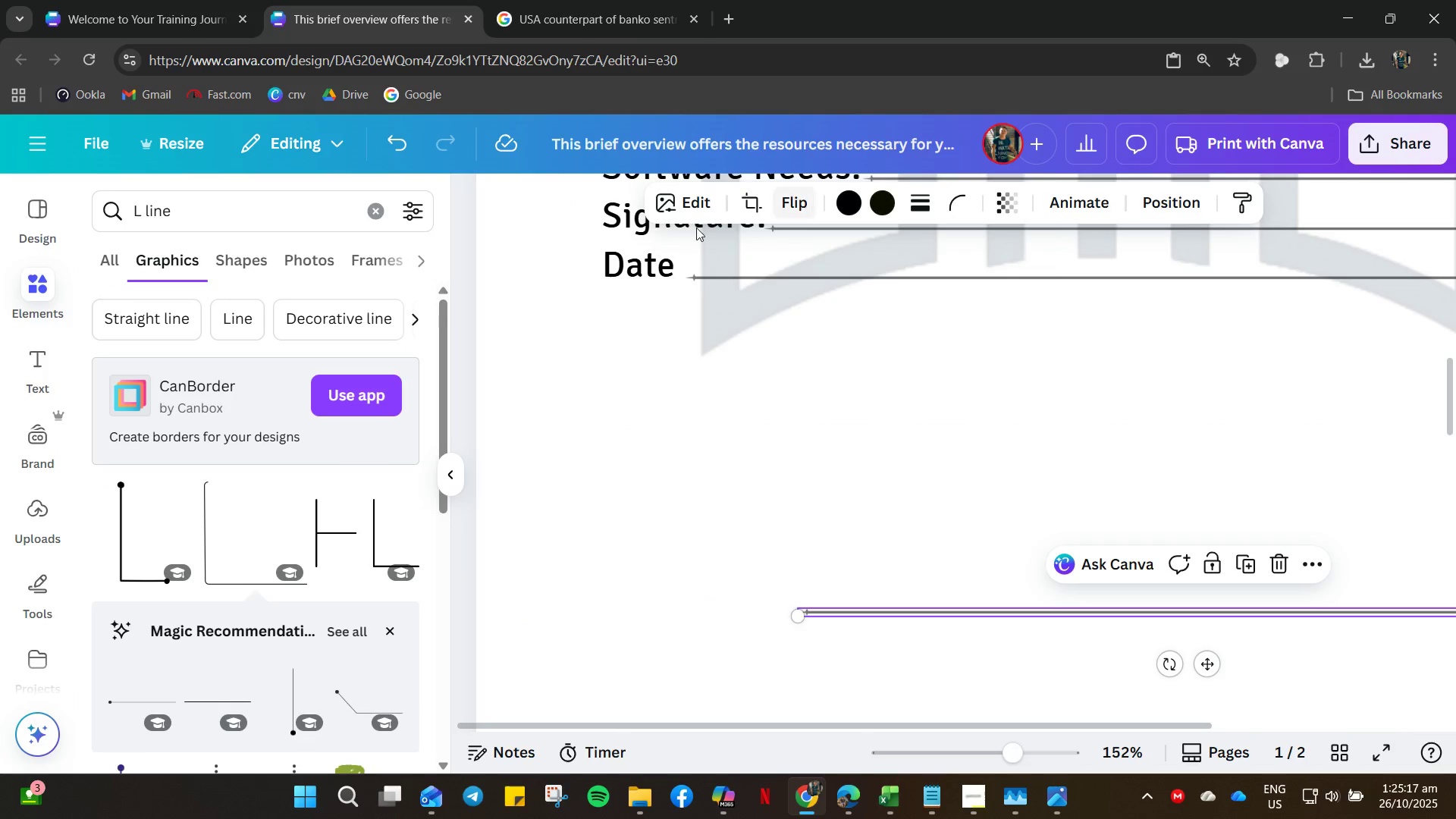 
left_click([747, 199])
 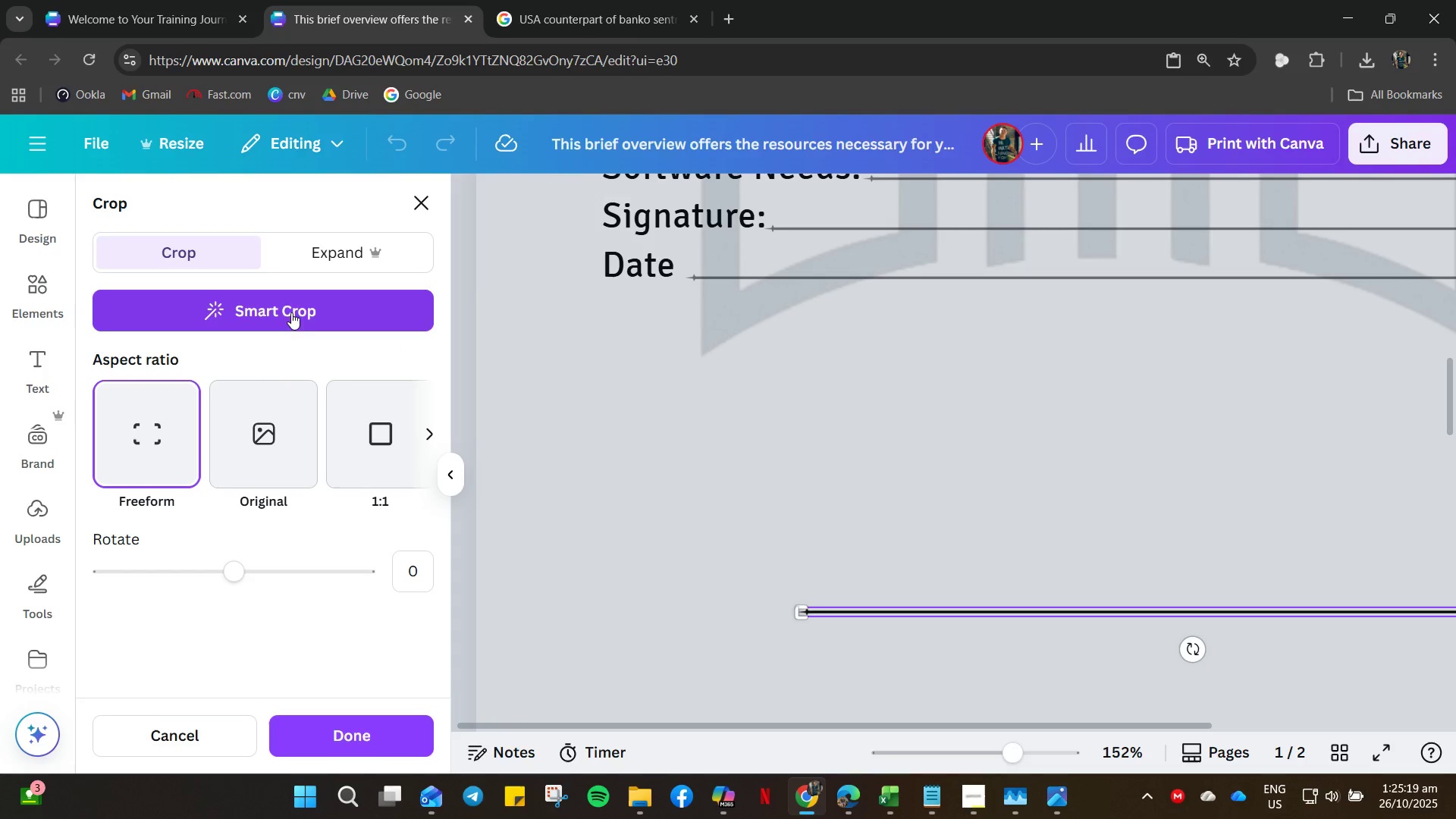 
left_click([281, 306])
 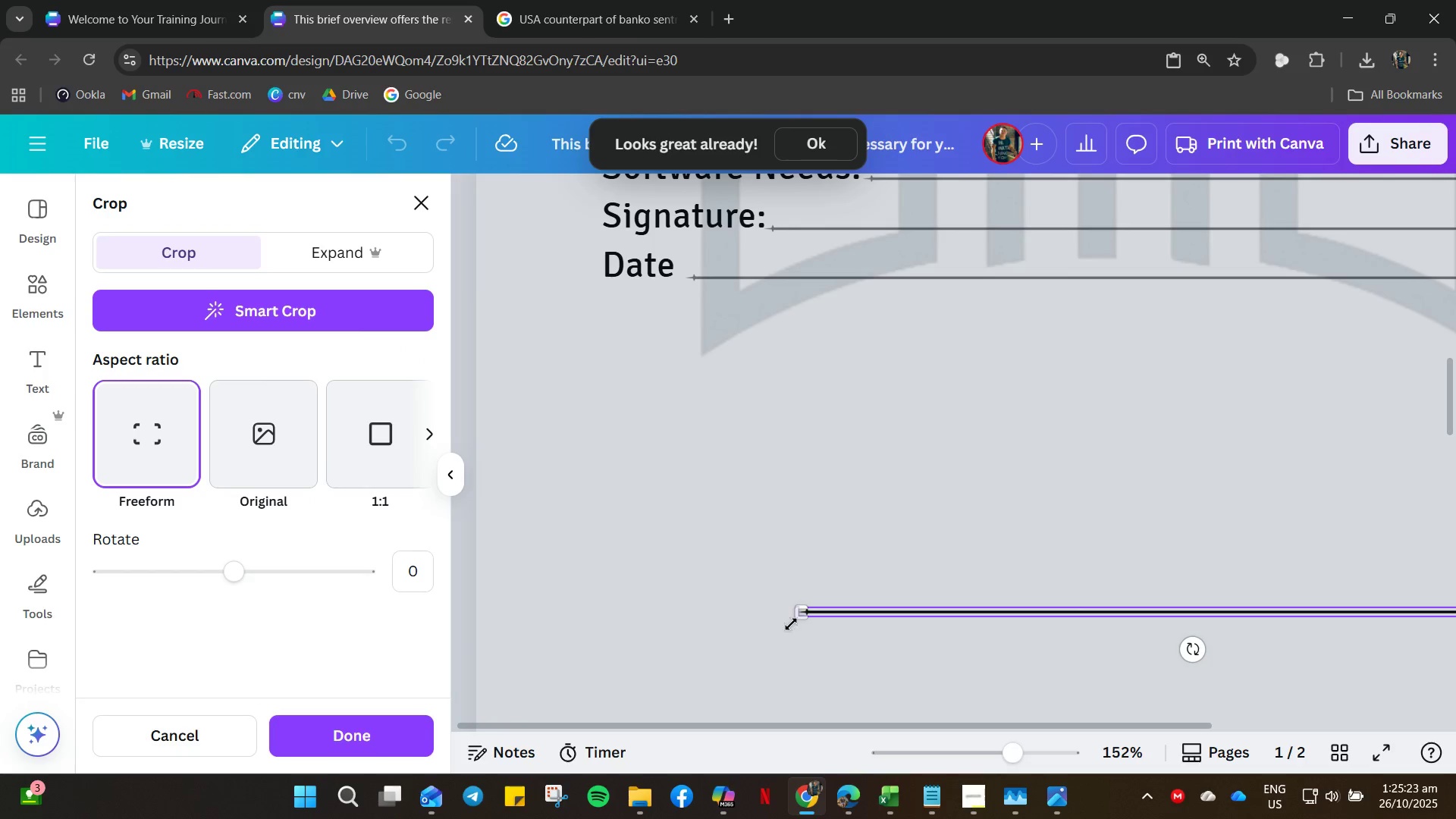 
left_click_drag(start_coordinate=[801, 608], to_coordinate=[1060, 611])
 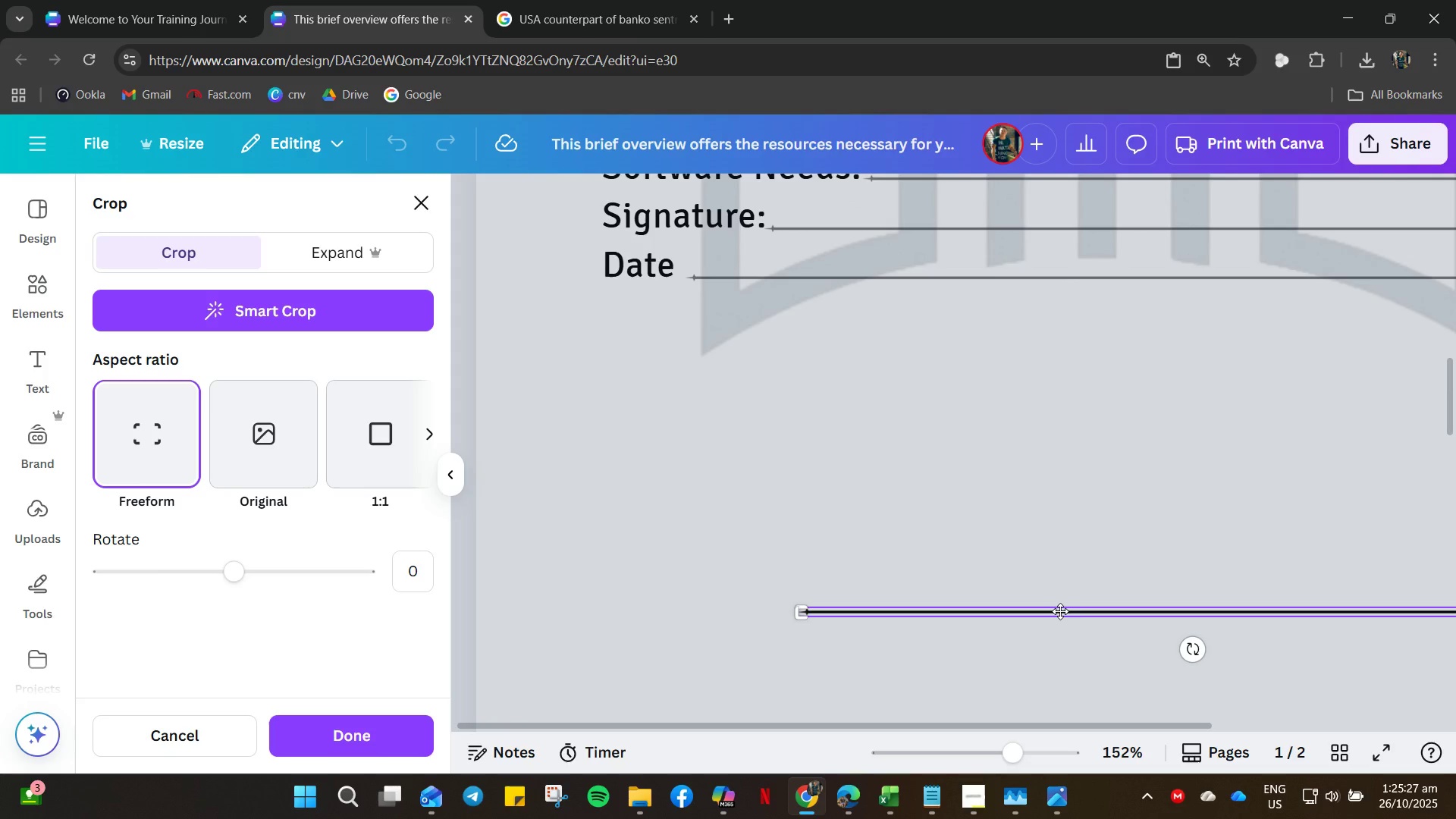 
left_click([1060, 611])
 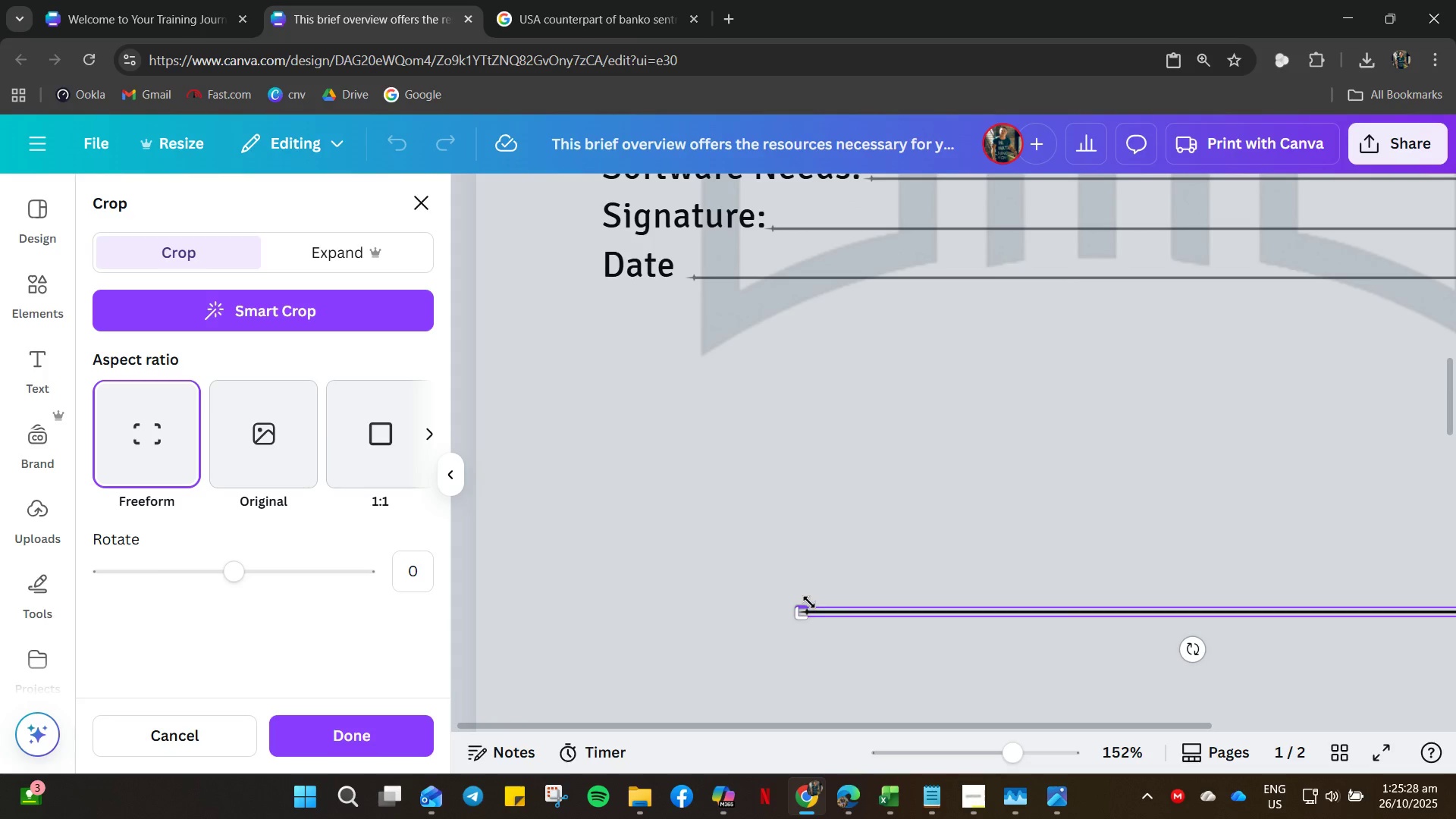 
left_click_drag(start_coordinate=[809, 602], to_coordinate=[1058, 613])
 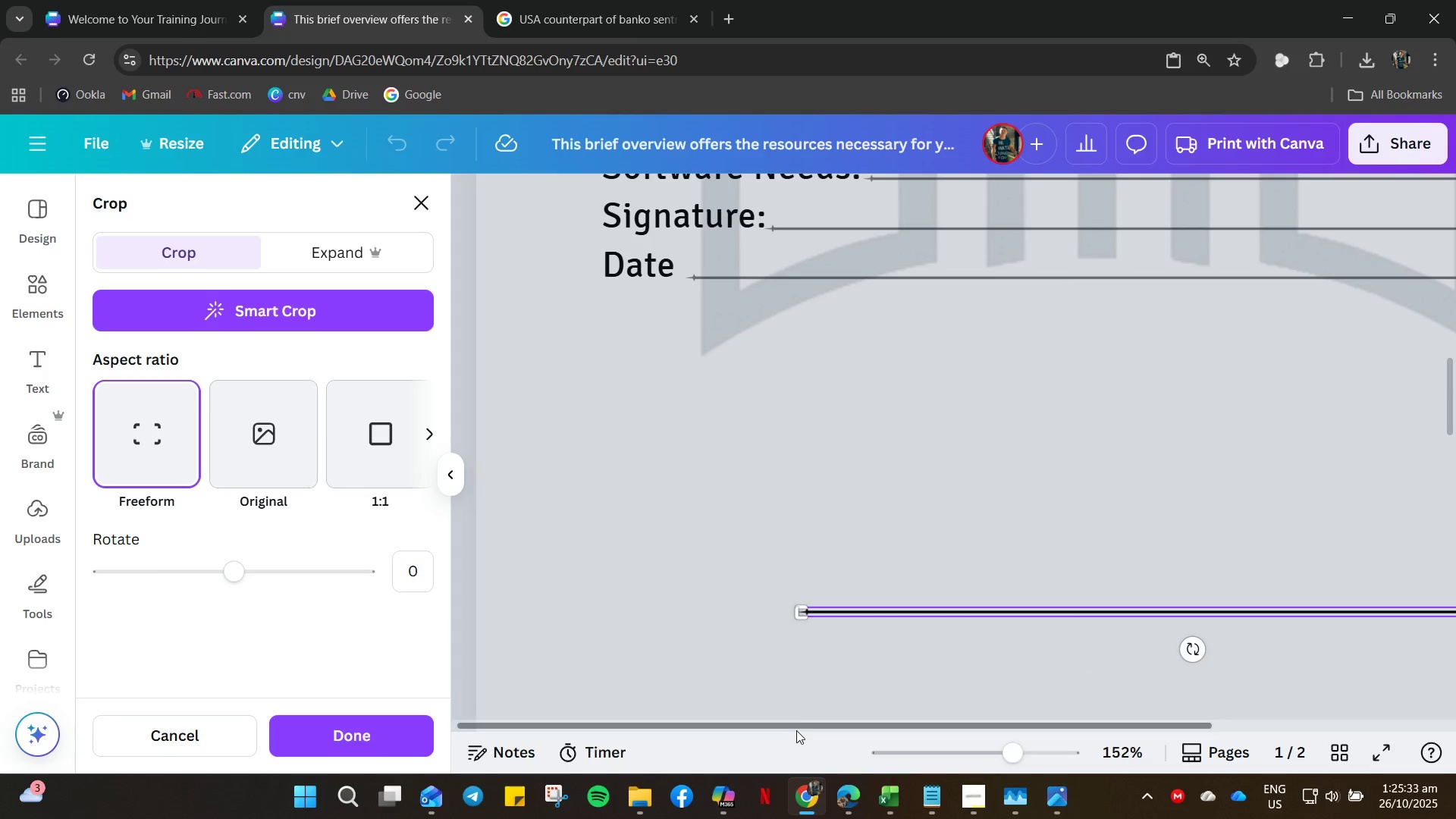 
left_click_drag(start_coordinate=[802, 720], to_coordinate=[998, 716])
 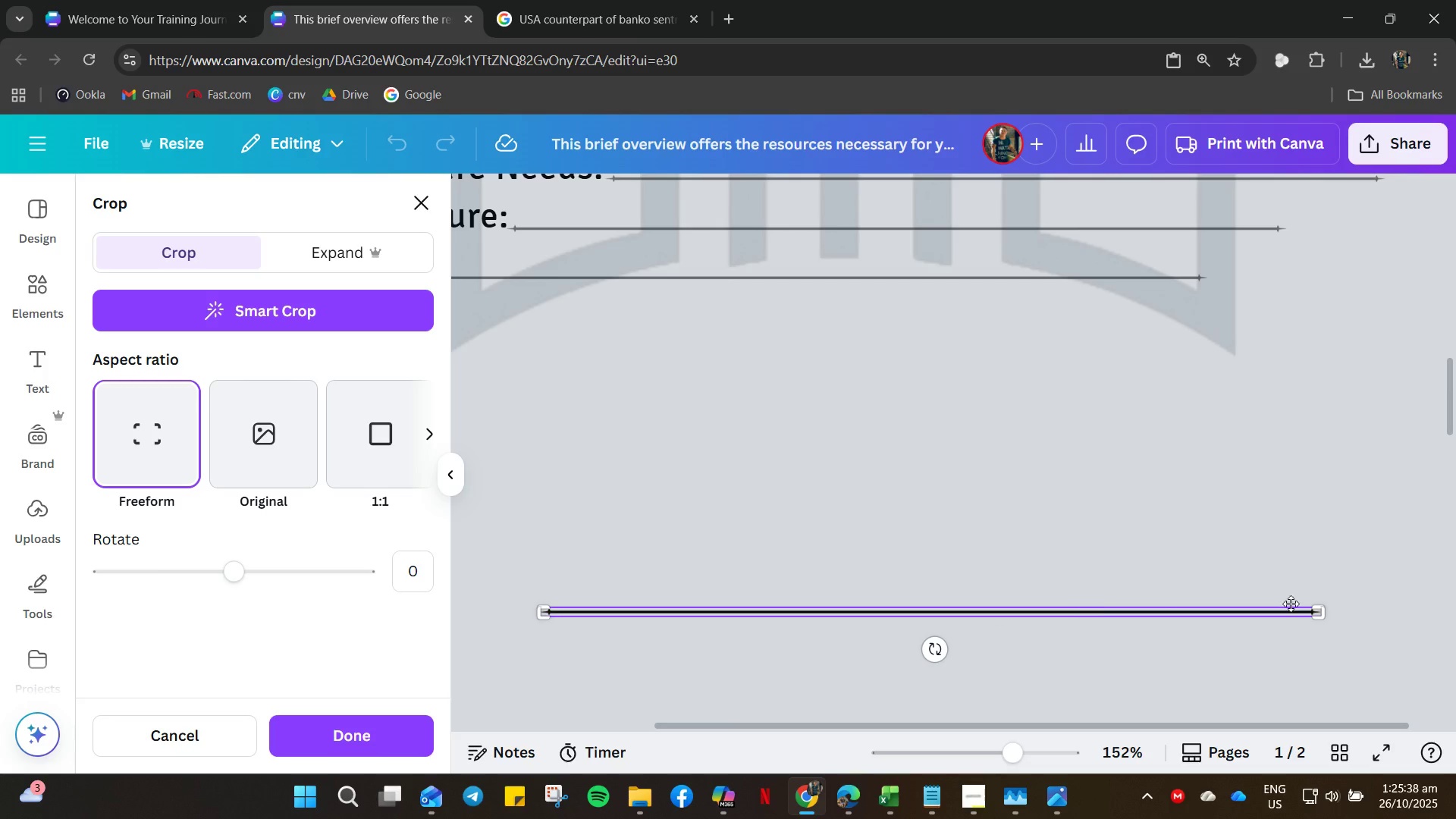 
left_click_drag(start_coordinate=[1319, 610], to_coordinate=[1062, 607])
 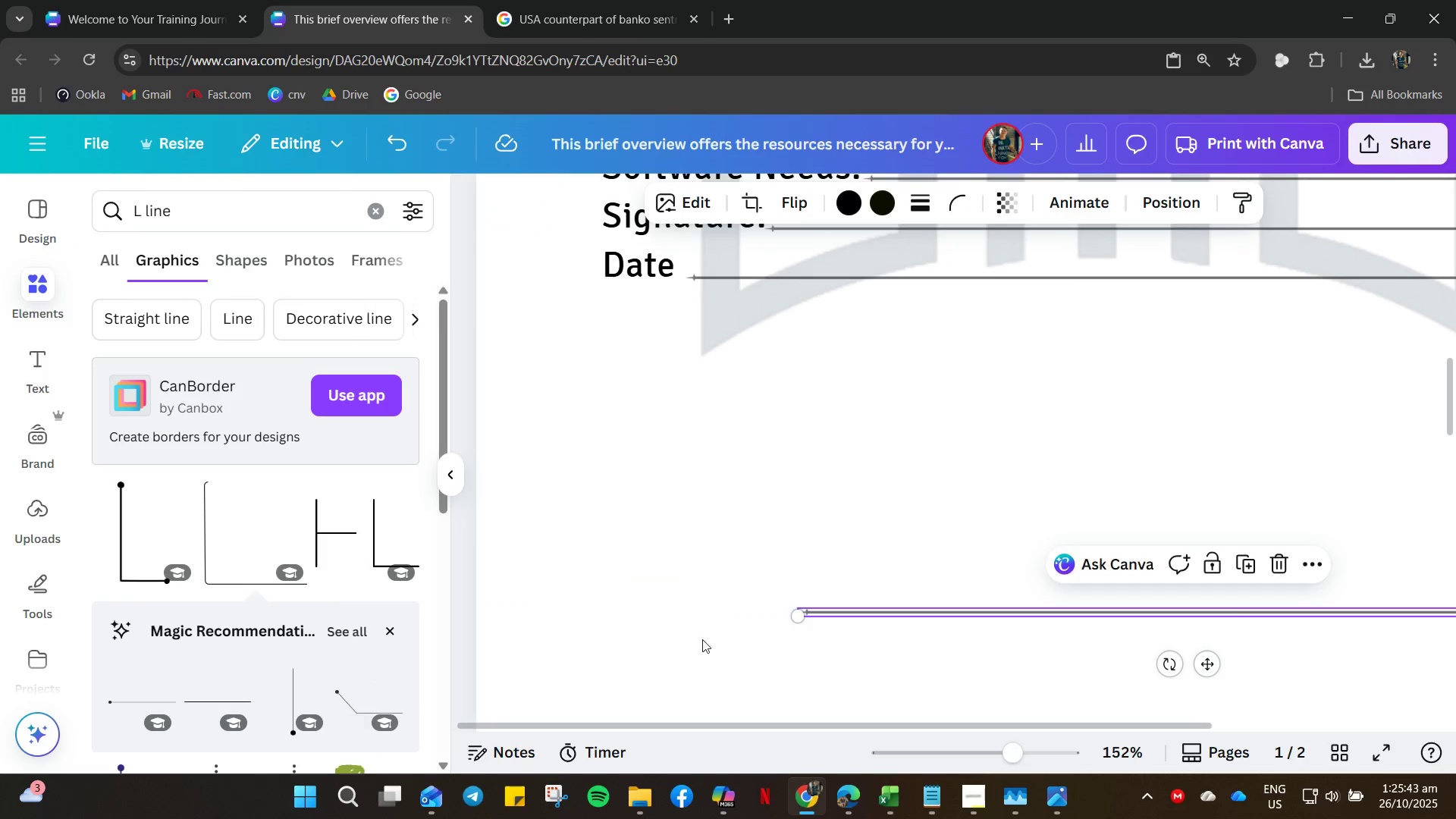 
left_click([901, 641])
 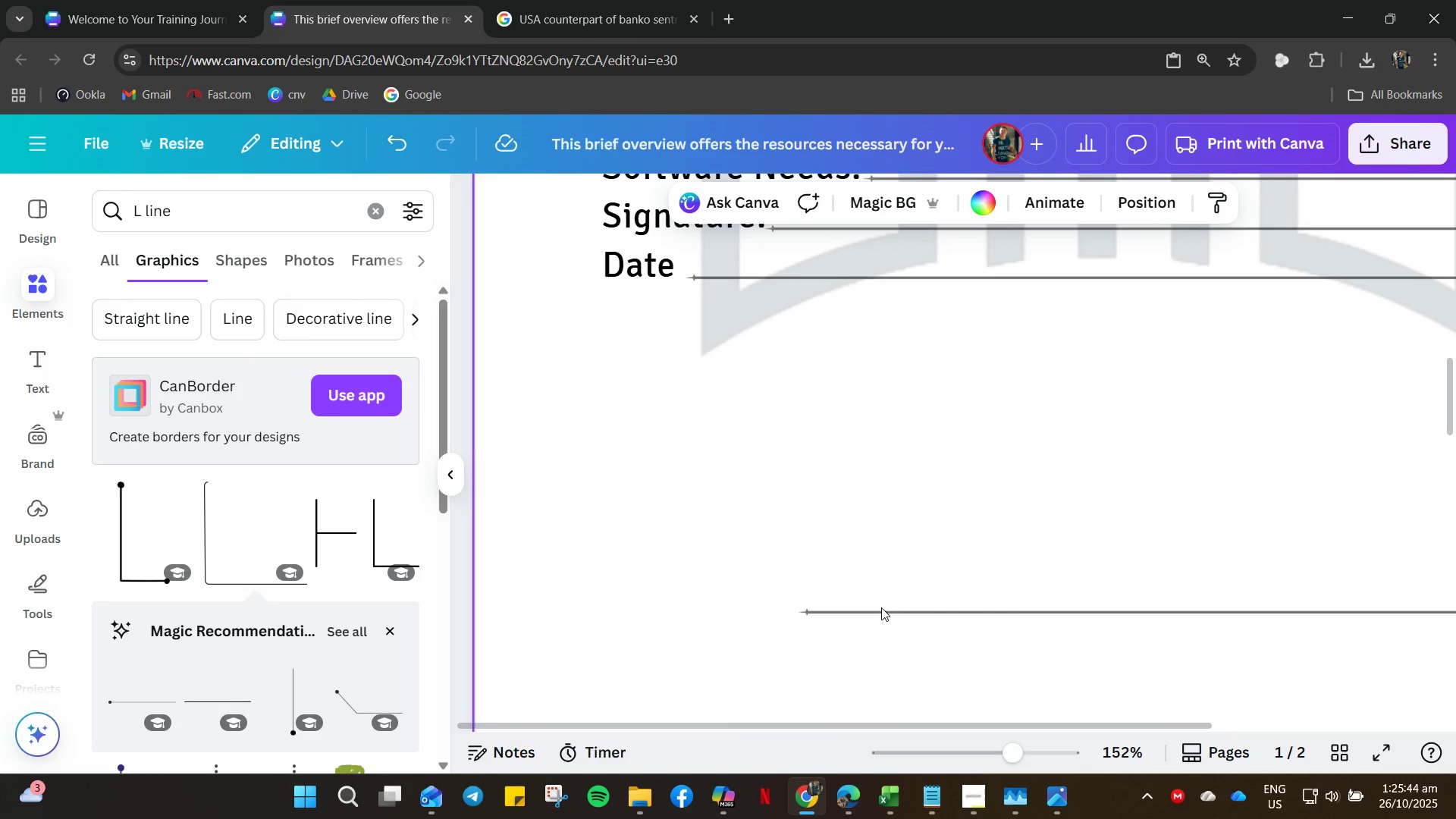 
left_click([881, 607])
 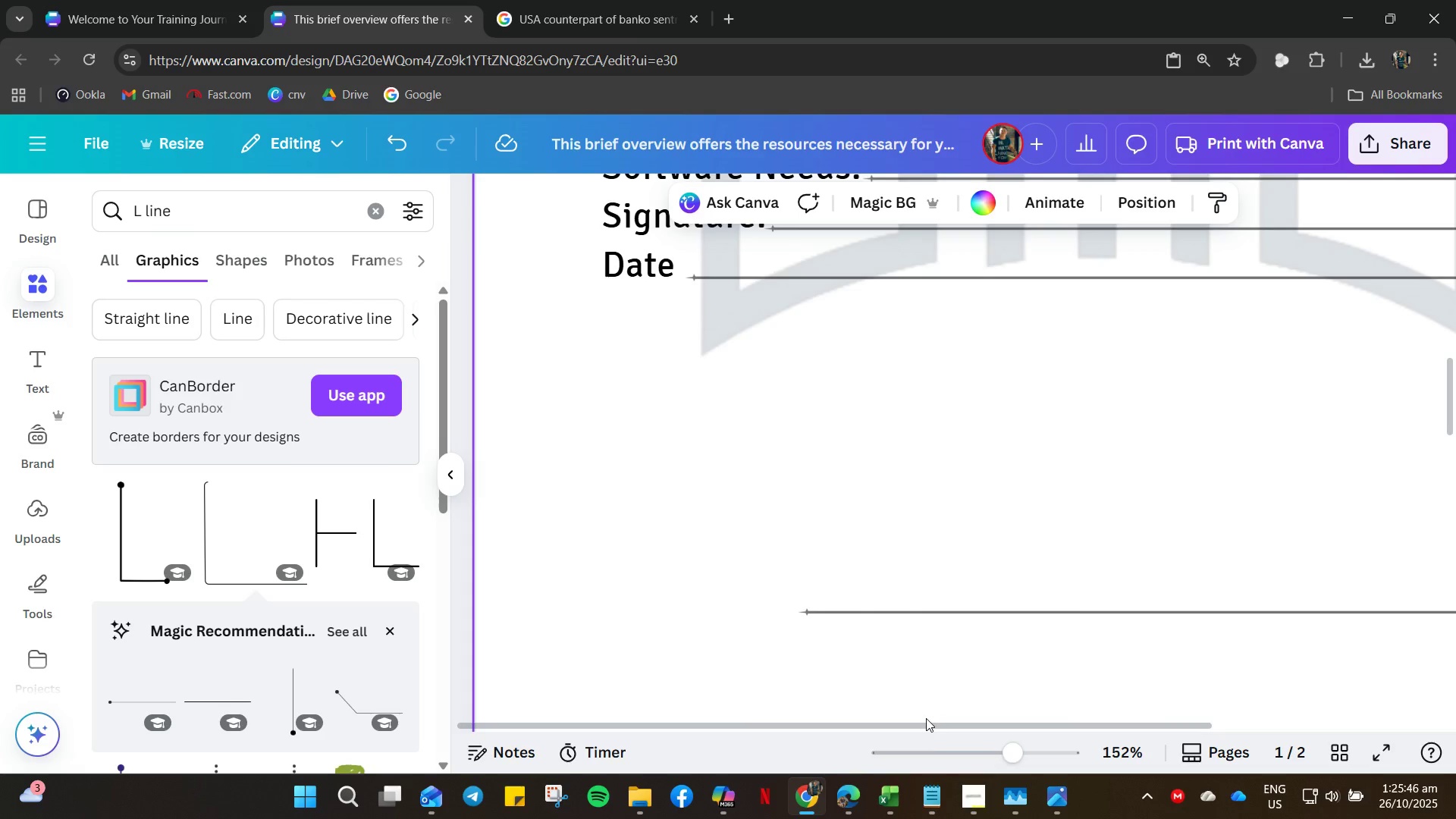 
left_click_drag(start_coordinate=[915, 728], to_coordinate=[1197, 725])
 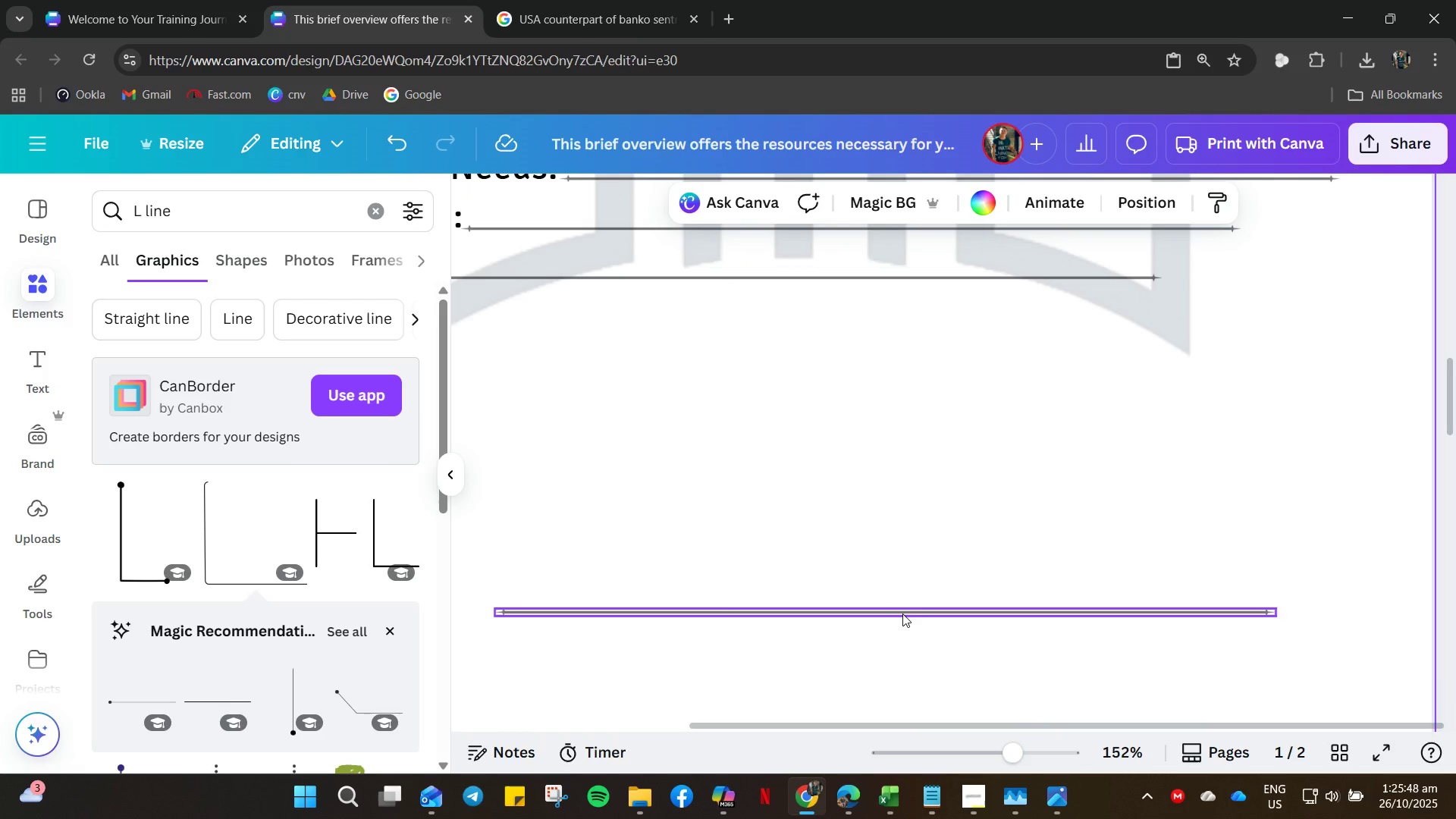 
left_click([902, 613])
 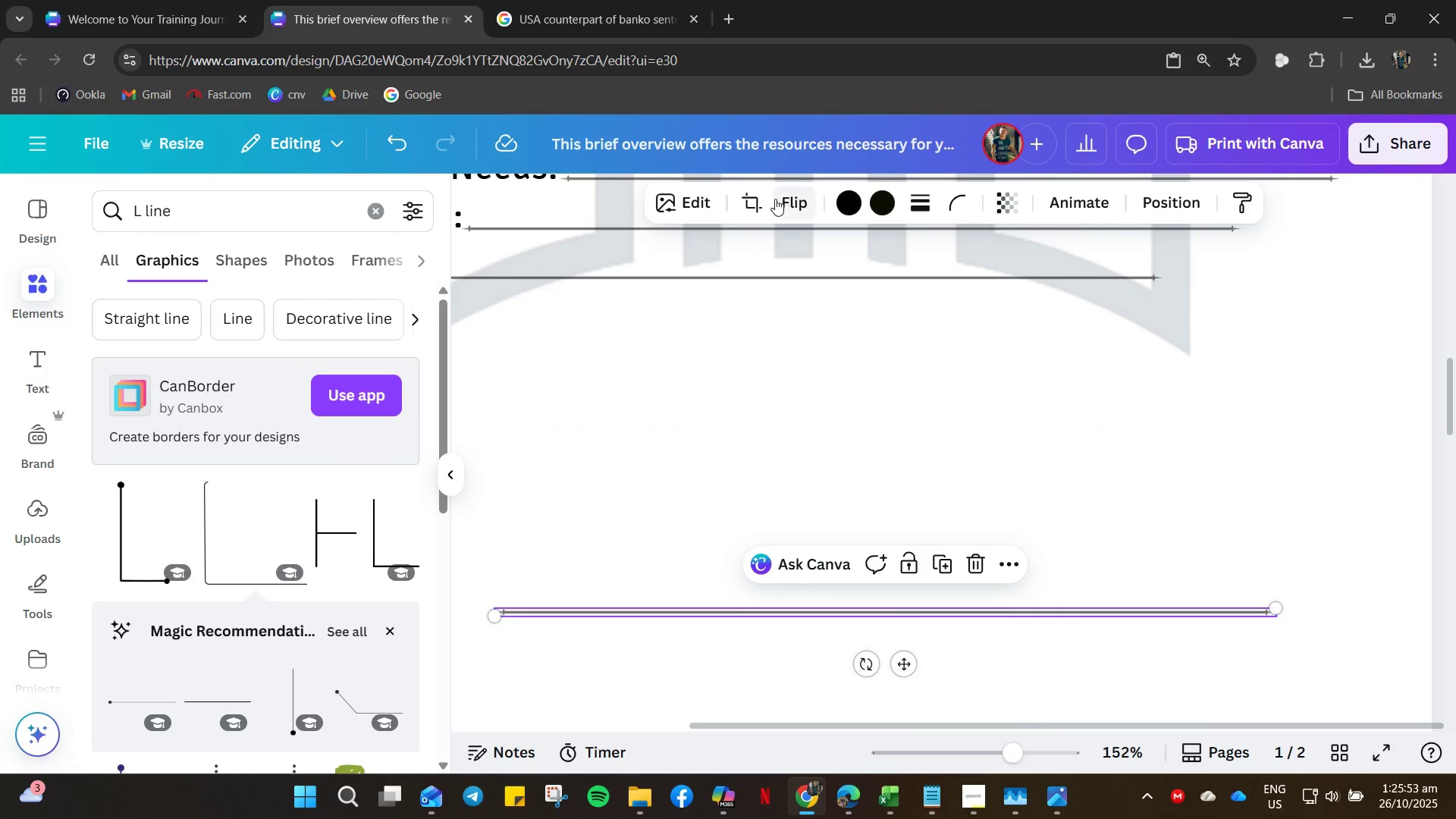 
wait(6.23)
 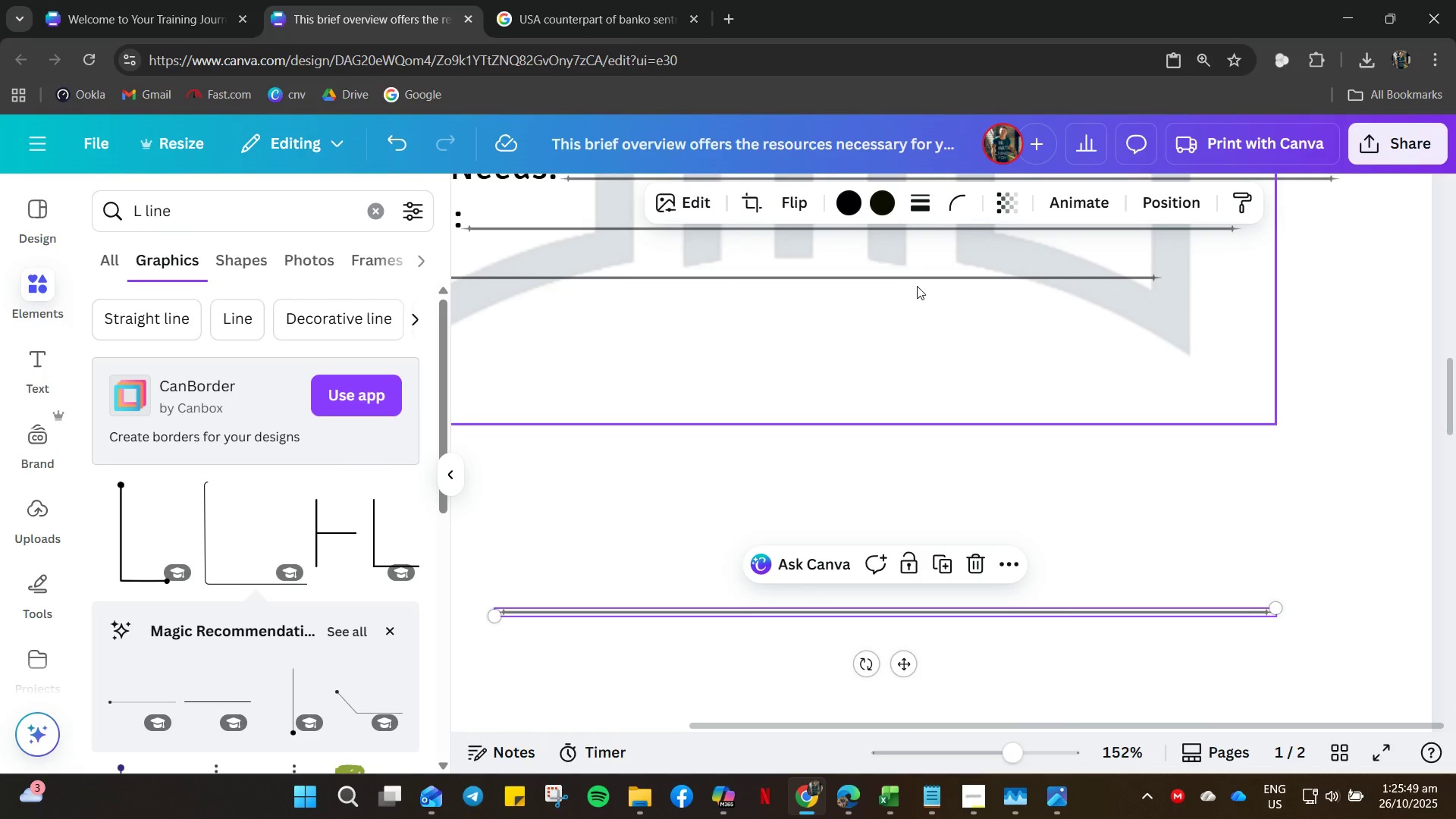 
left_click([1010, 639])
 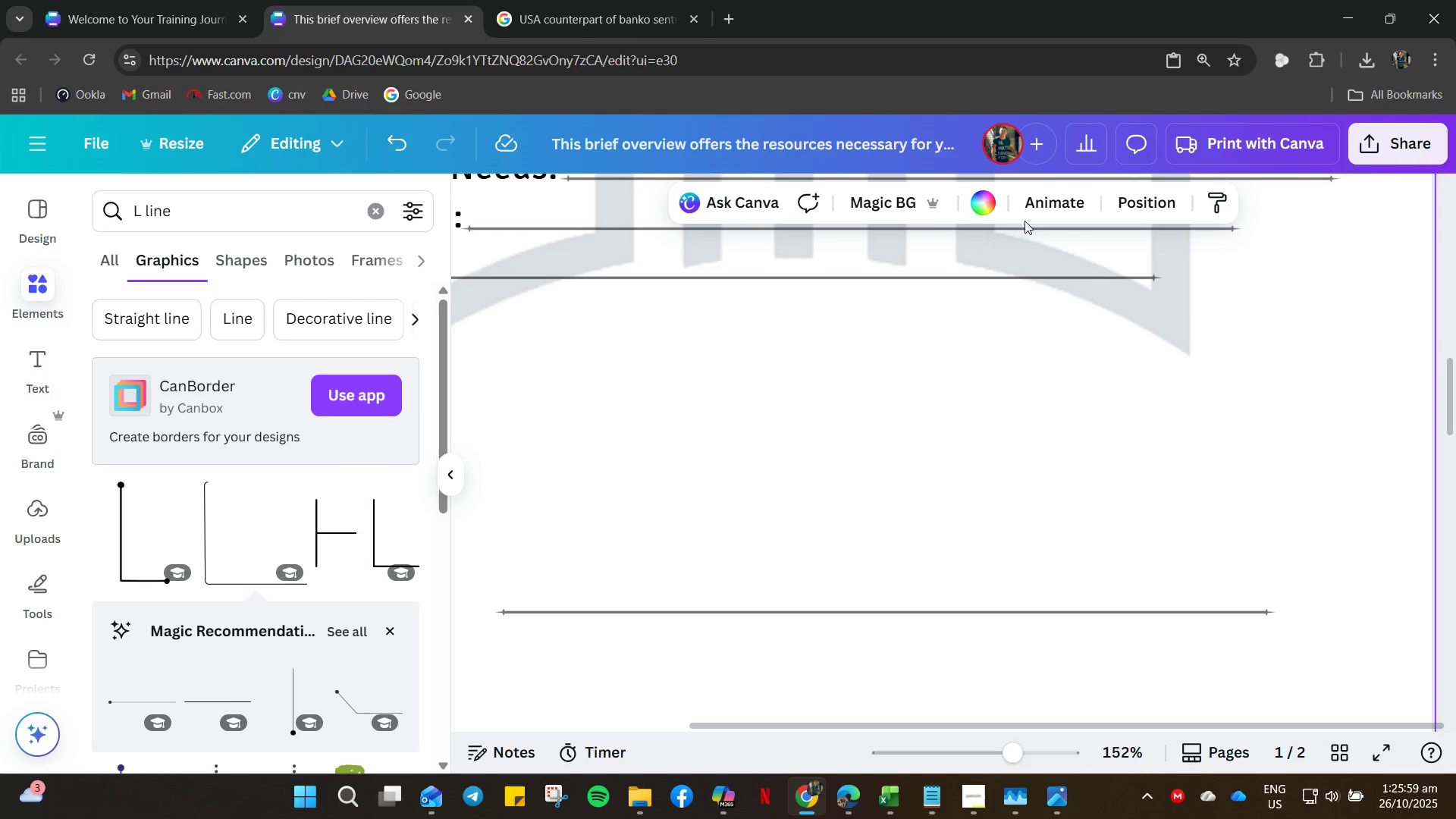 
wait(9.39)
 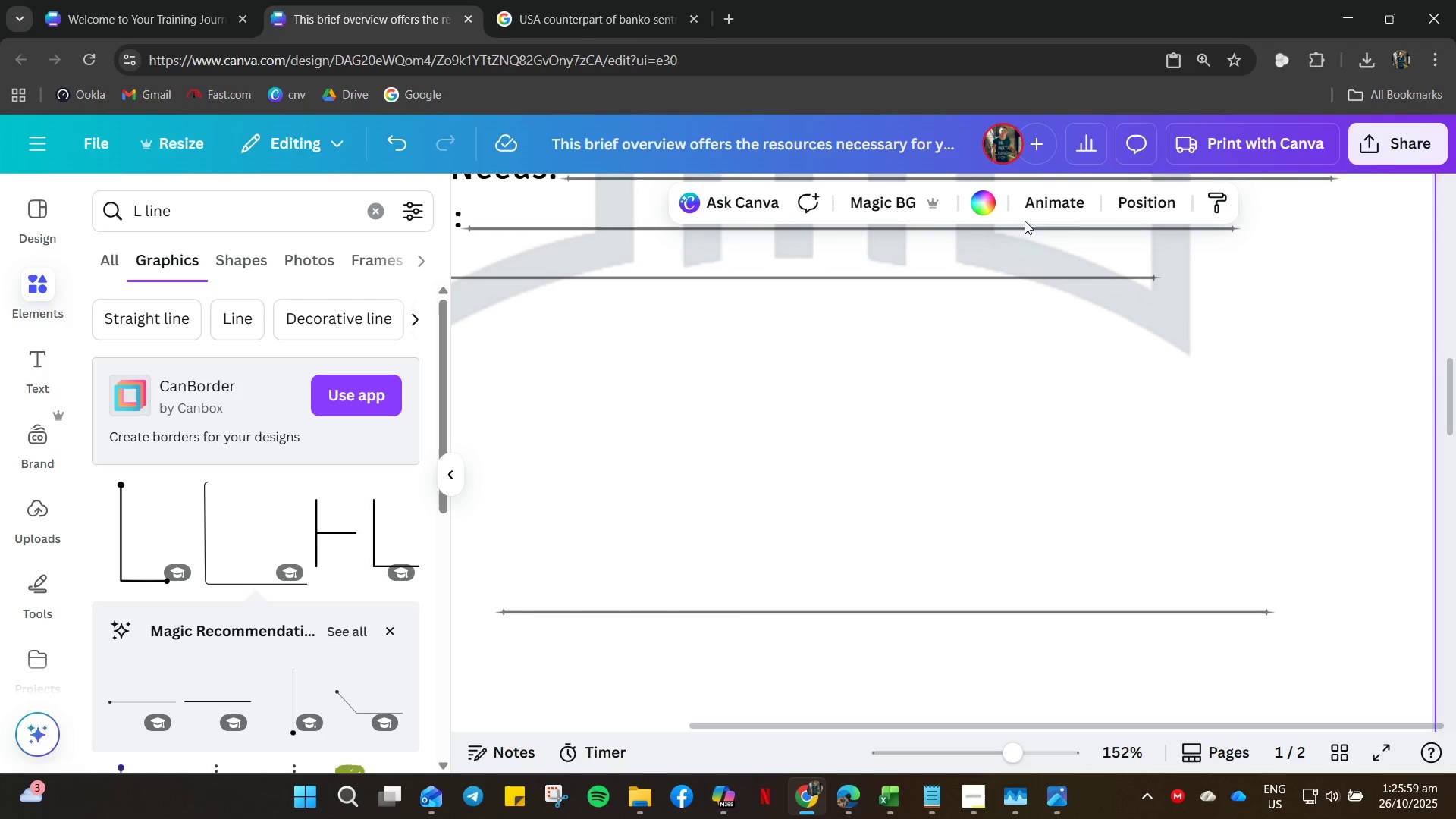 
left_click([234, 322])
 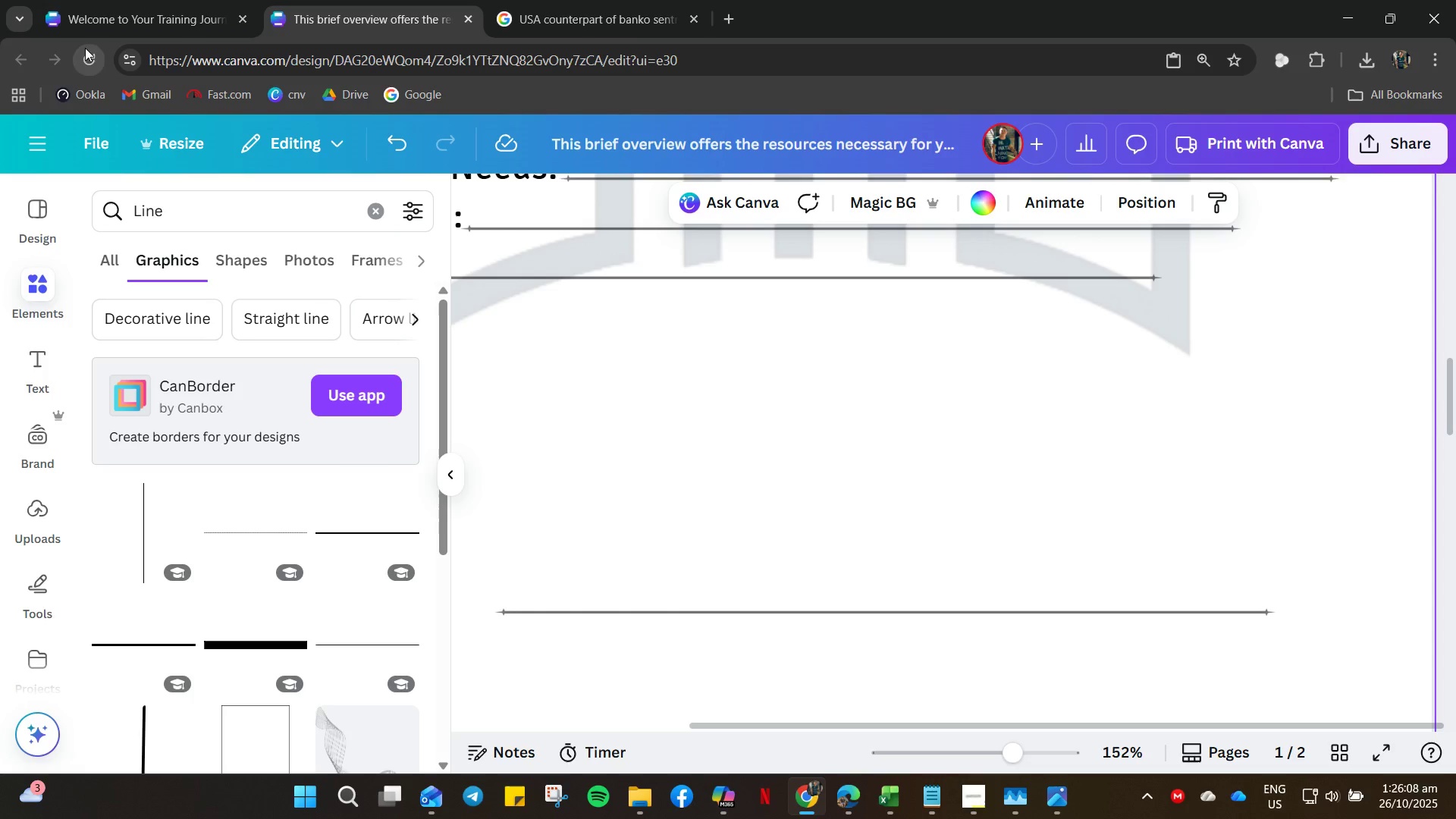 
wait(5.28)
 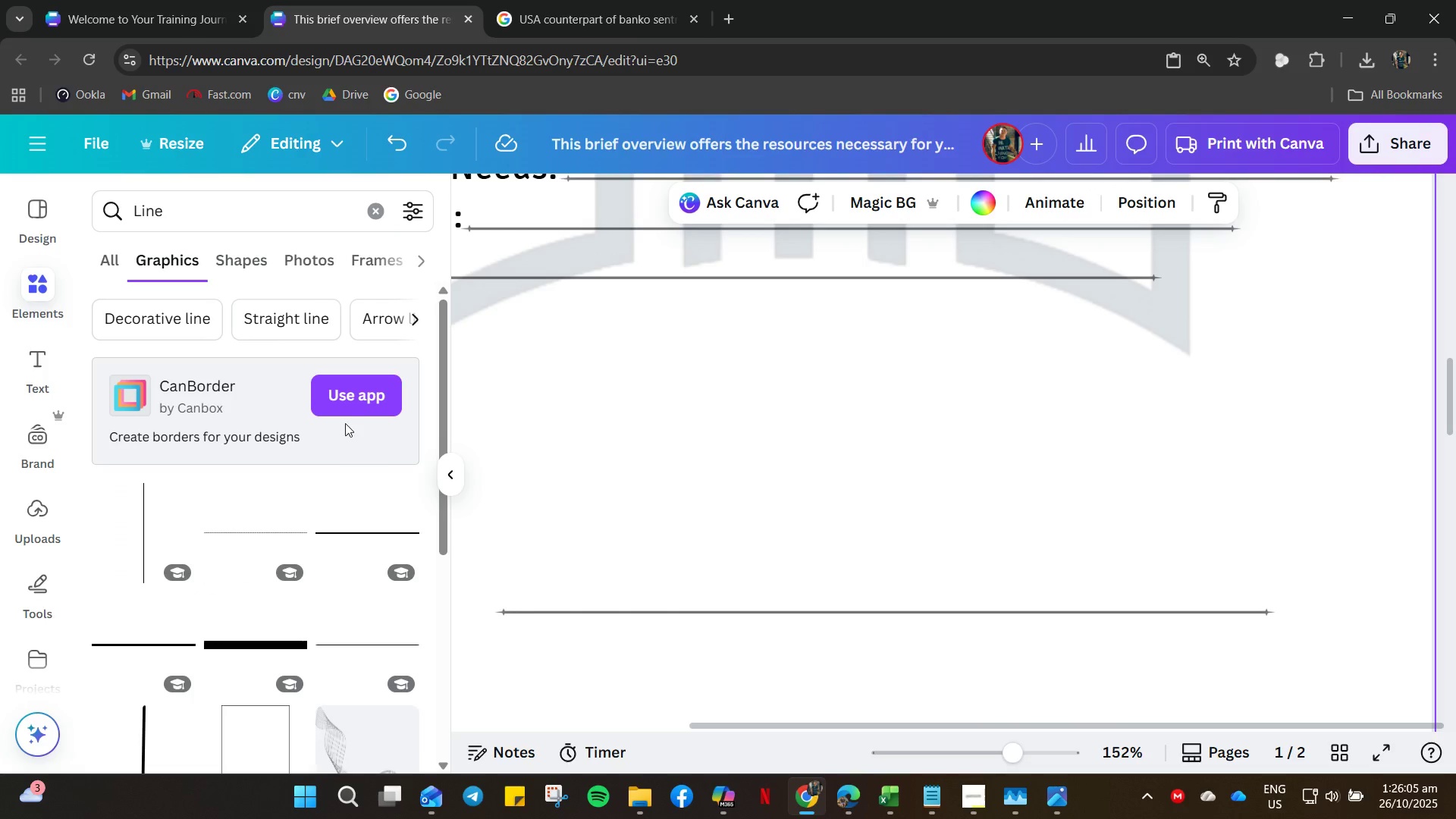 
scroll: coordinate [478, 479], scroll_direction: down, amount: 6.0
 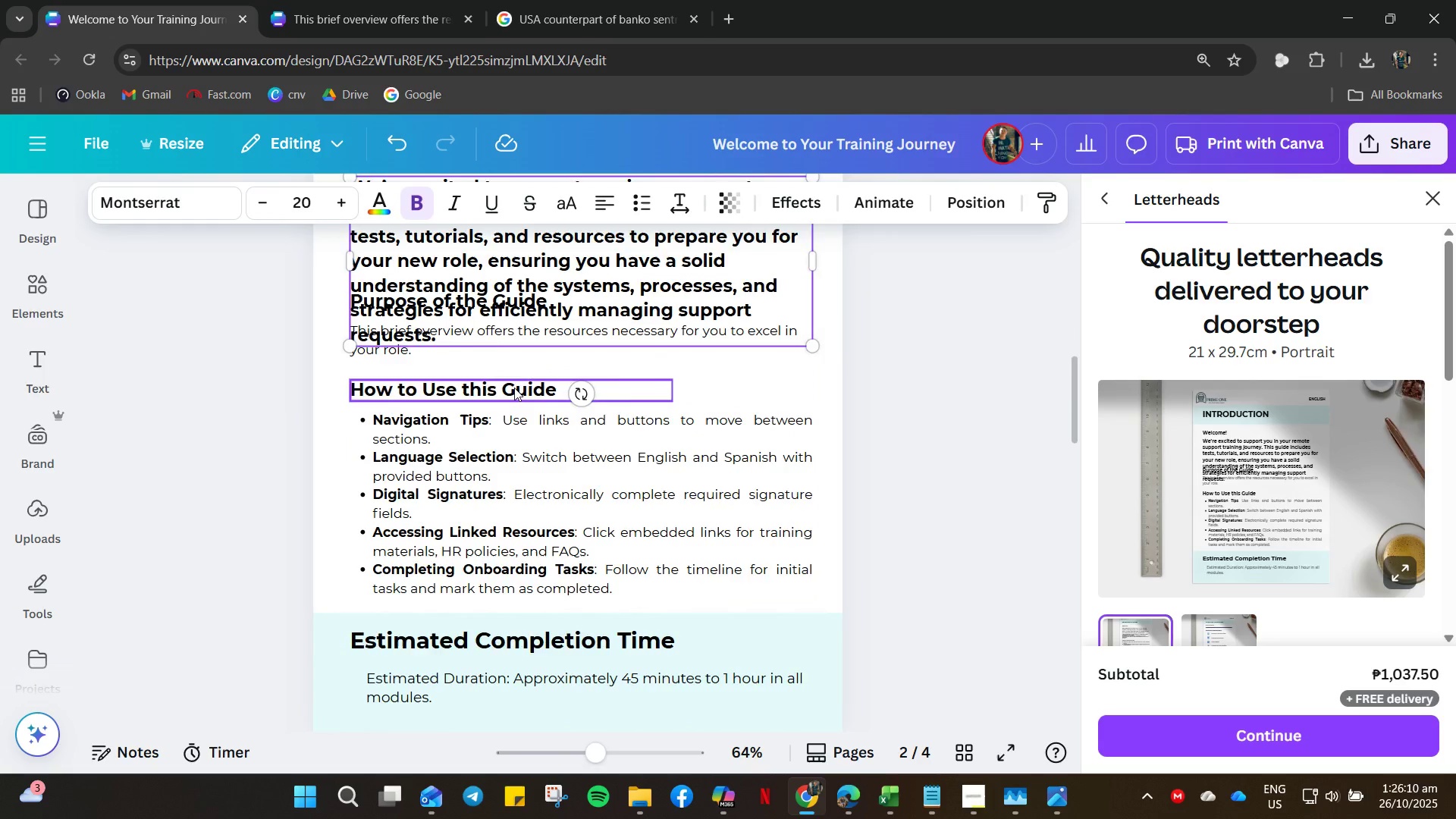 
scroll: coordinate [516, 388], scroll_direction: up, amount: 4.0
 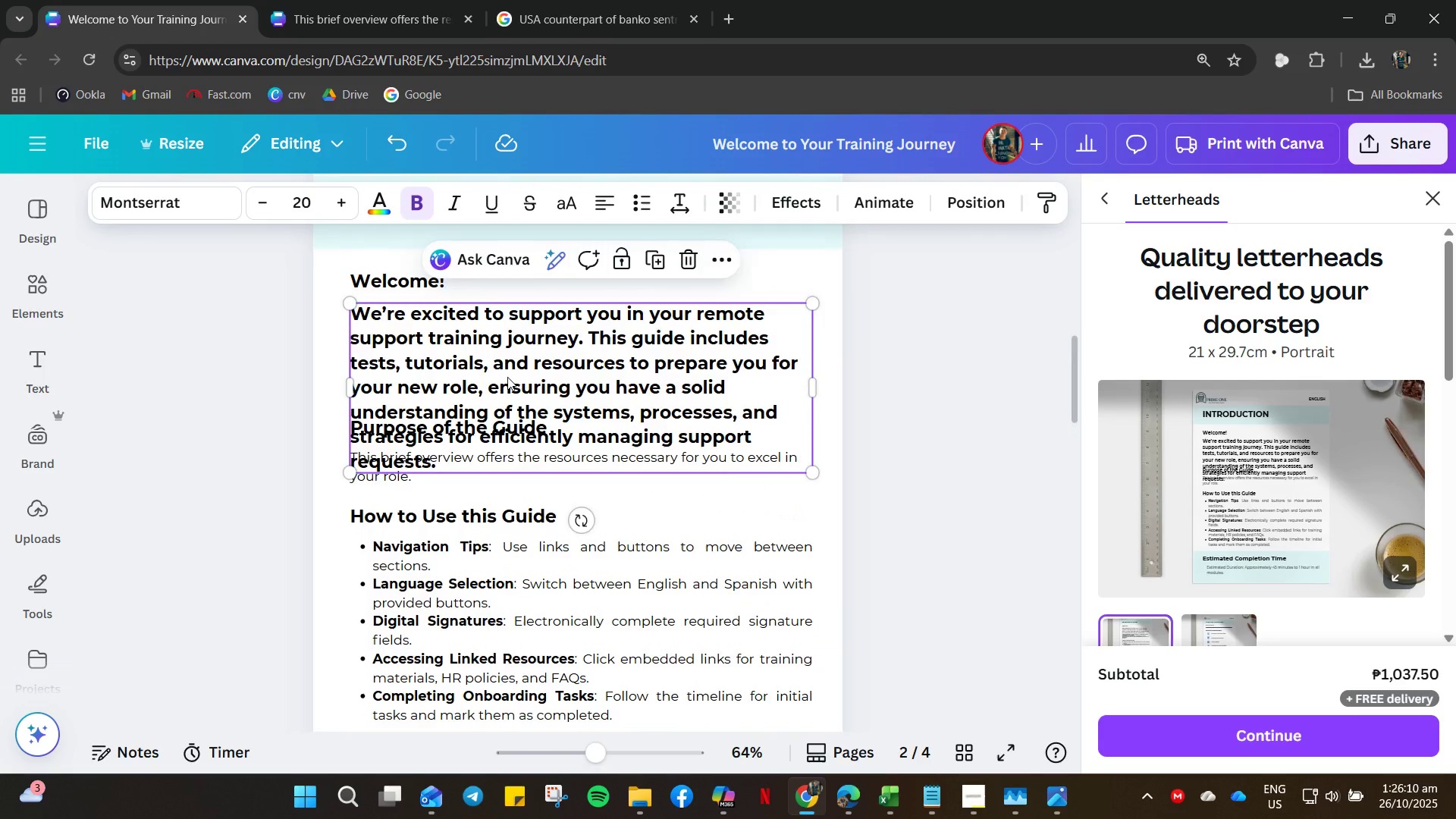 
key(Control+Z)
 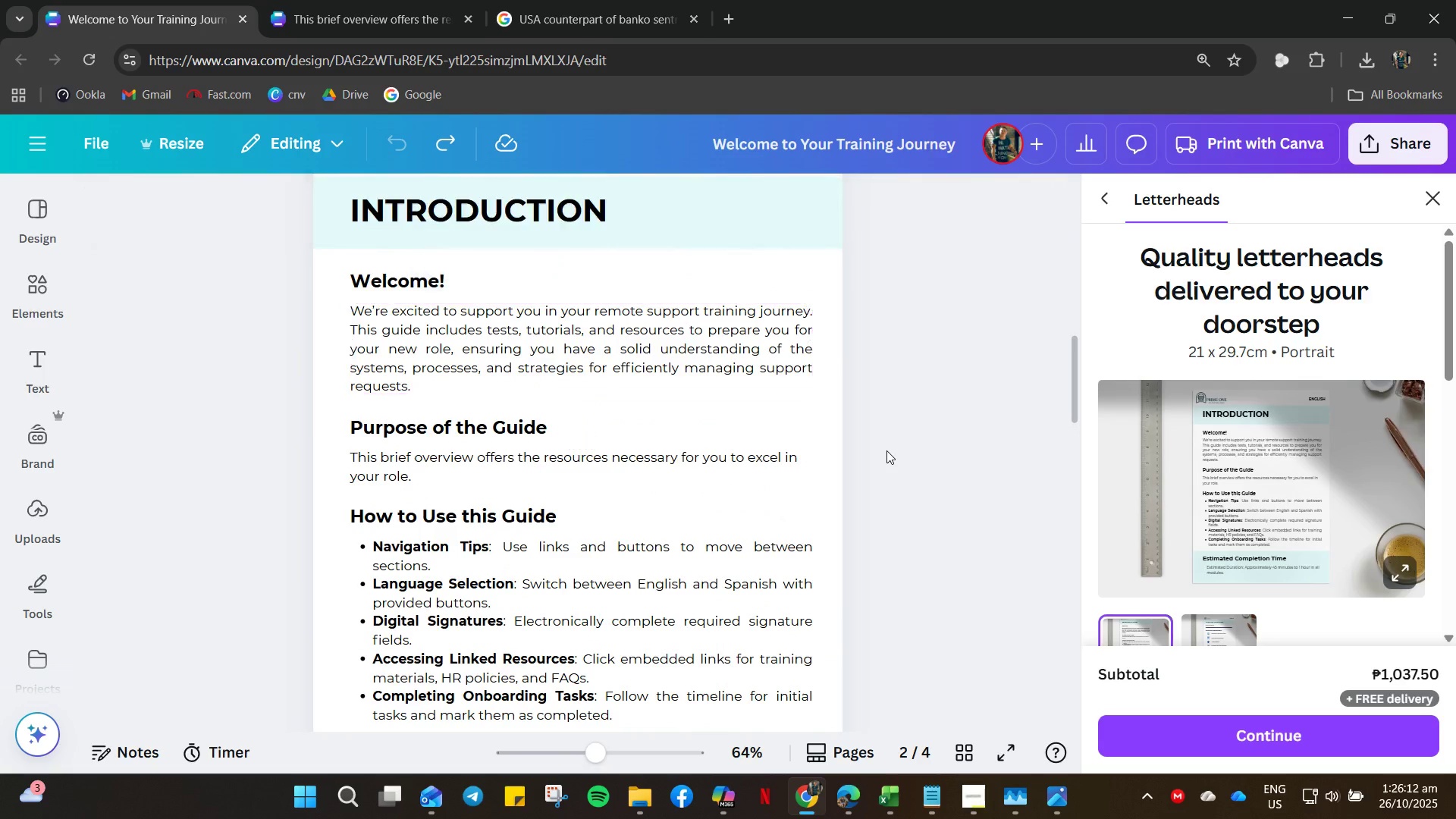 
scroll: coordinate [550, 670], scroll_direction: down, amount: 40.0
 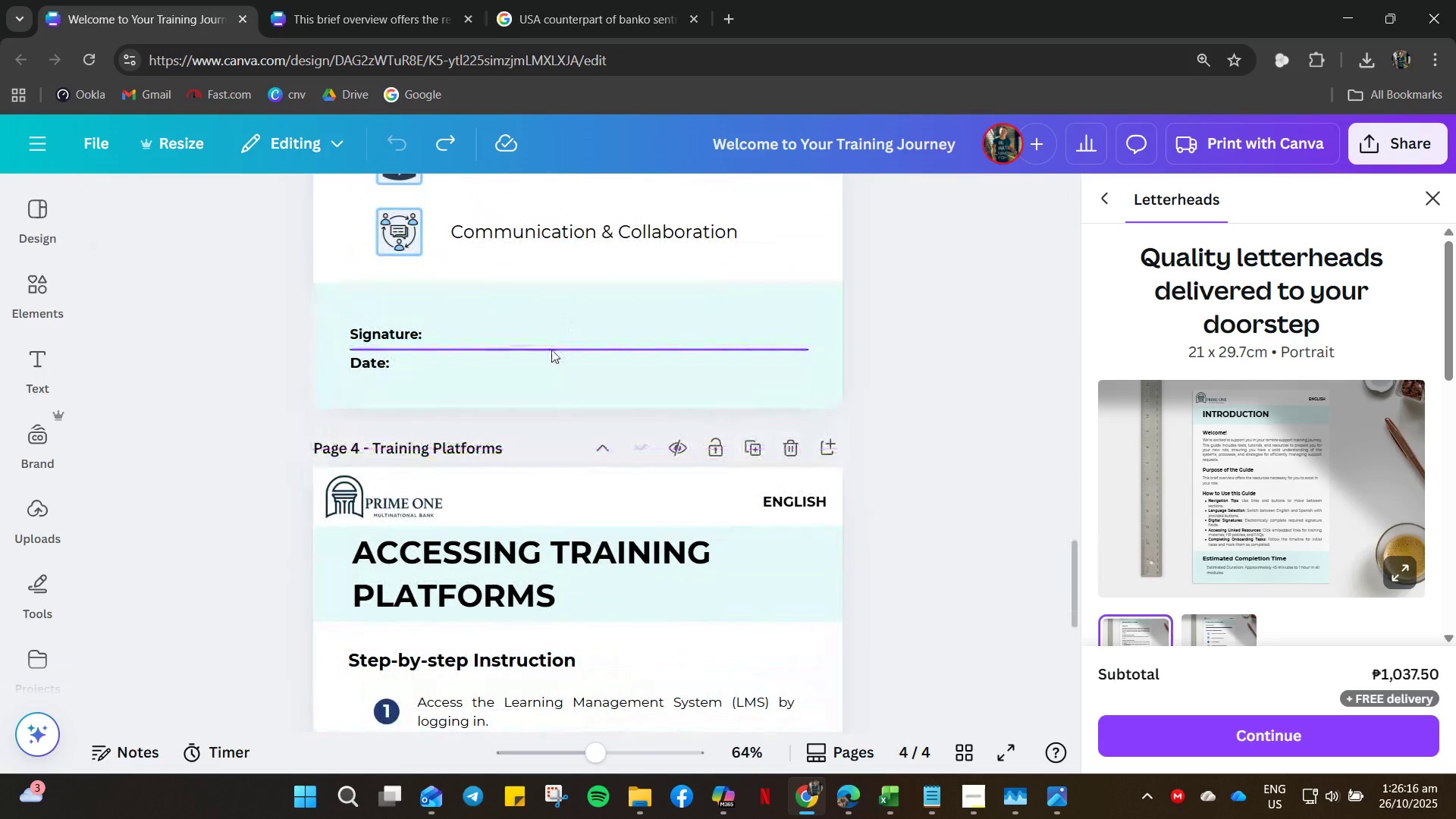 
left_click([551, 350])
 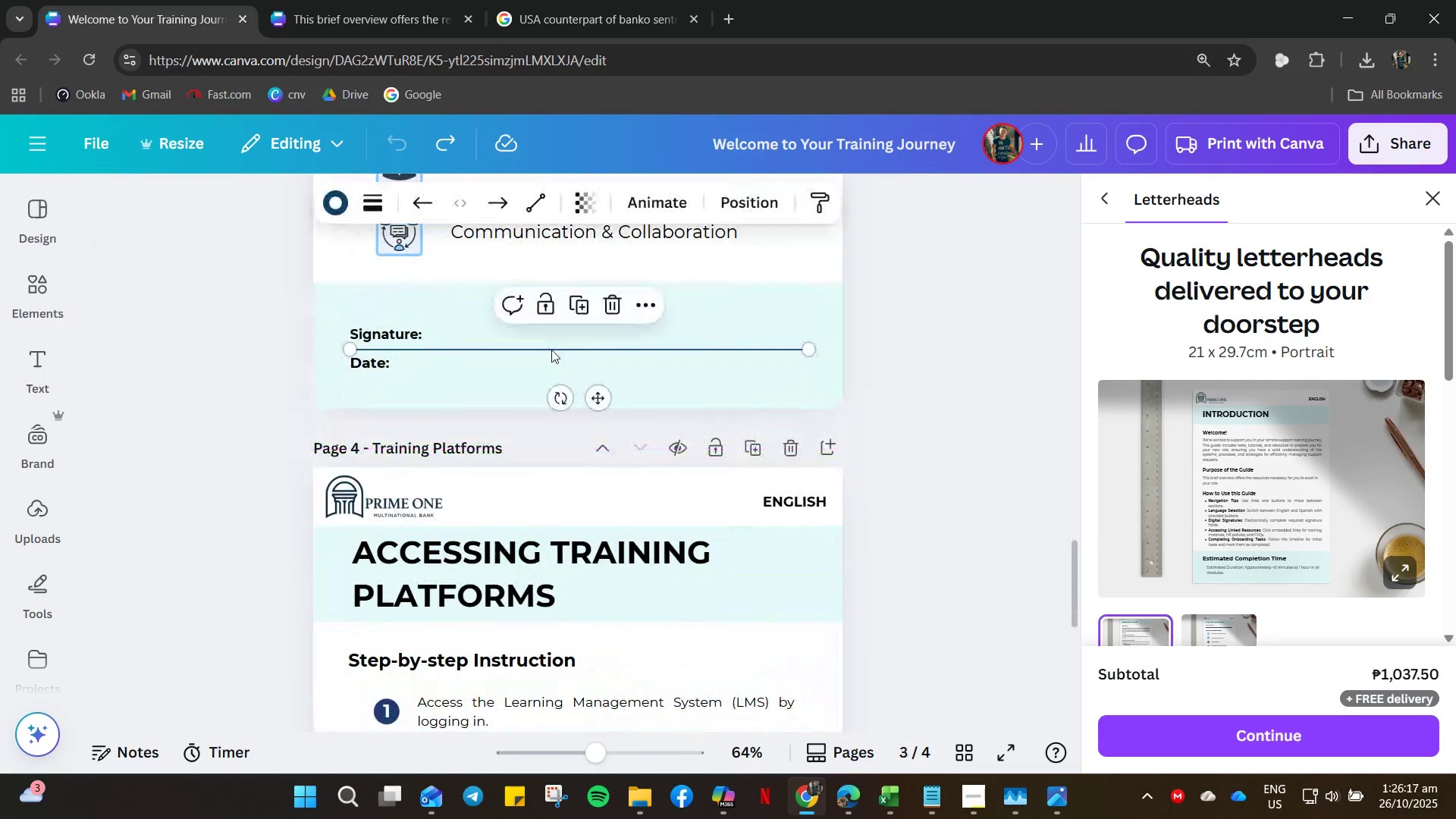 
key(Control+C)
 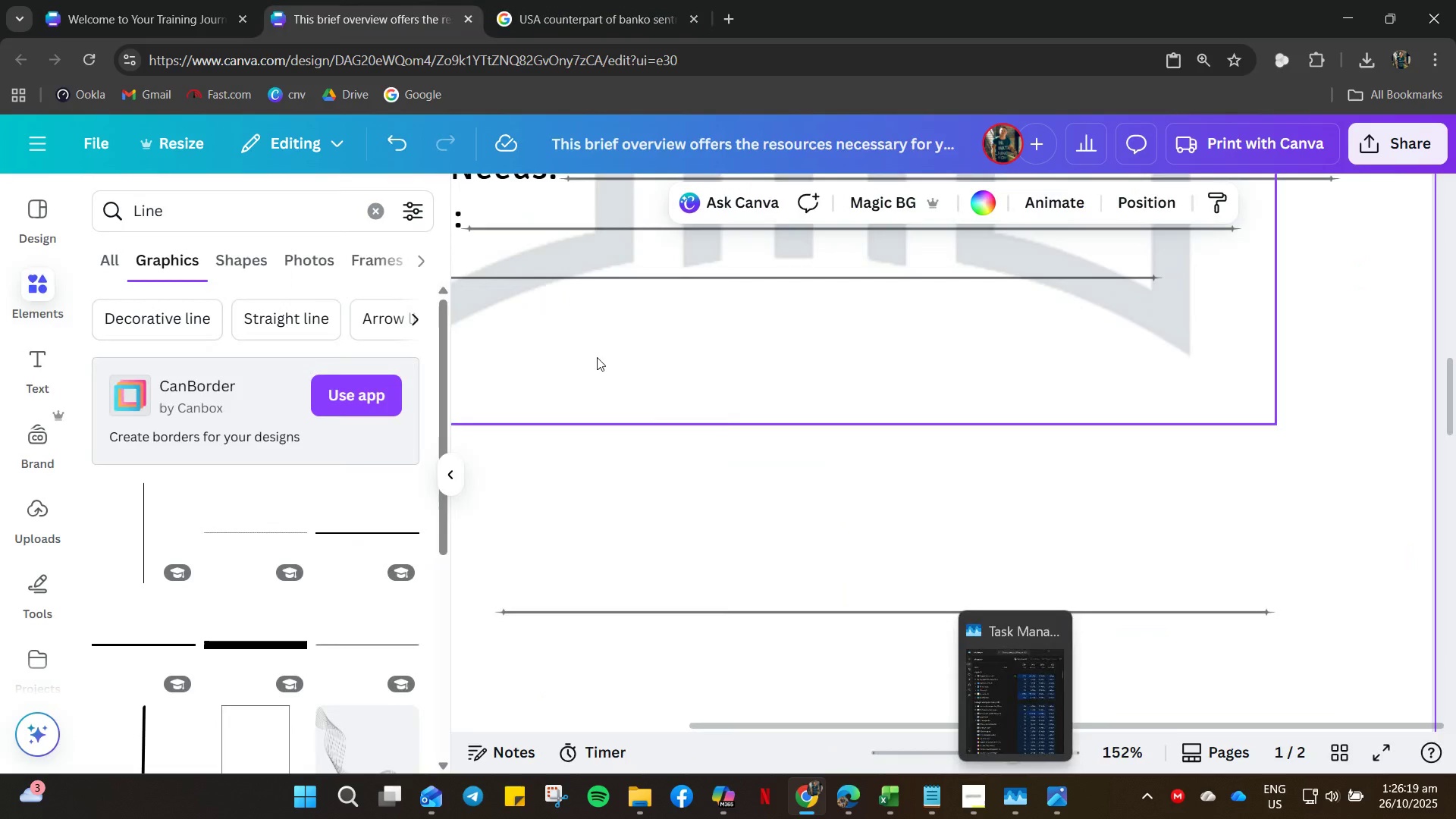 
scroll: coordinate [749, 448], scroll_direction: up, amount: 12.0
 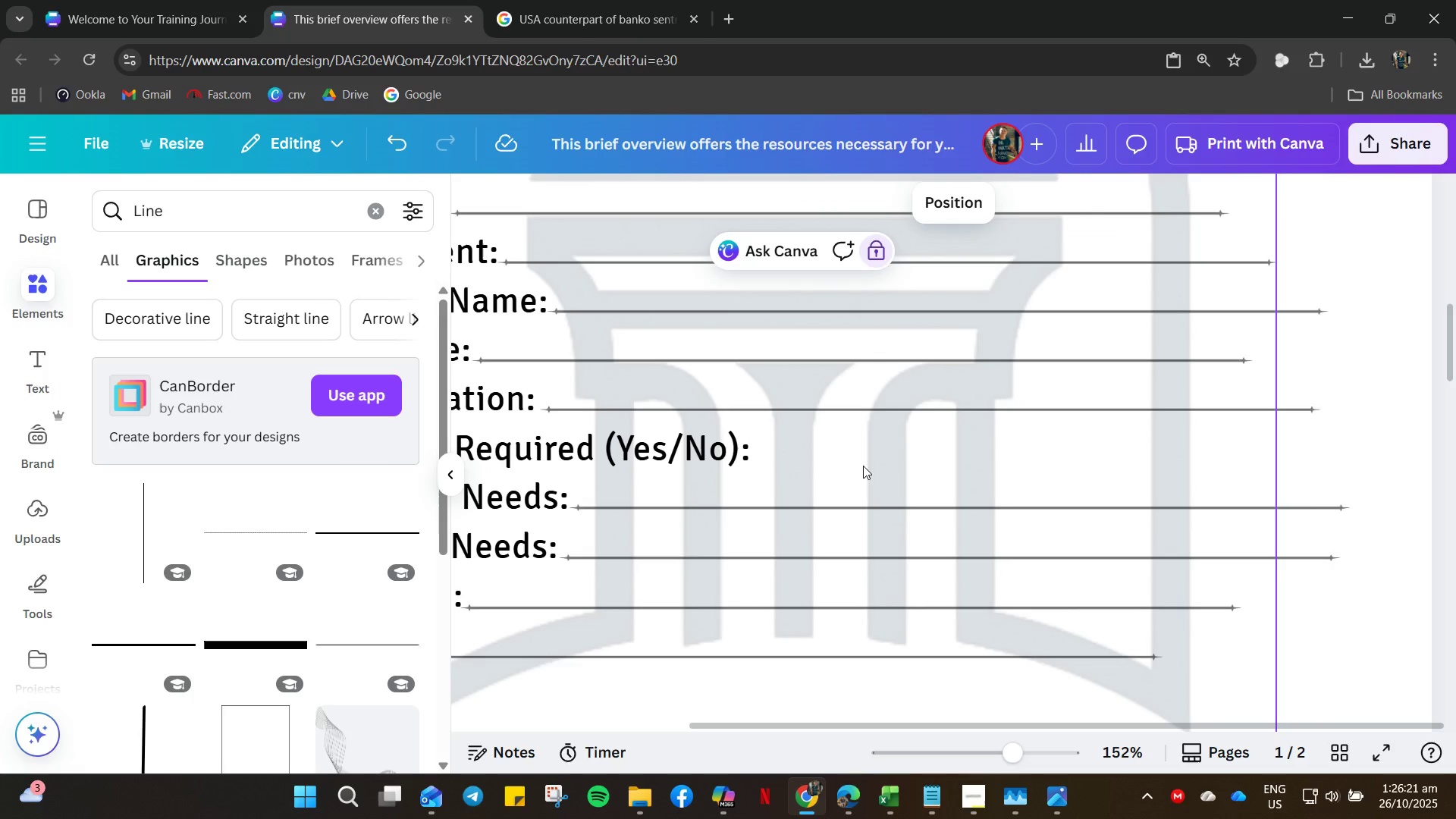 
key(Control+V)
 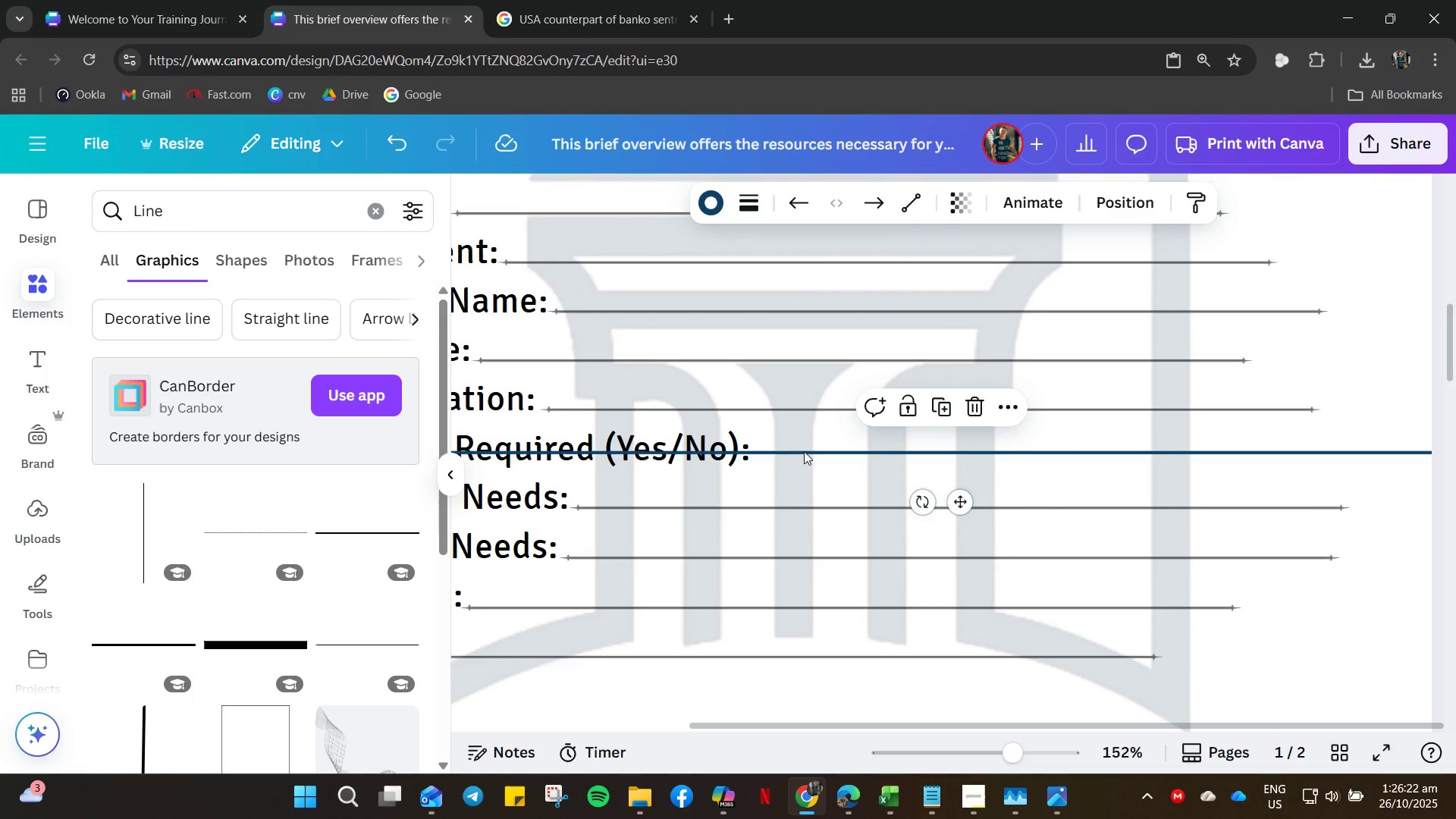 
left_click_drag(start_coordinate=[804, 451], to_coordinate=[803, 466])
 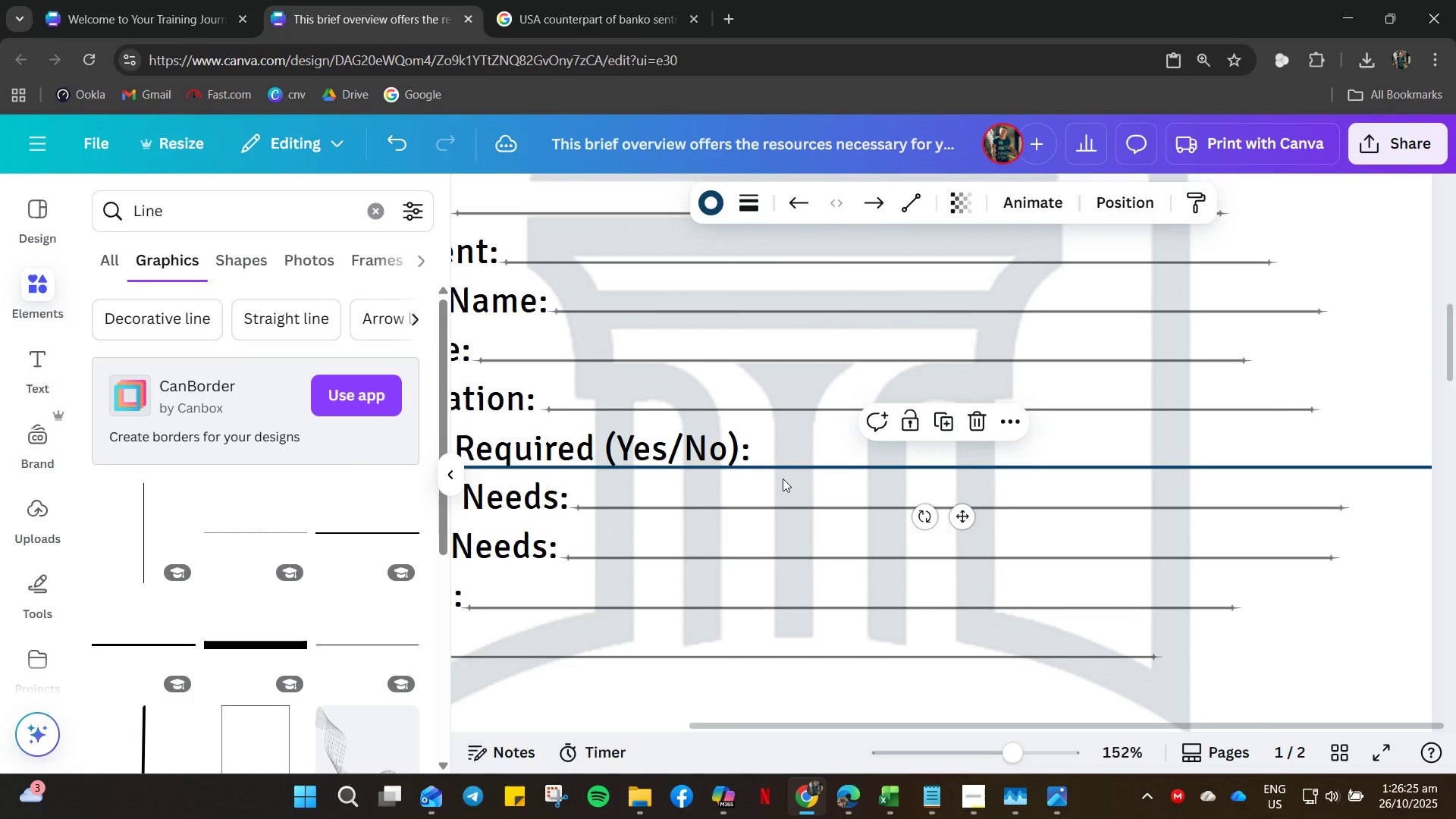 
hold_key(key=ControlLeft, duration=0.59)
scroll: coordinate [782, 480], scroll_direction: down, amount: 4.0
 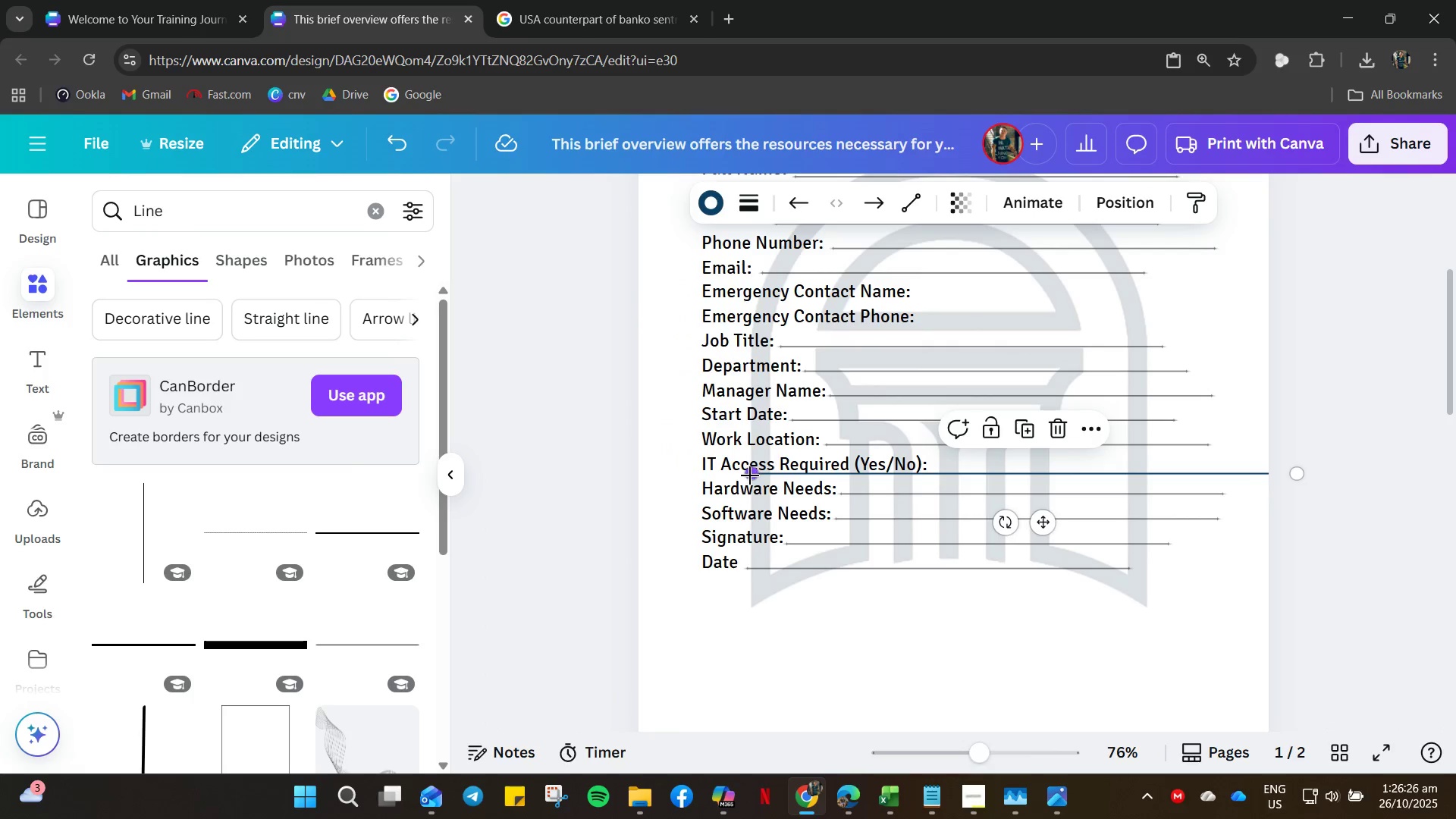 
left_click_drag(start_coordinate=[750, 475], to_coordinate=[933, 472])
 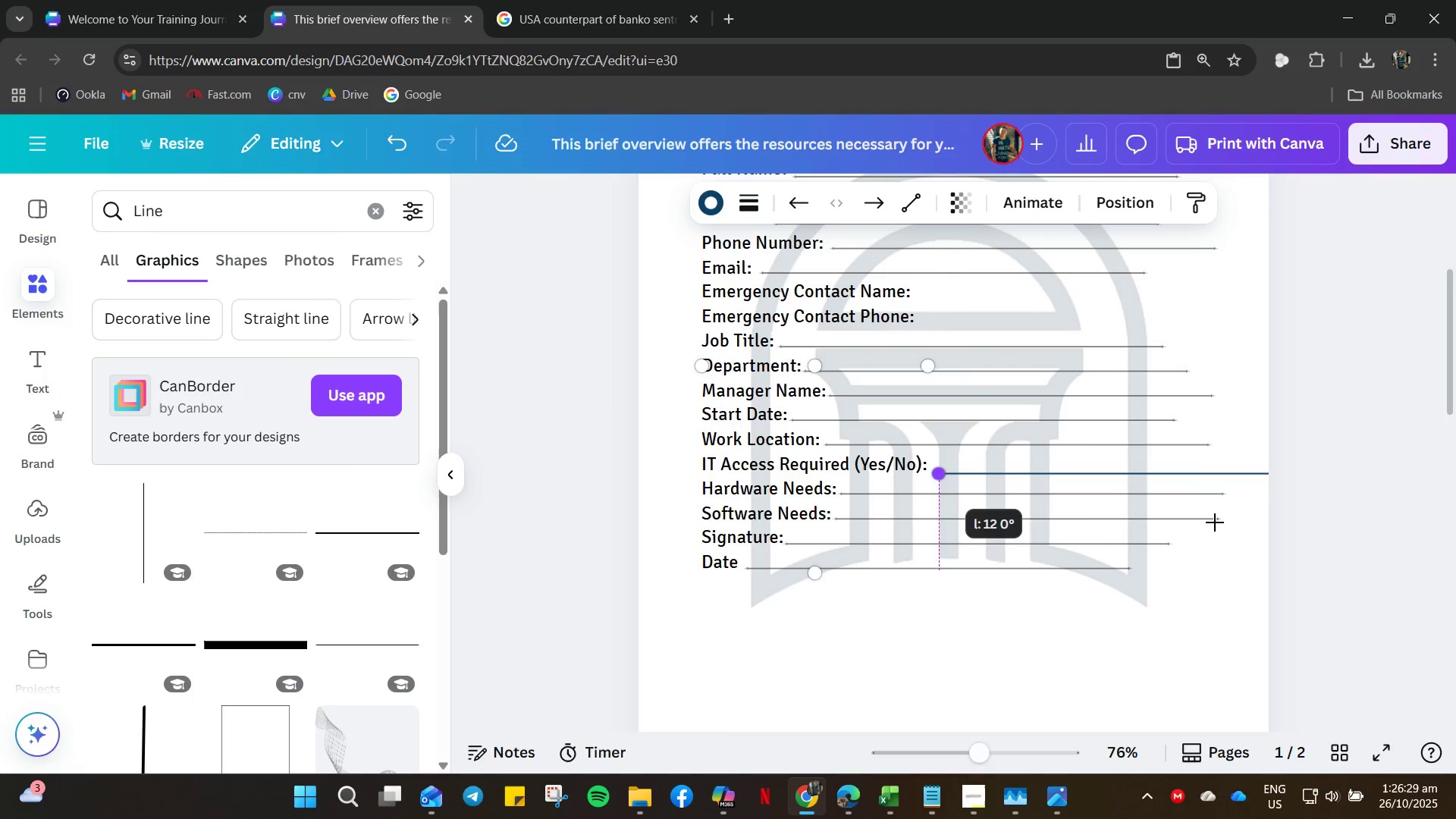 
left_click([1215, 526])
 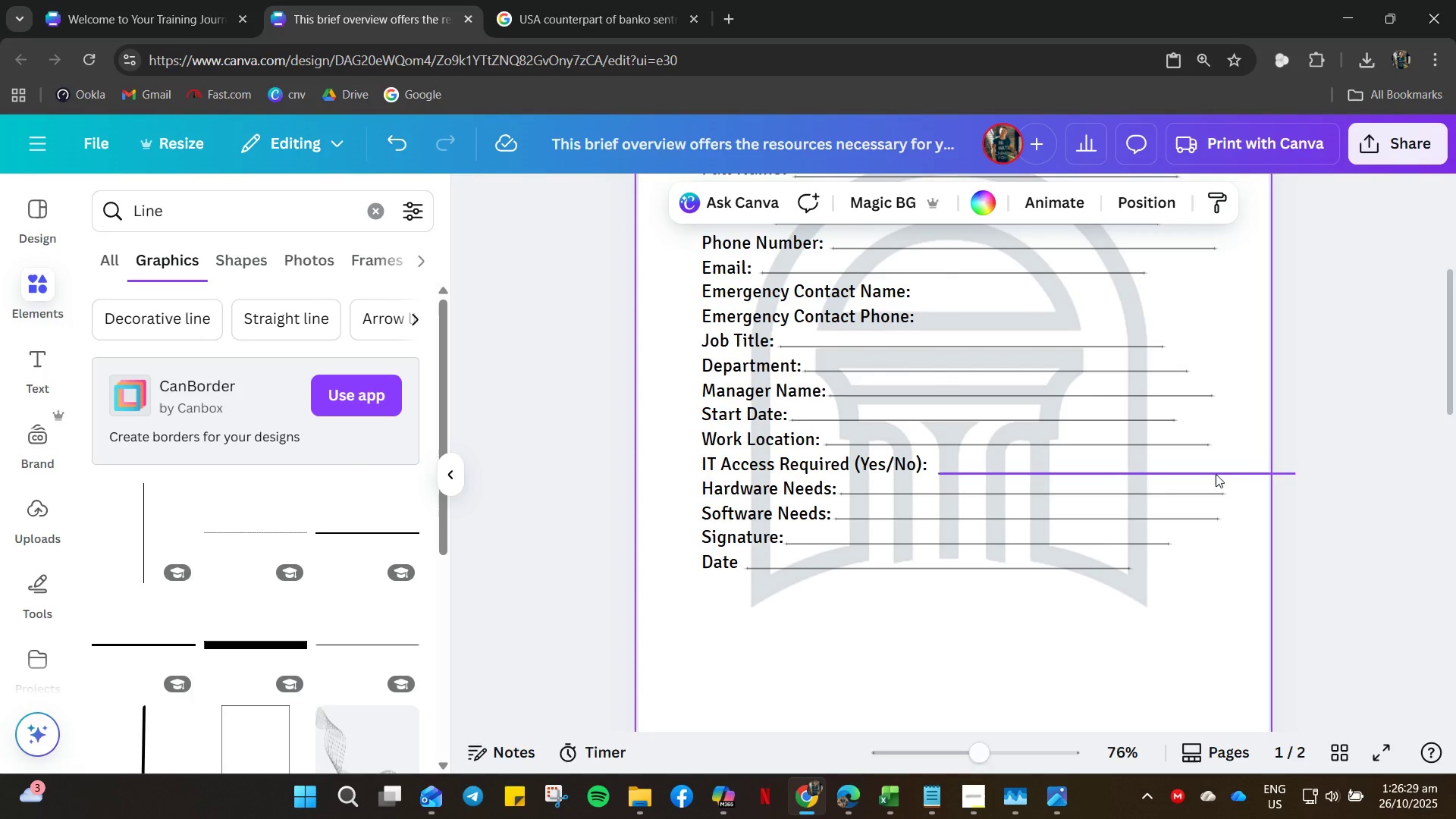 
left_click([1216, 474])
 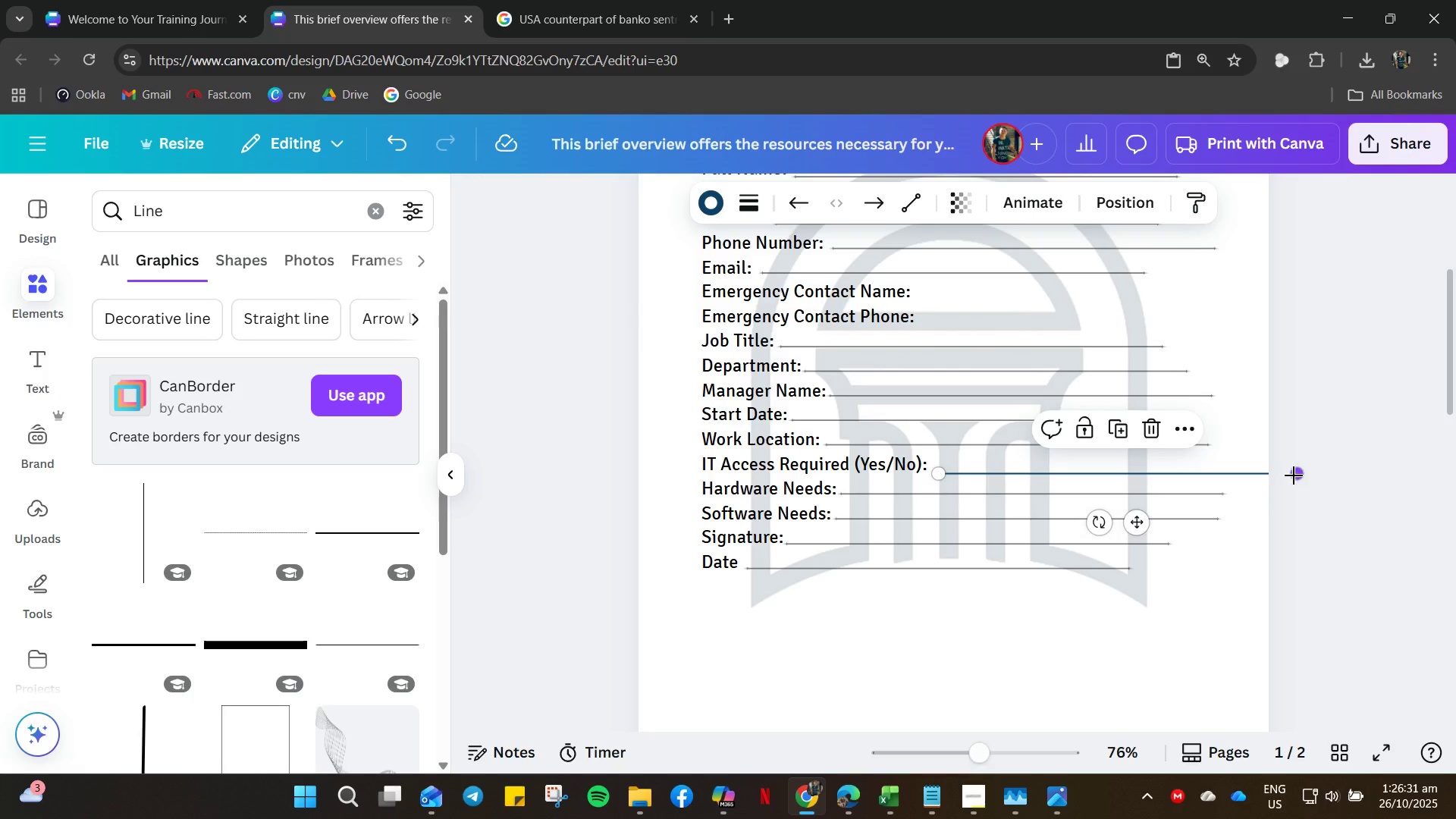 
left_click_drag(start_coordinate=[1296, 475], to_coordinate=[1216, 473])
 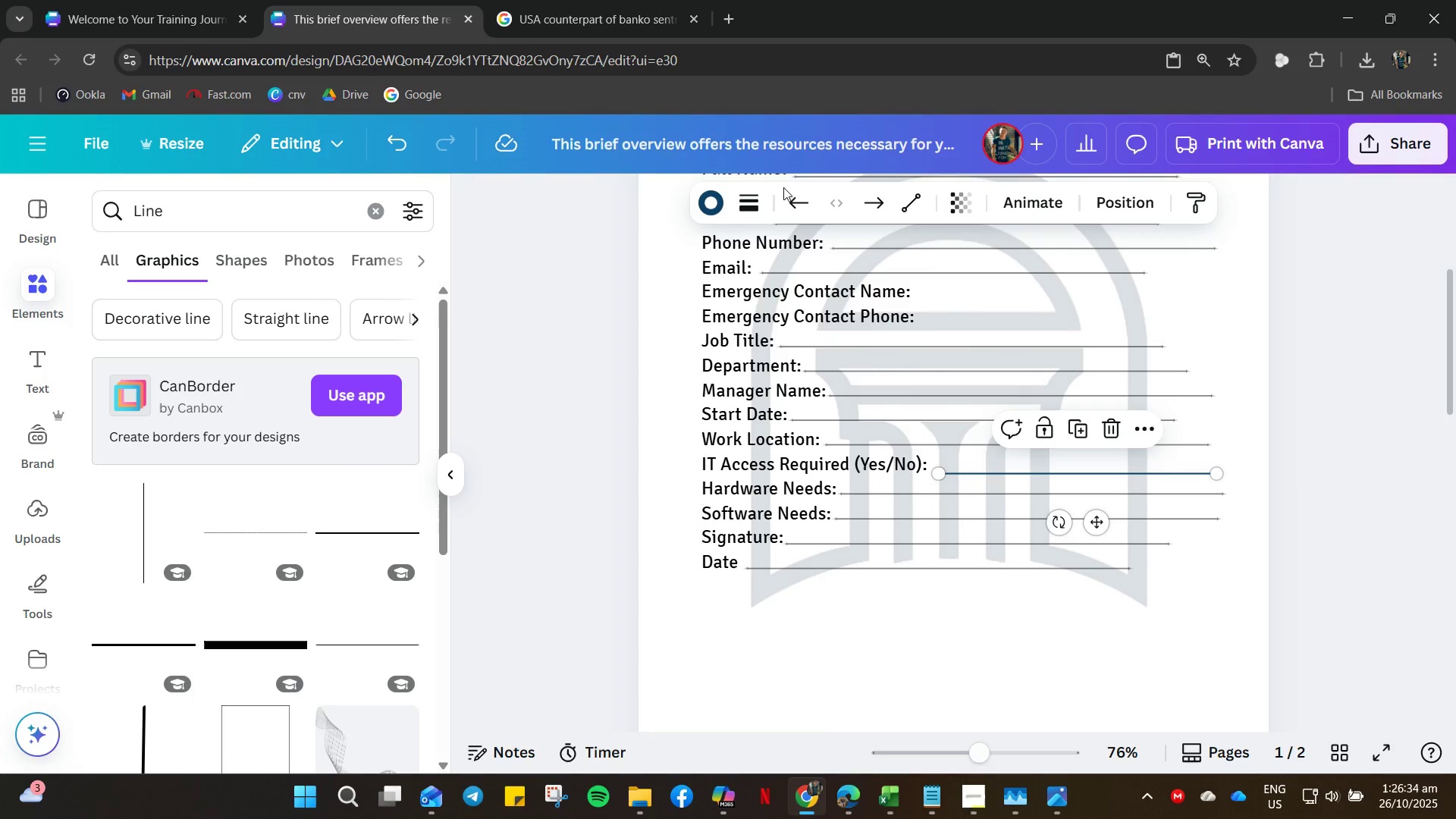 
left_click([717, 198])
 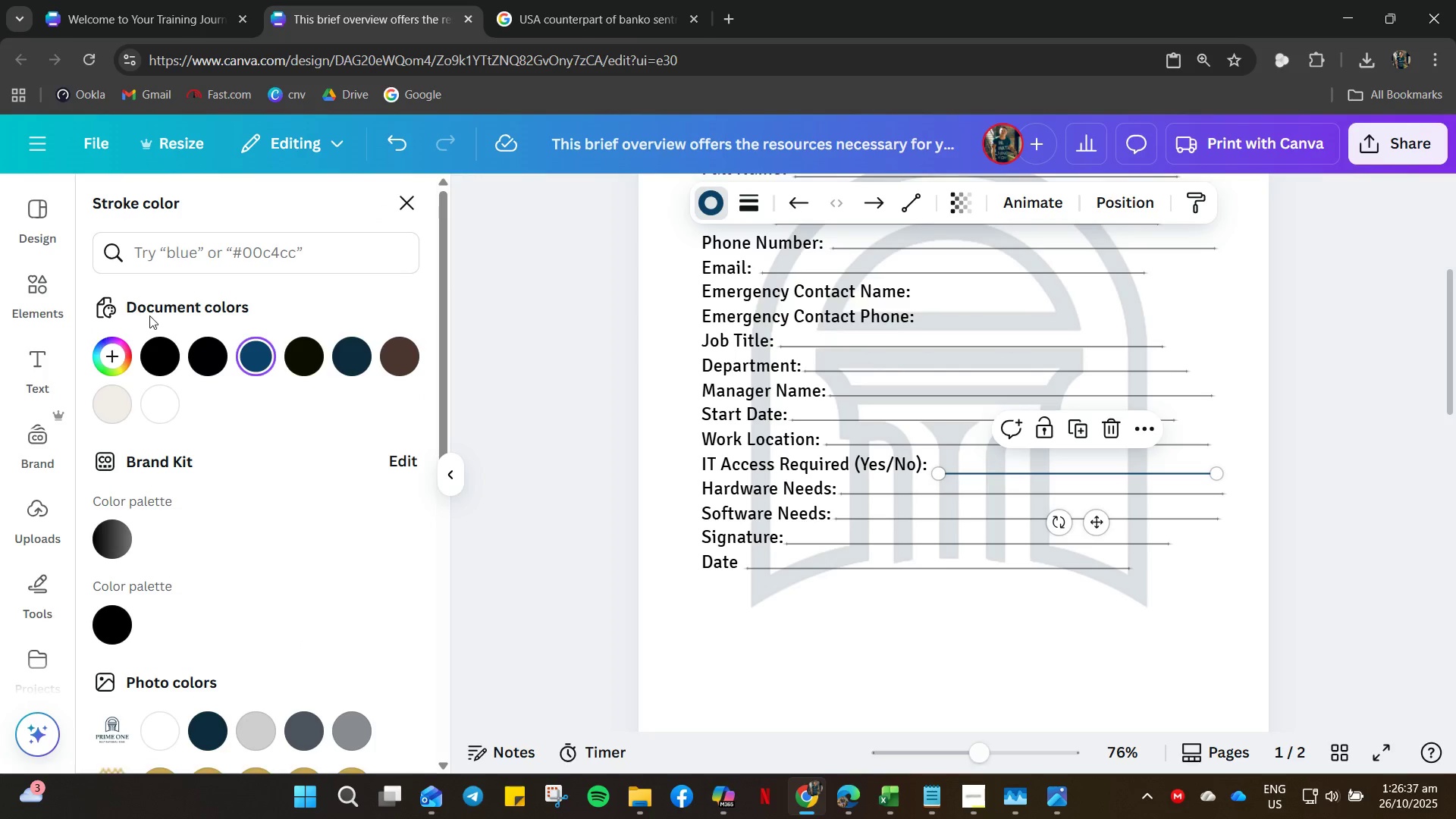 
left_click_drag(start_coordinate=[154, 349], to_coordinate=[162, 348])
 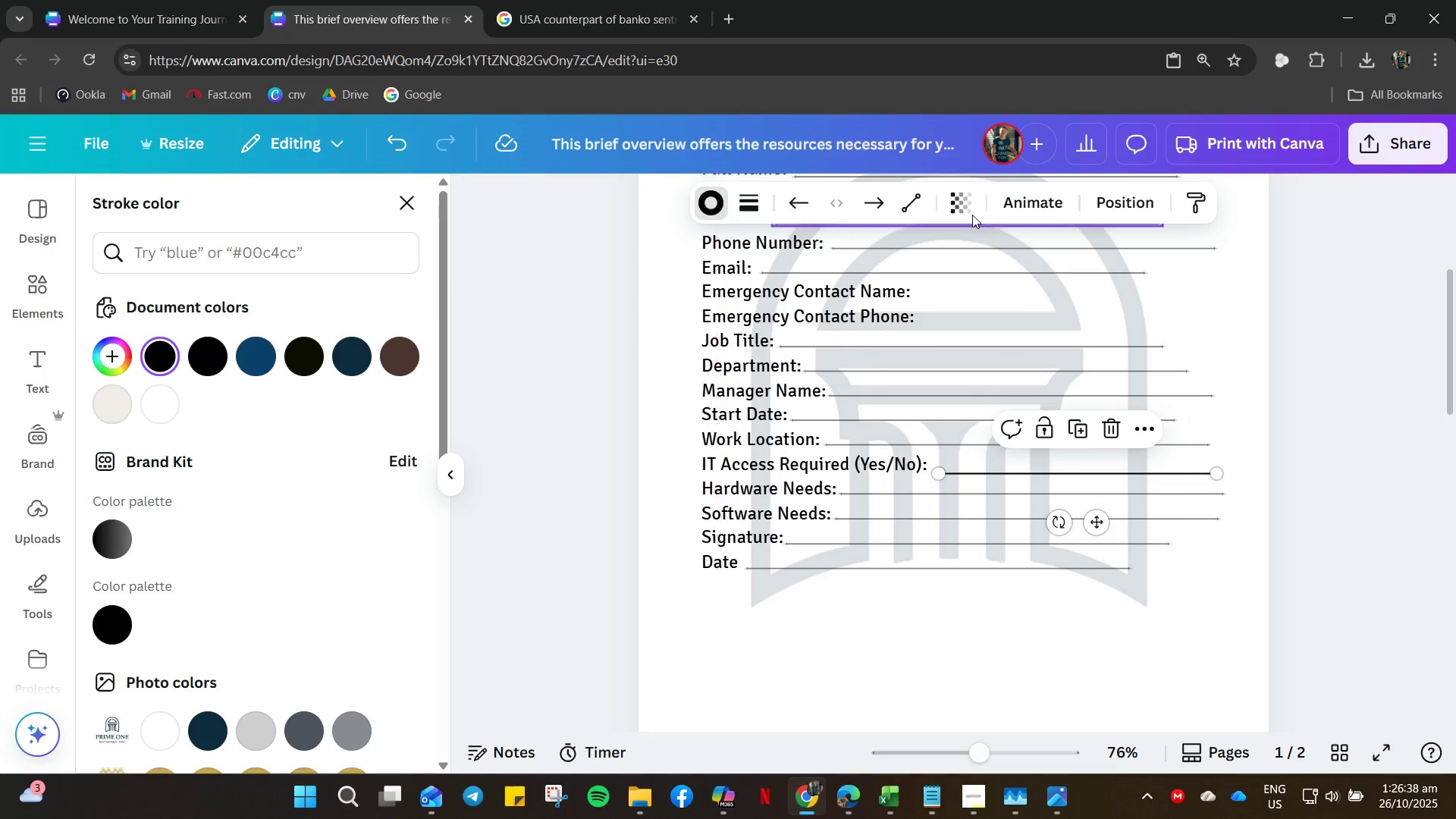 
left_click([964, 211])
 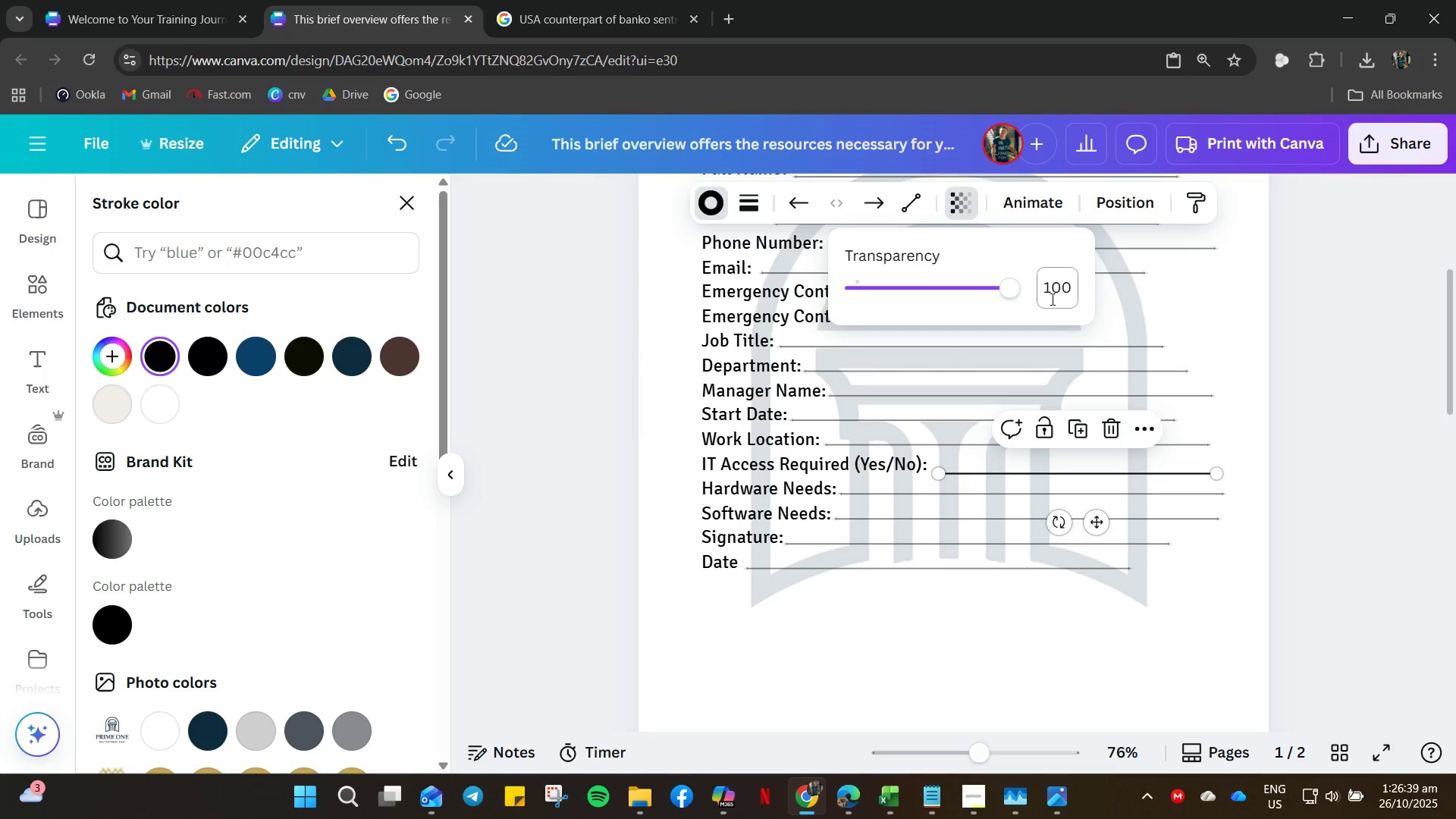 
left_click([1059, 297])
 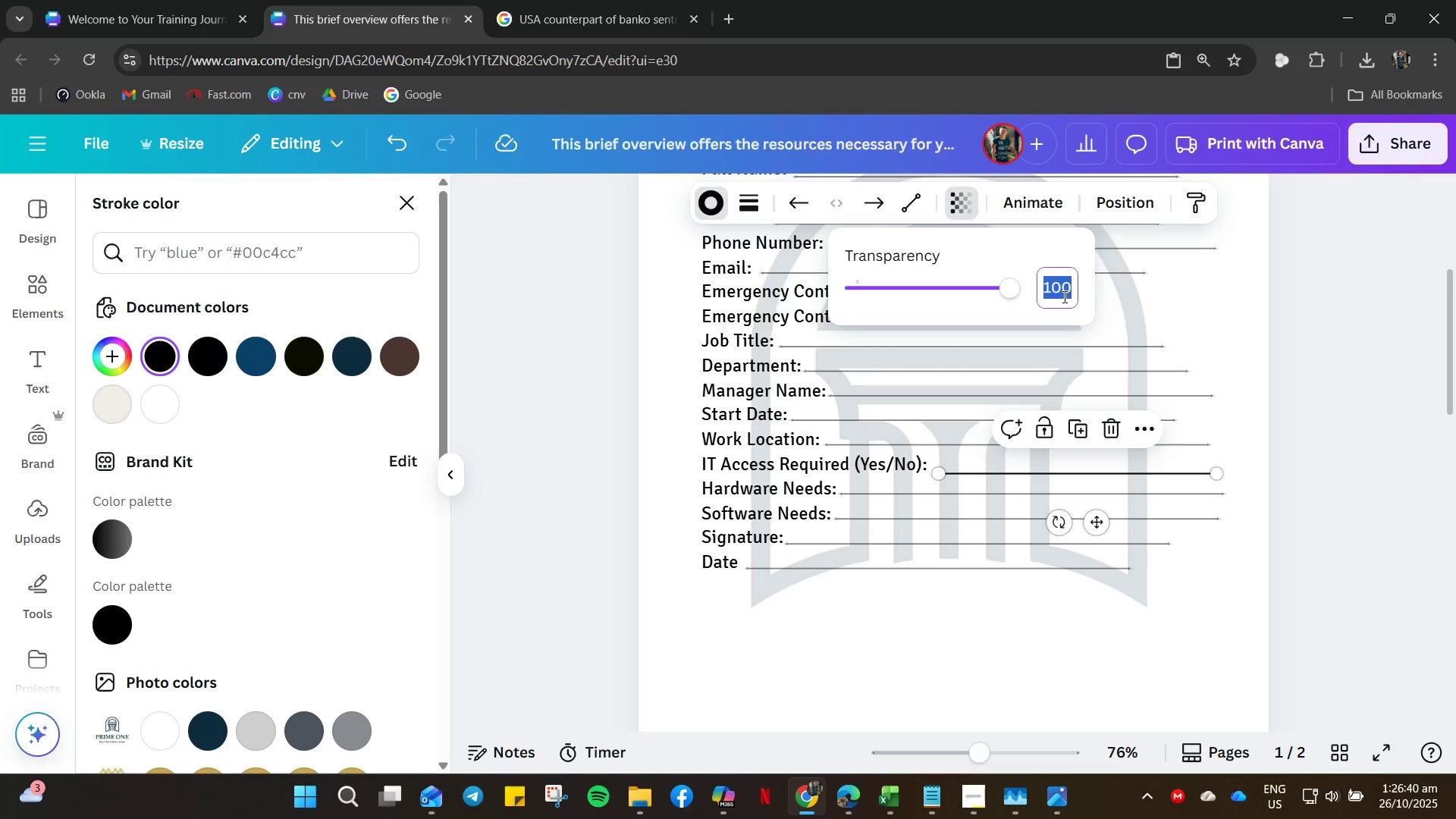 
key(Numpad8)
 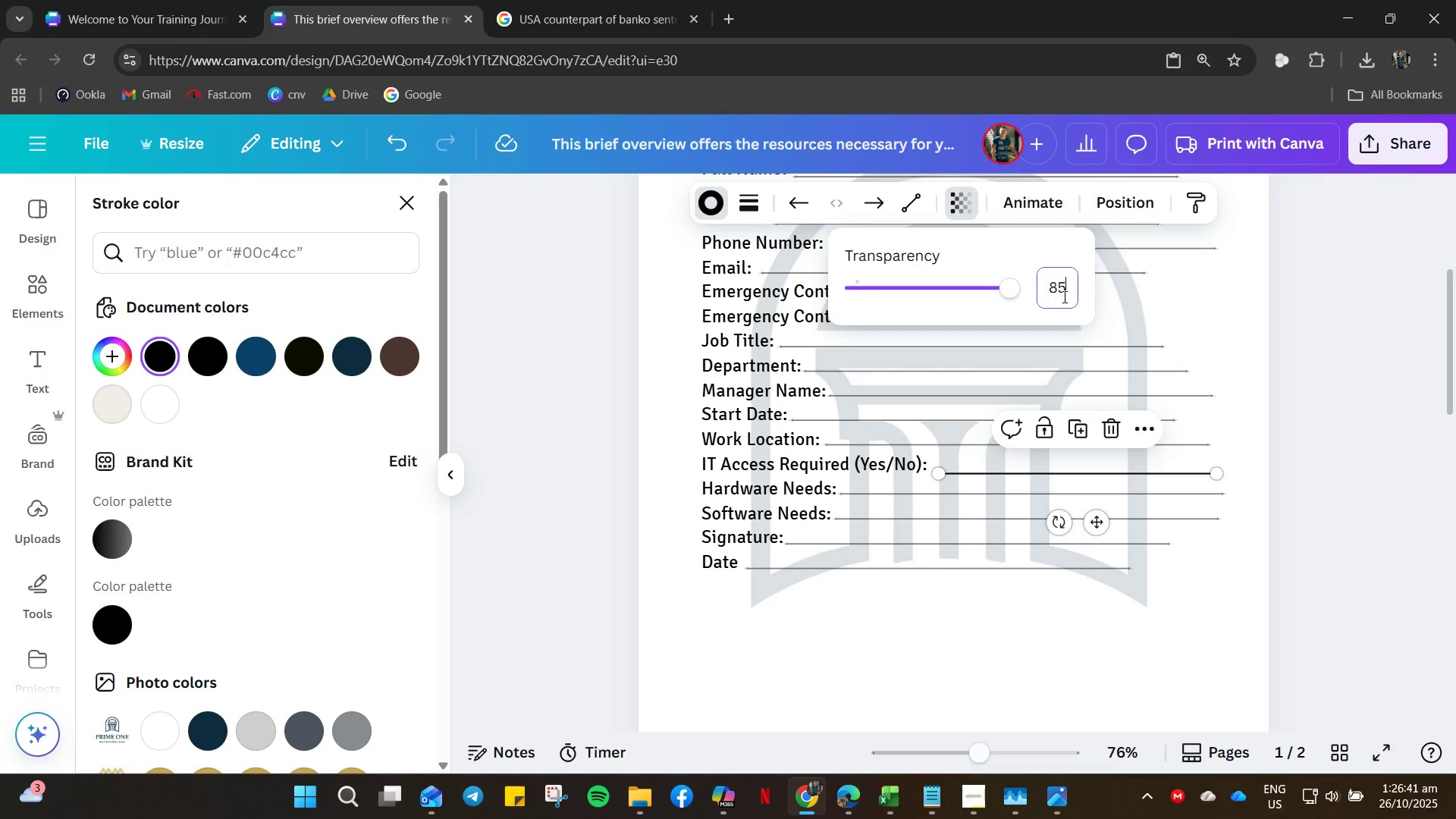 
key(Numpad5)
 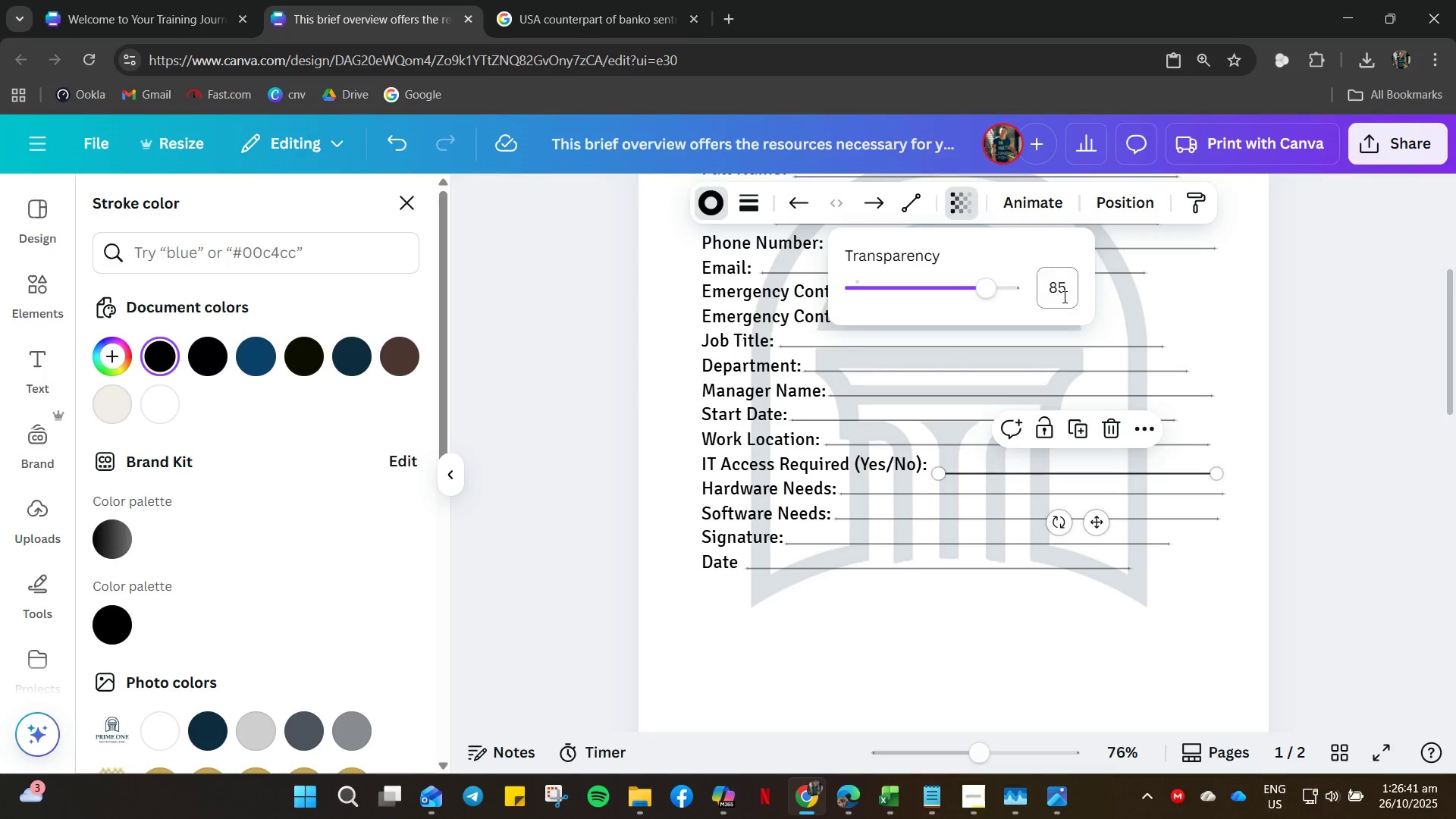 
key(NumpadEnter)
 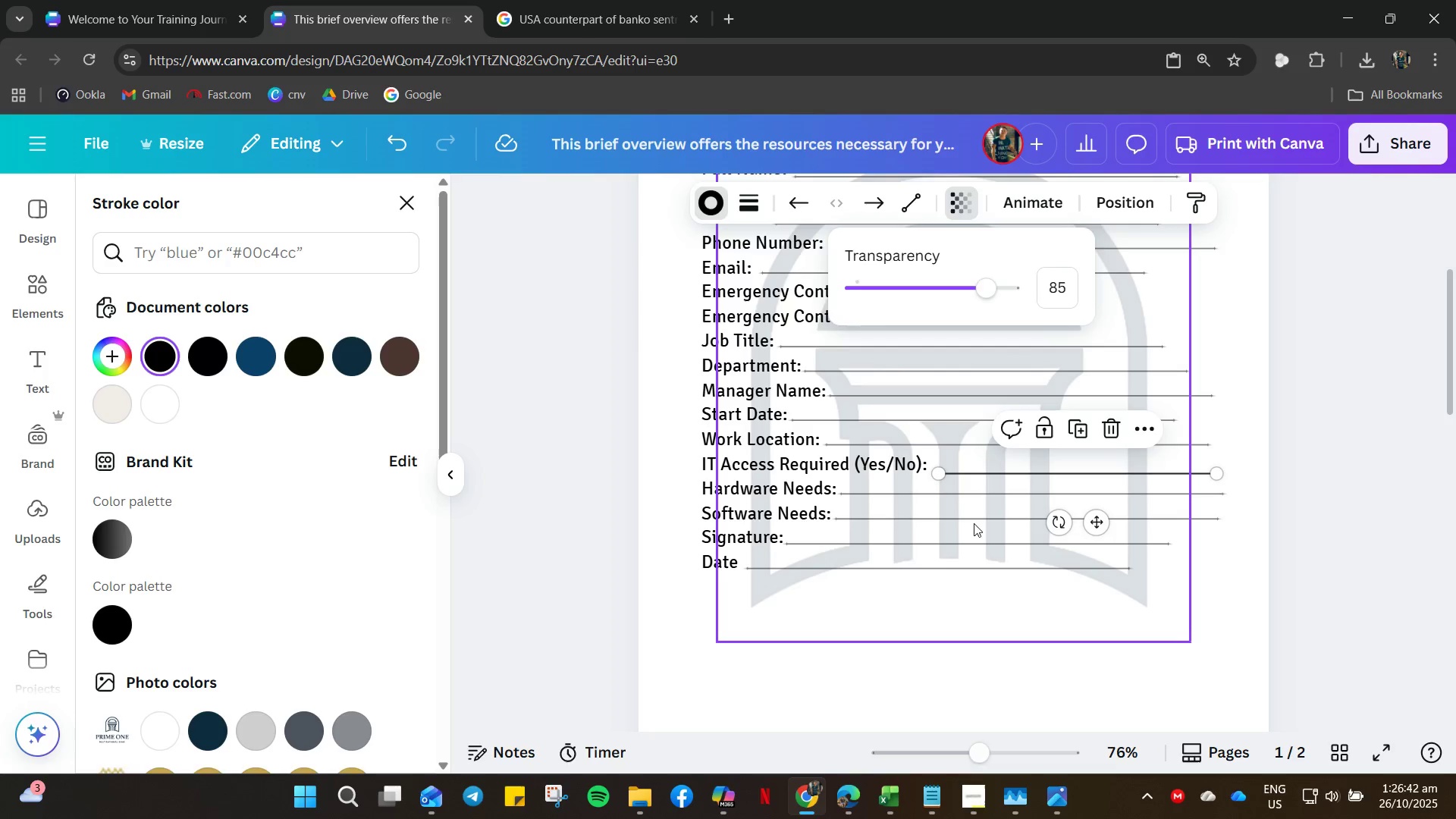 
left_click([940, 536])
 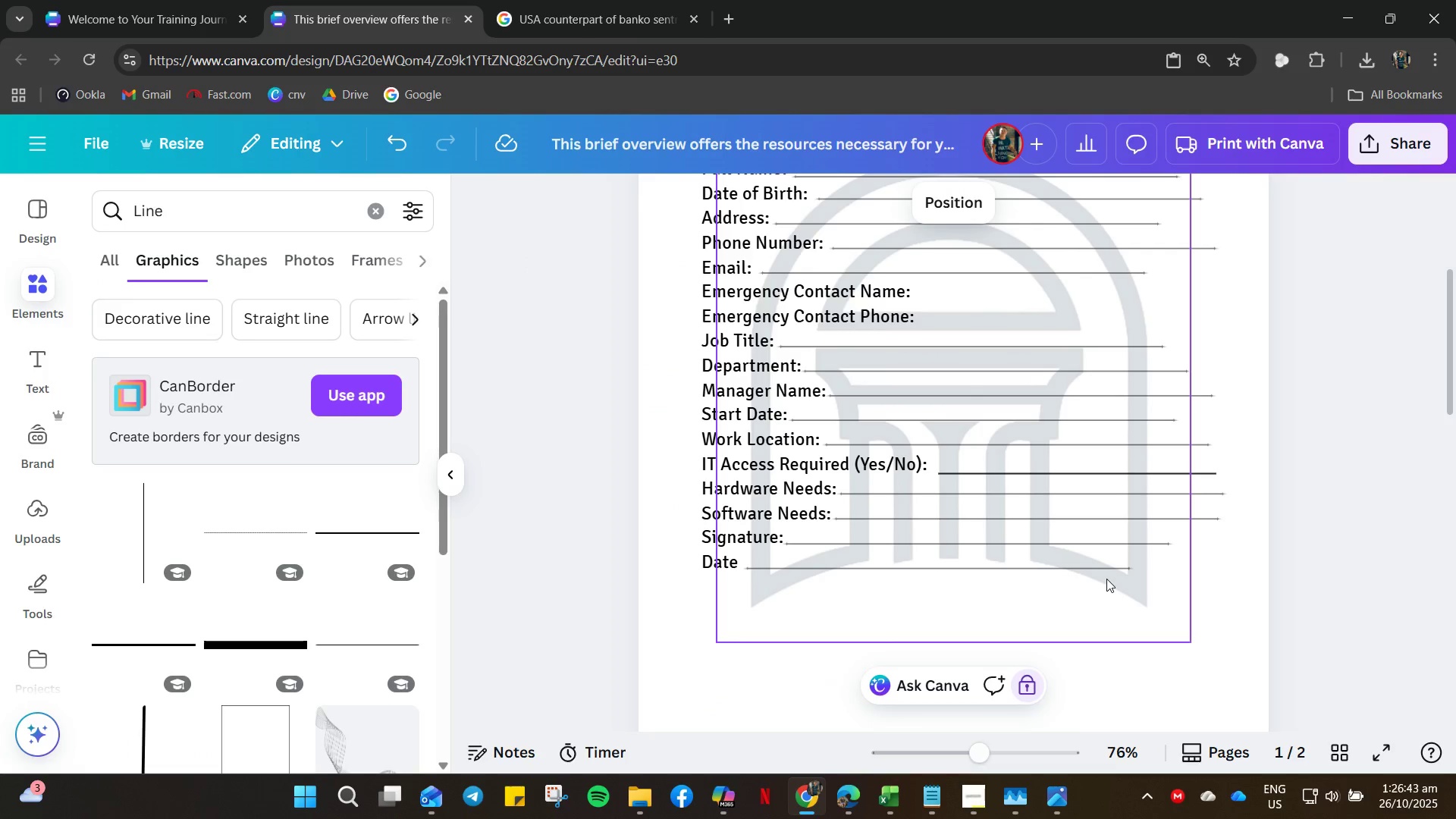 
left_click([1109, 579])
 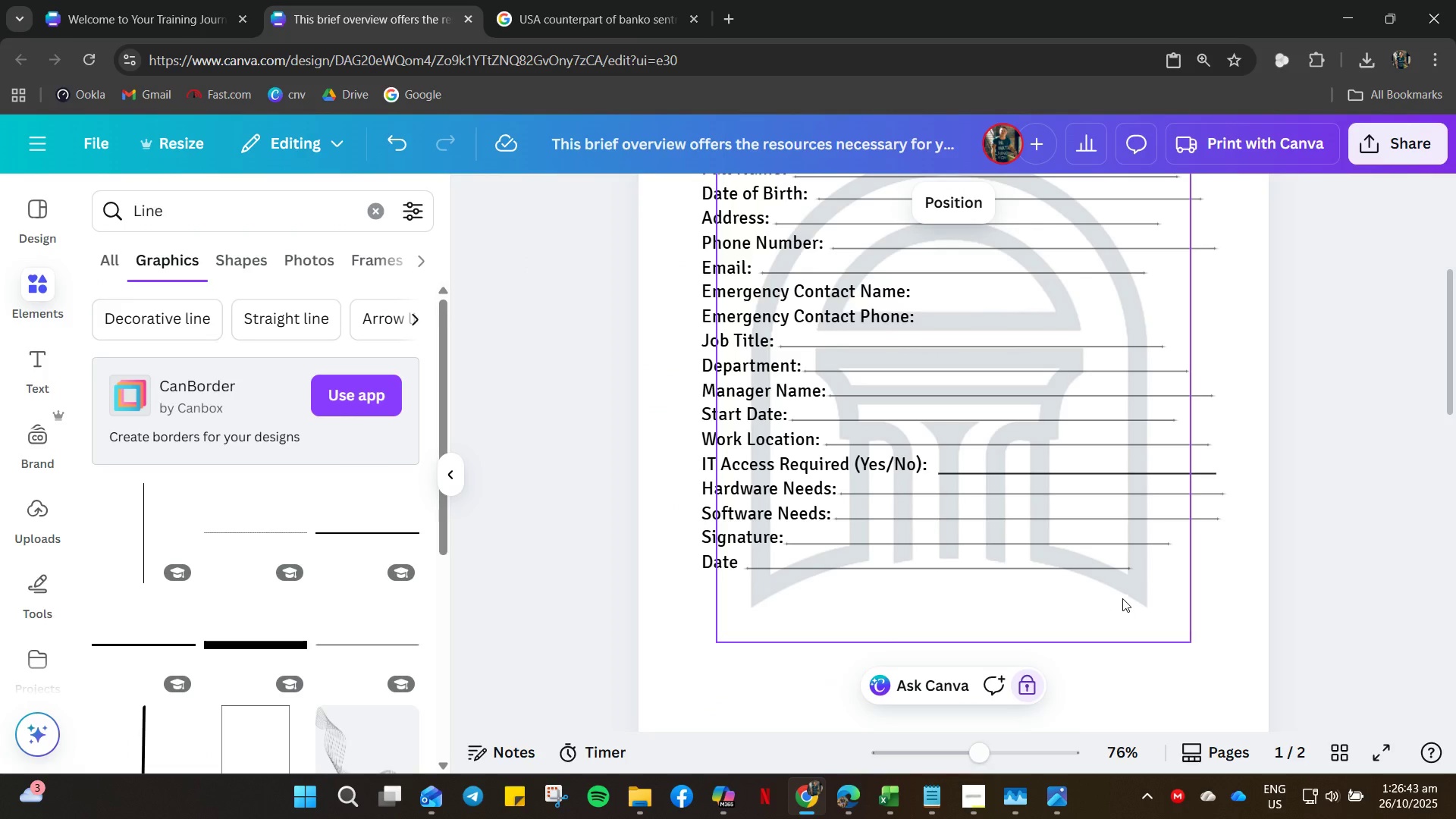 
hold_key(key=ControlLeft, duration=0.91)
scroll: coordinate [953, 442], scroll_direction: up, amount: 11.0
 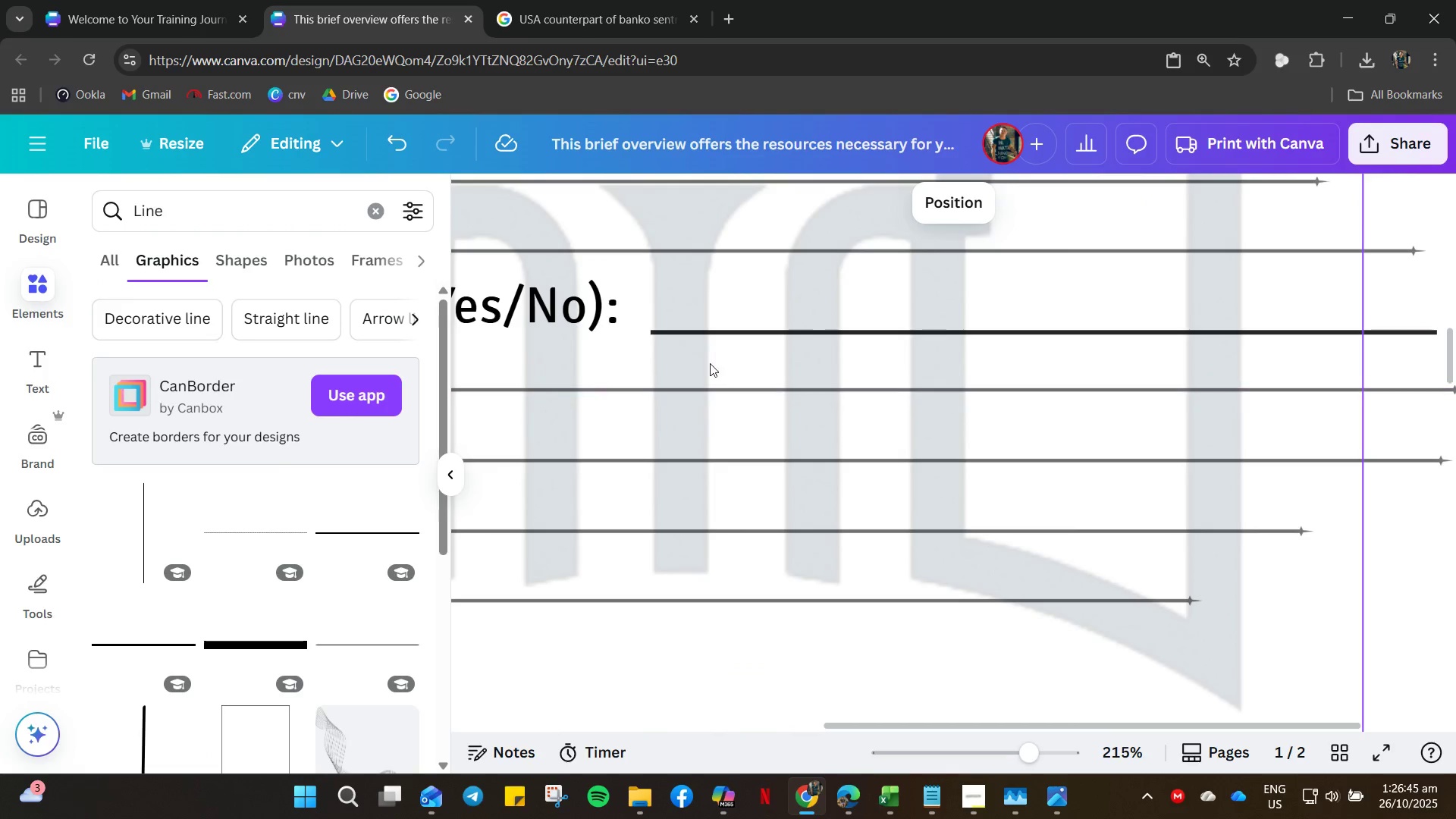 
hold_key(key=ControlLeft, duration=0.62)
scroll: coordinate [705, 361], scroll_direction: up, amount: 5.0
 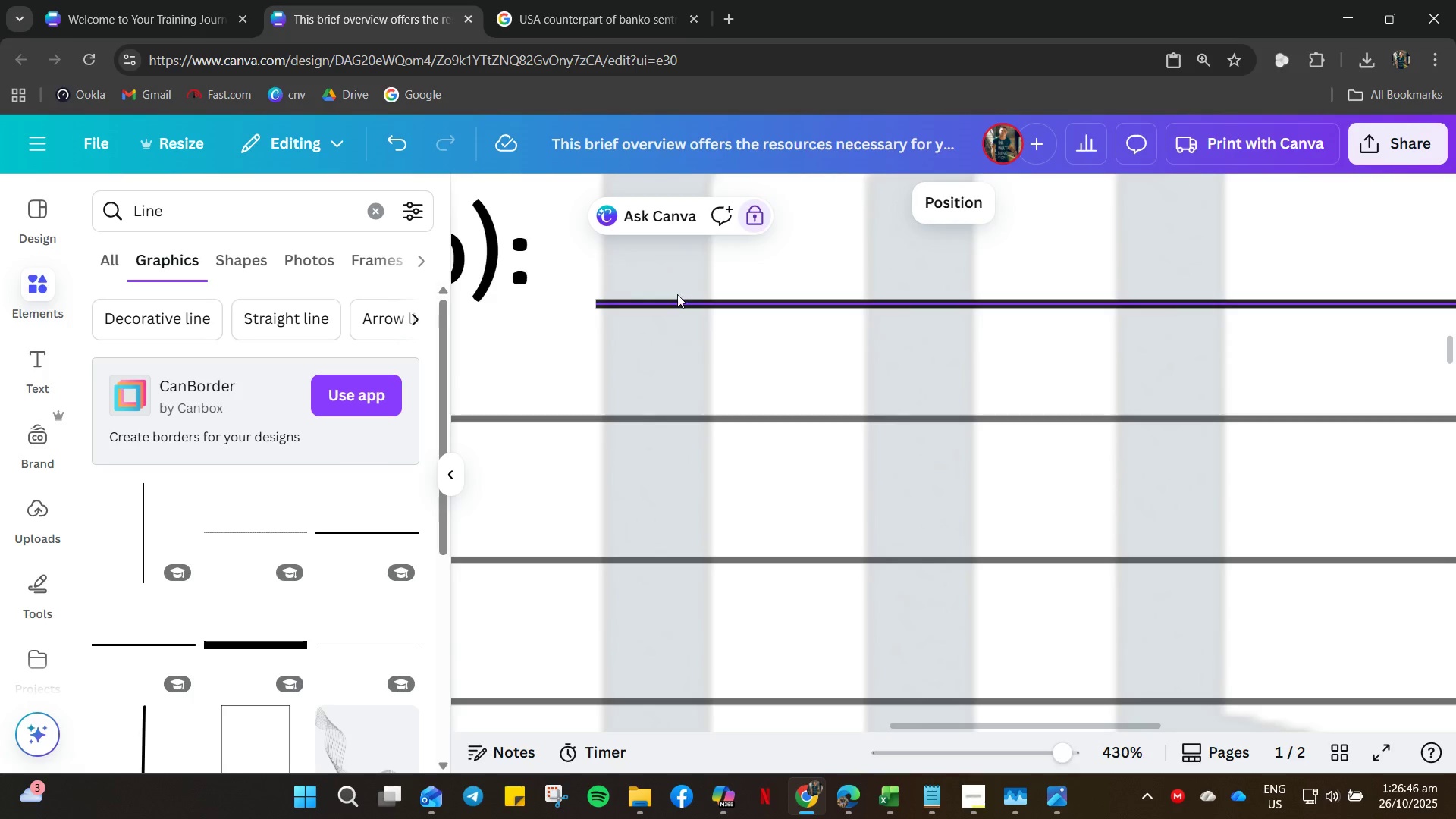 
left_click([677, 294])
 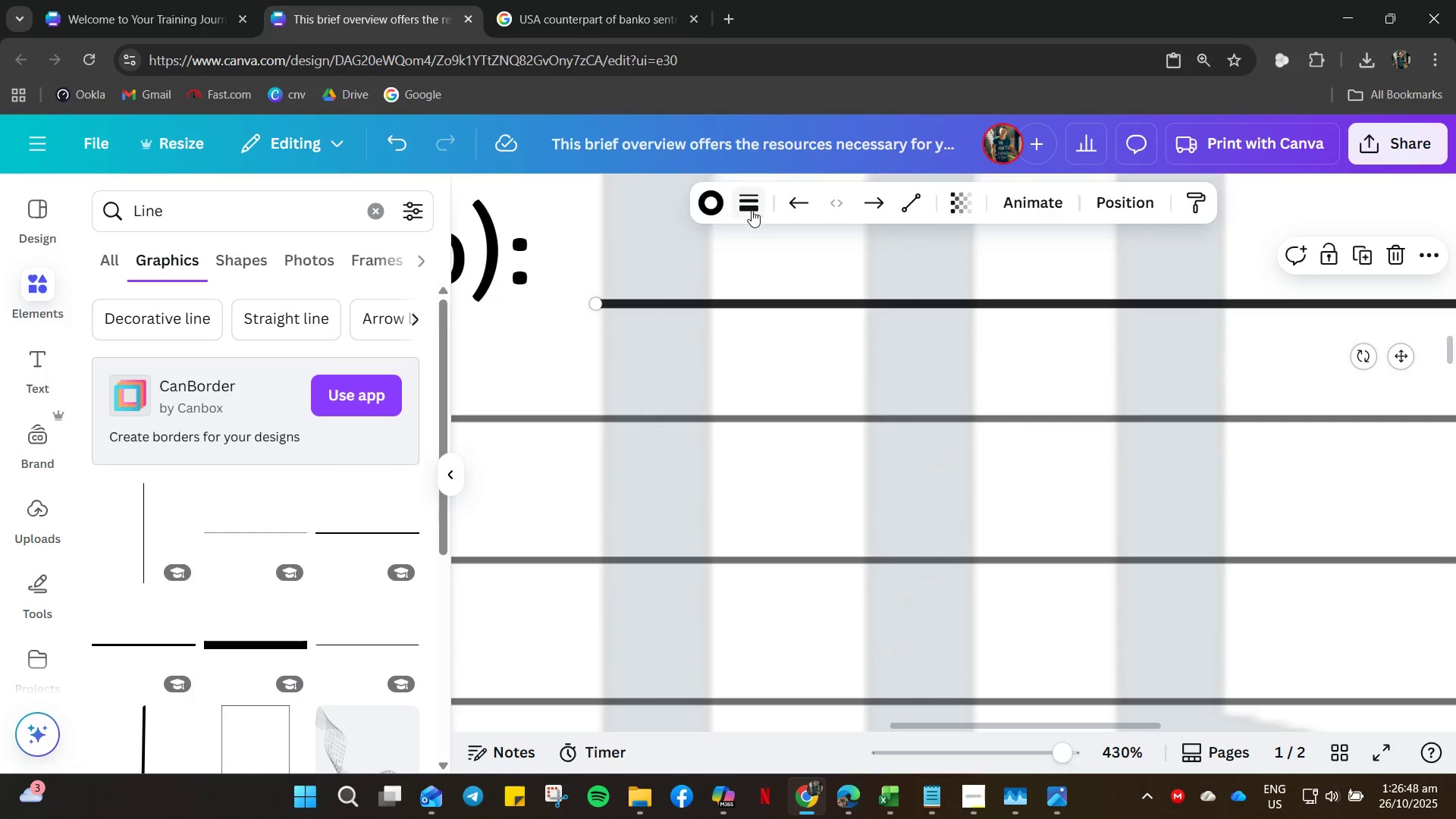 
left_click([752, 204])
 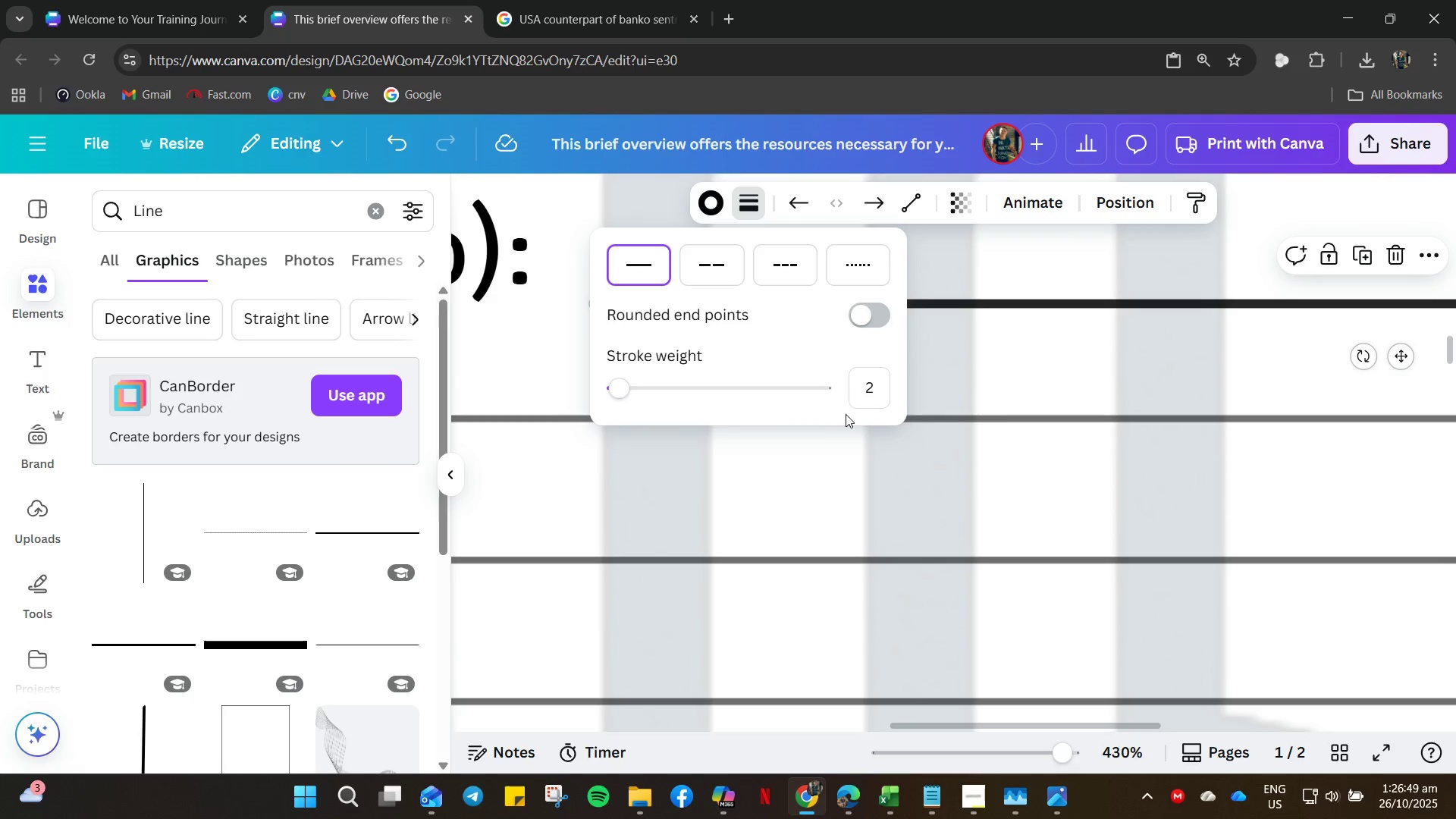 
left_click([867, 393])
 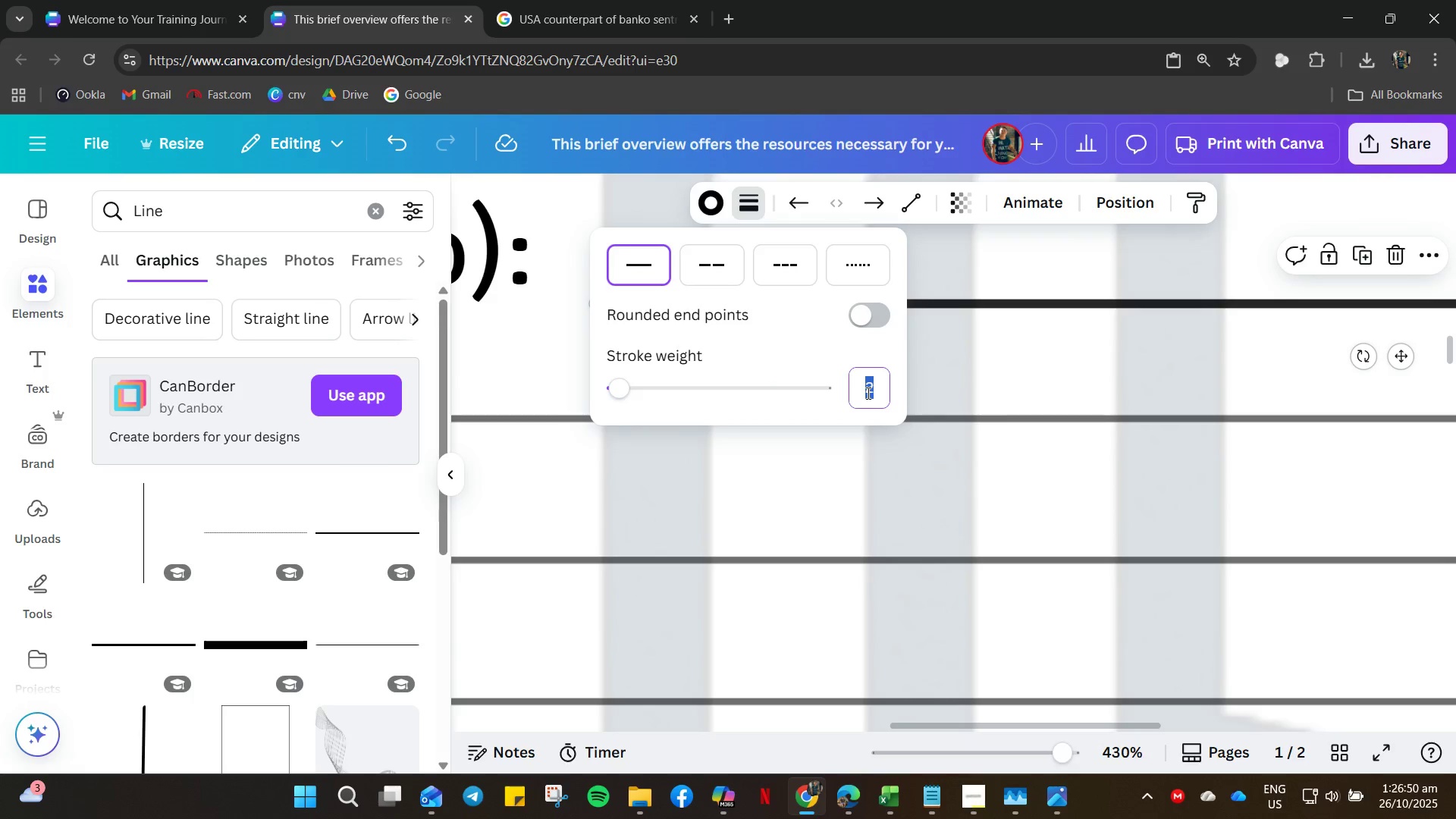 
key(Numpad1)
 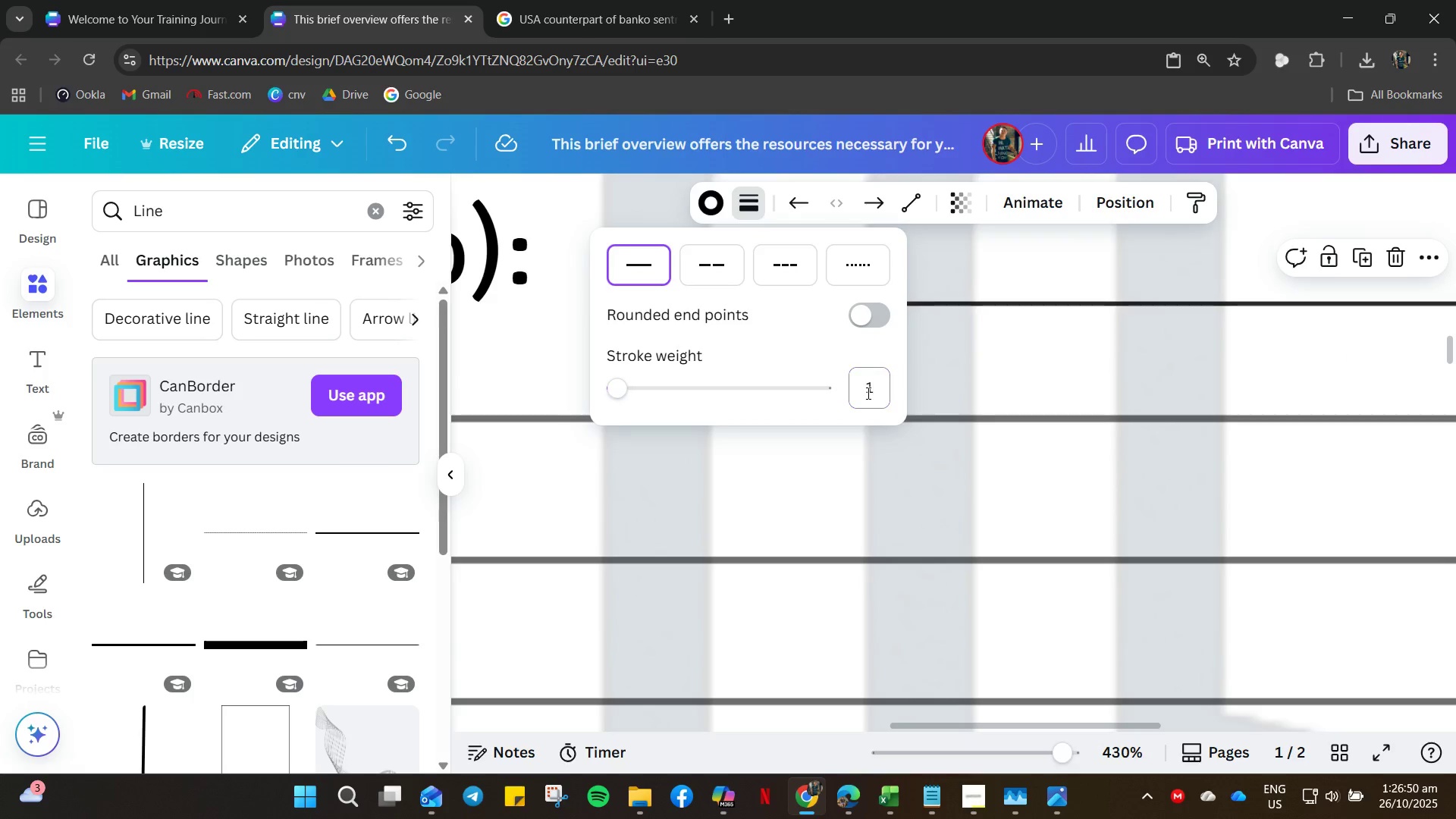 
key(NumpadEnter)
 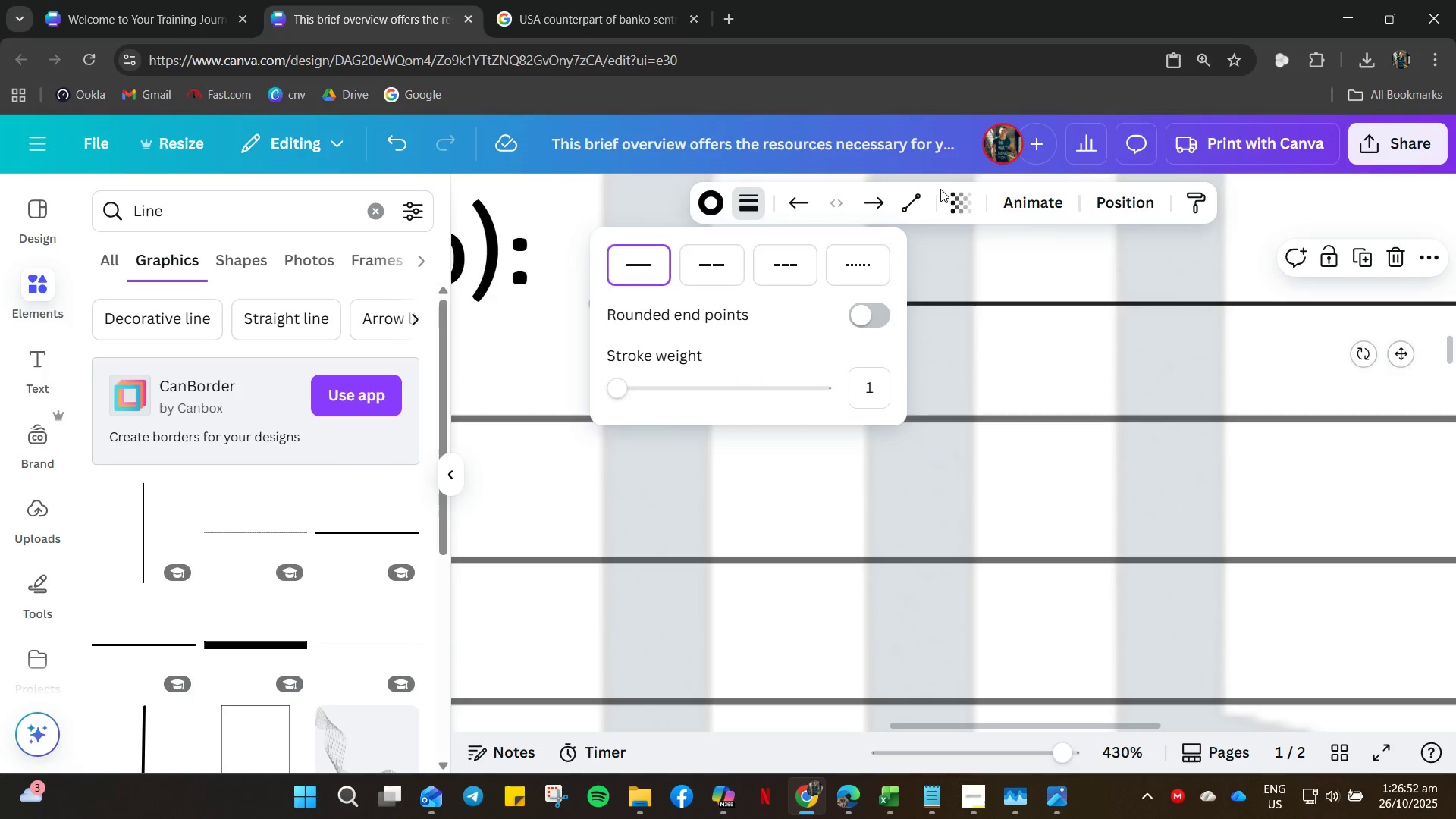 
left_click_drag(start_coordinate=[947, 199], to_coordinate=[952, 202])
 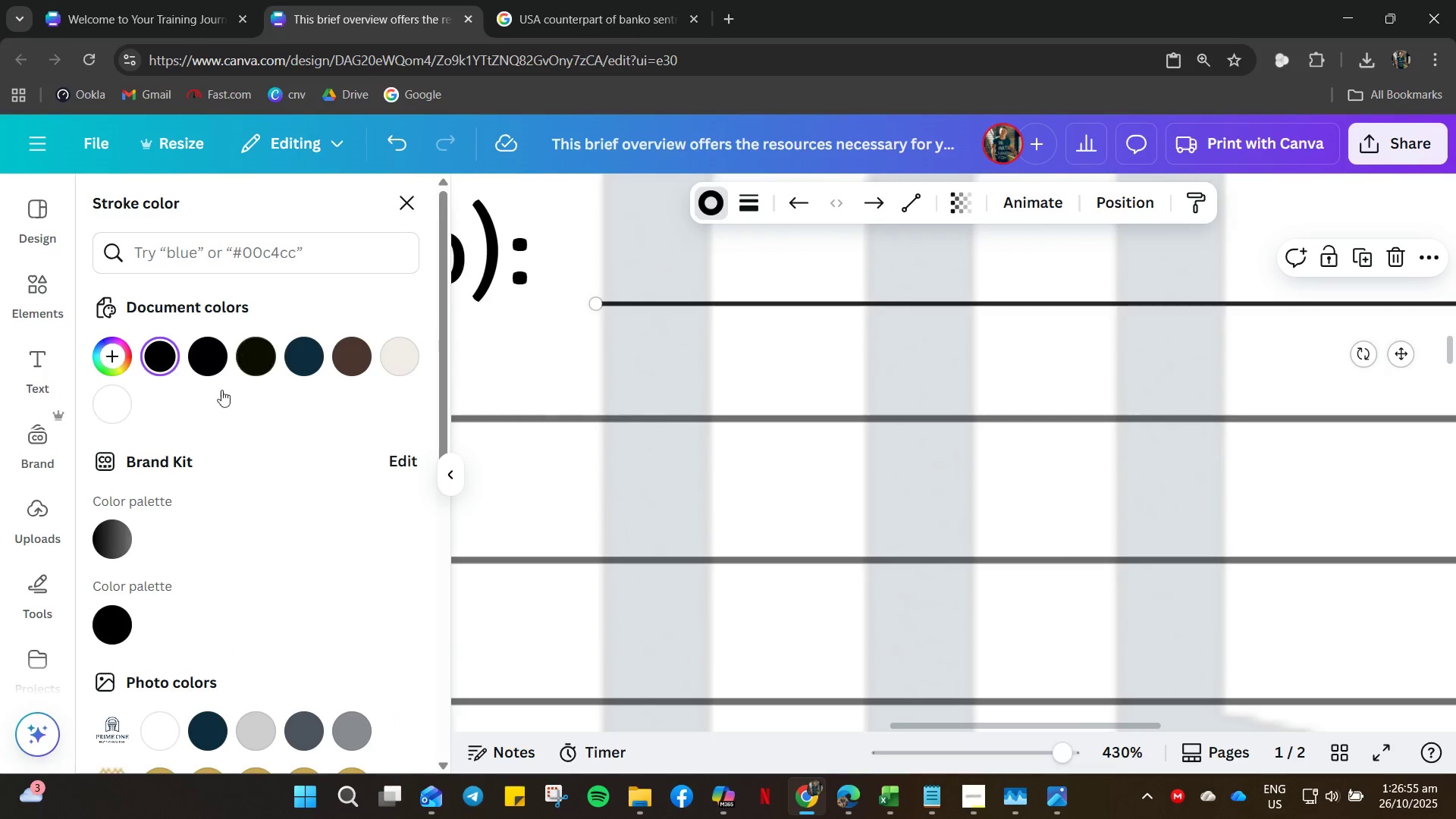 
left_click([344, 719])
 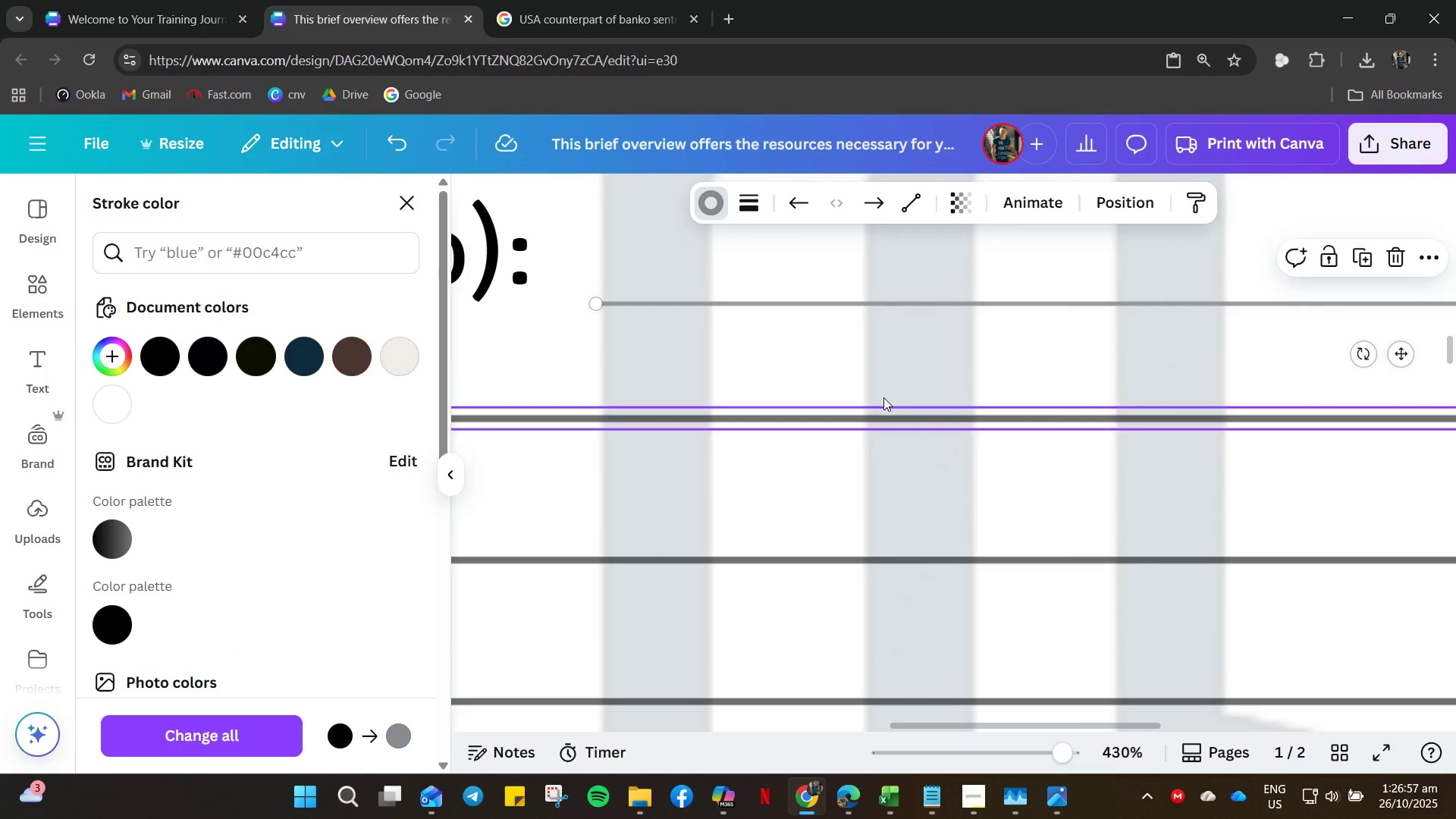 
left_click([903, 354])
 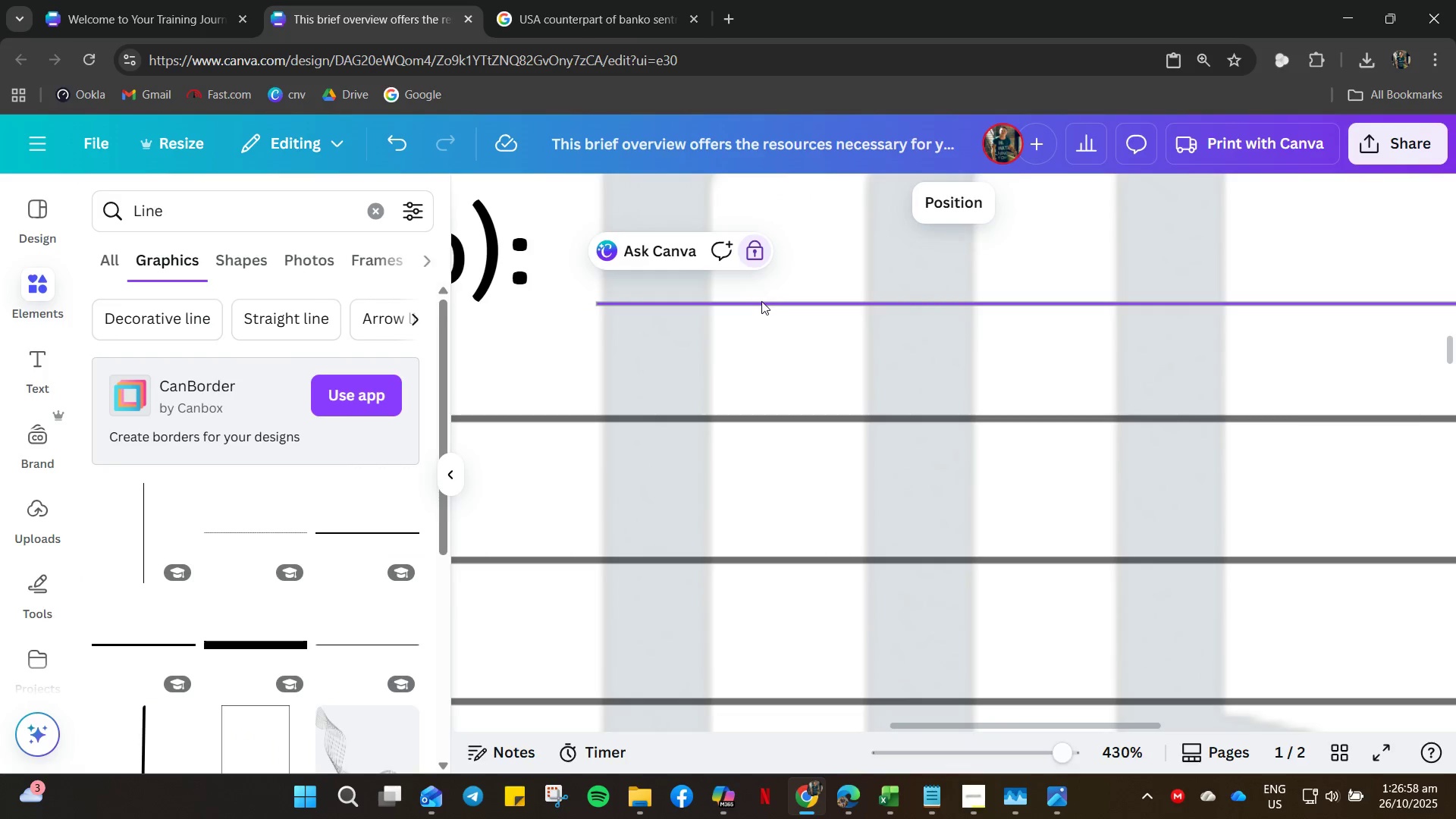 
left_click([760, 301])
 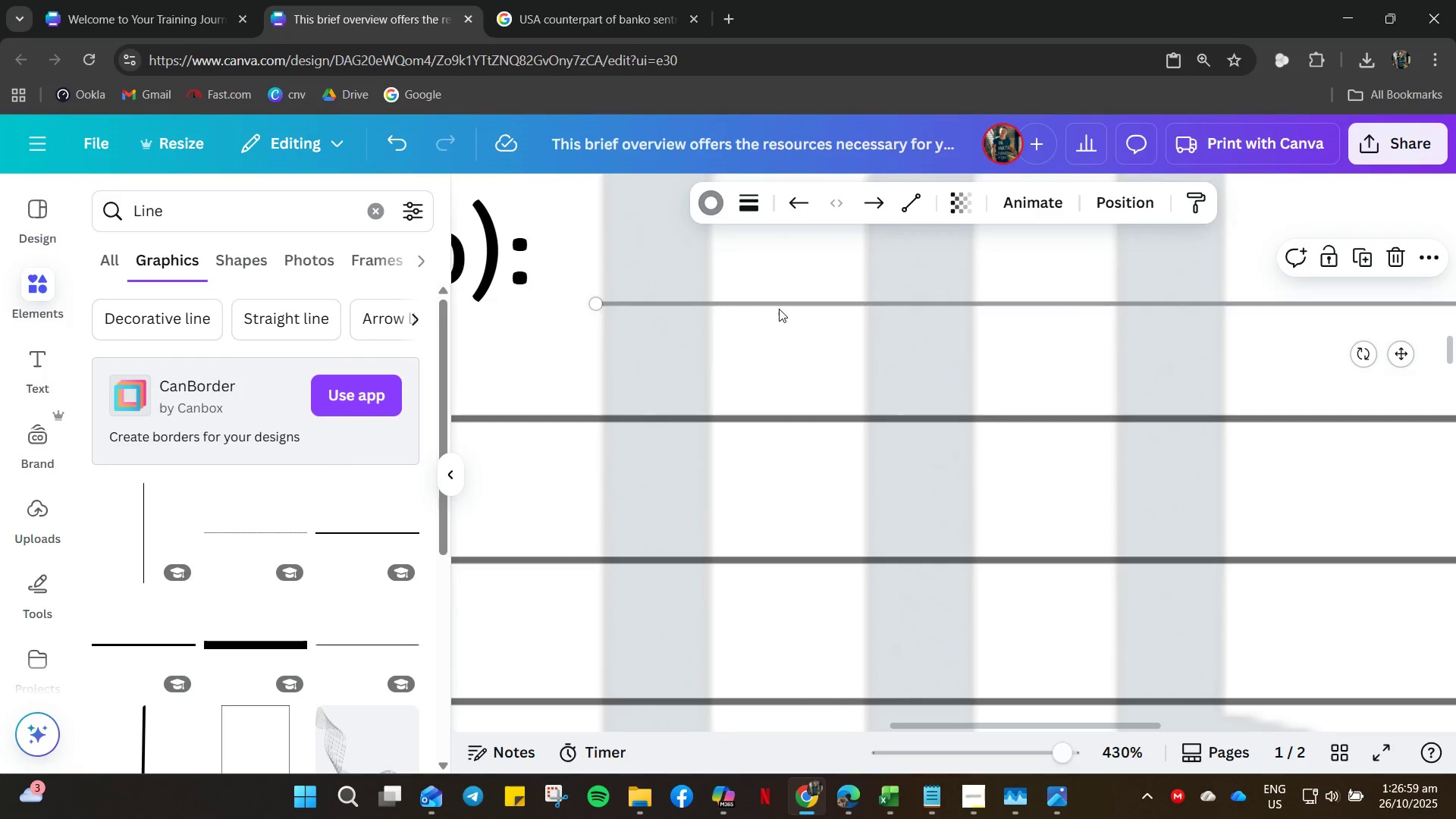 
key(ArrowUp)
 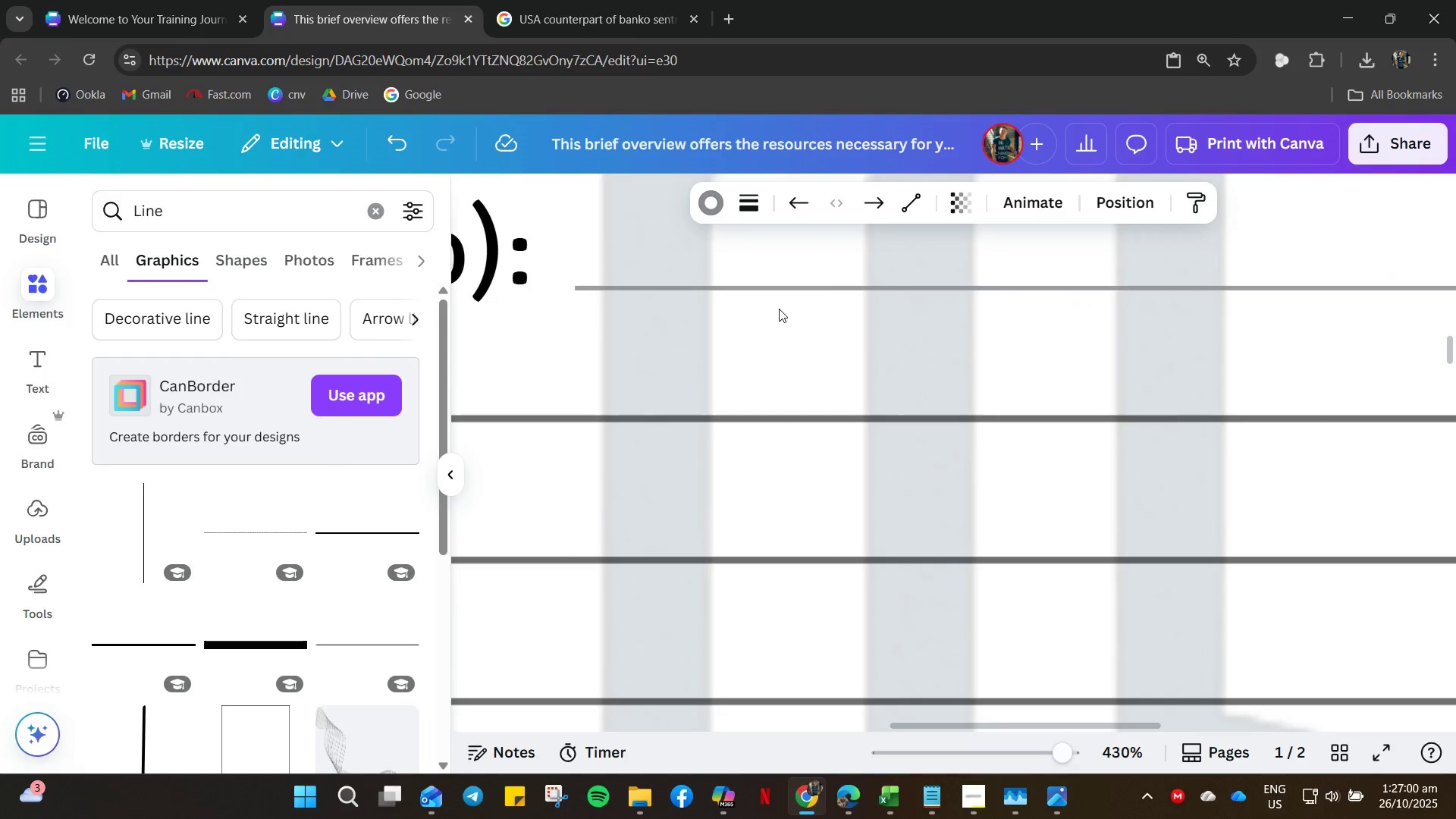 
key(ArrowLeft)
 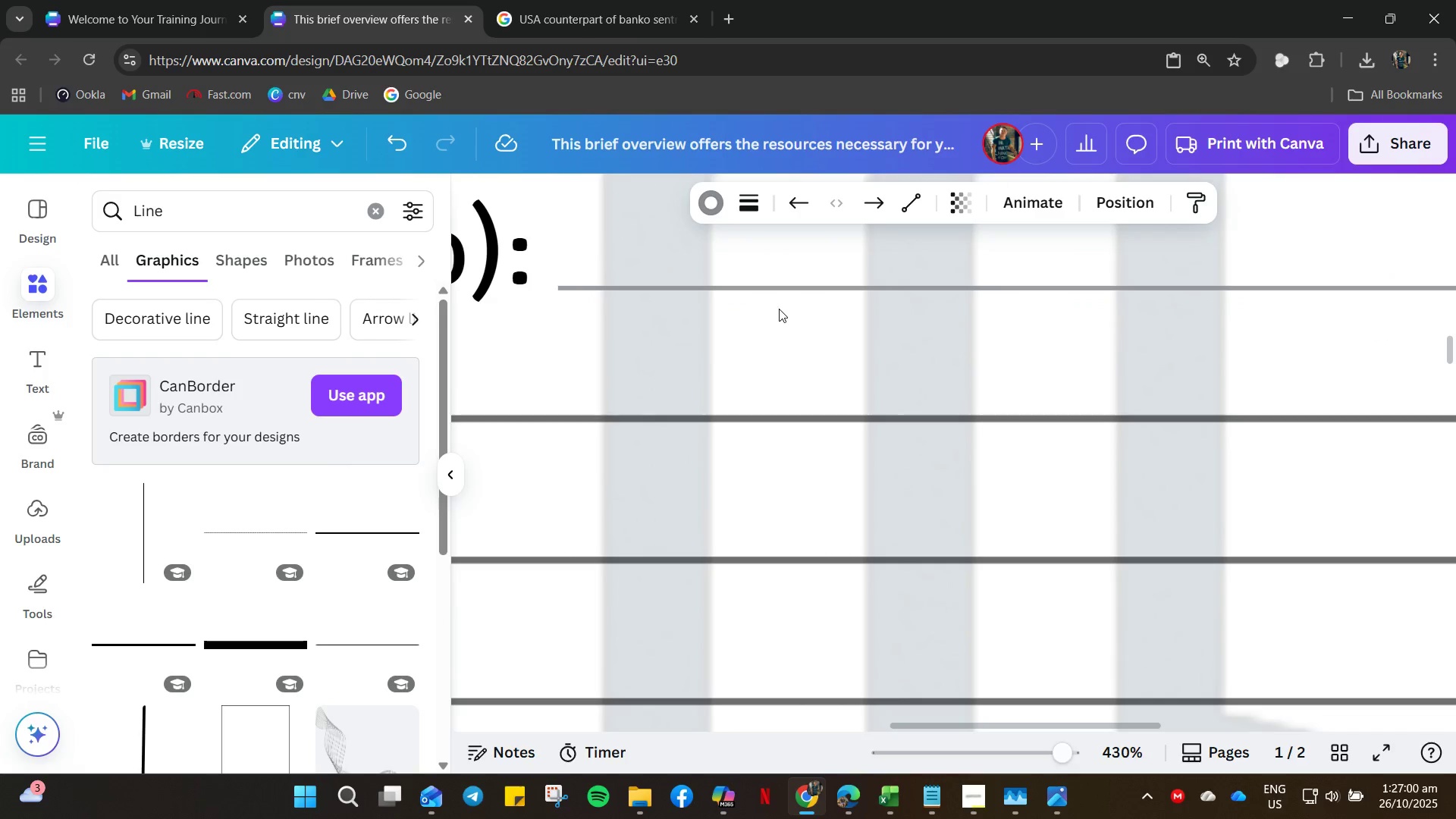 
key(ArrowLeft)
 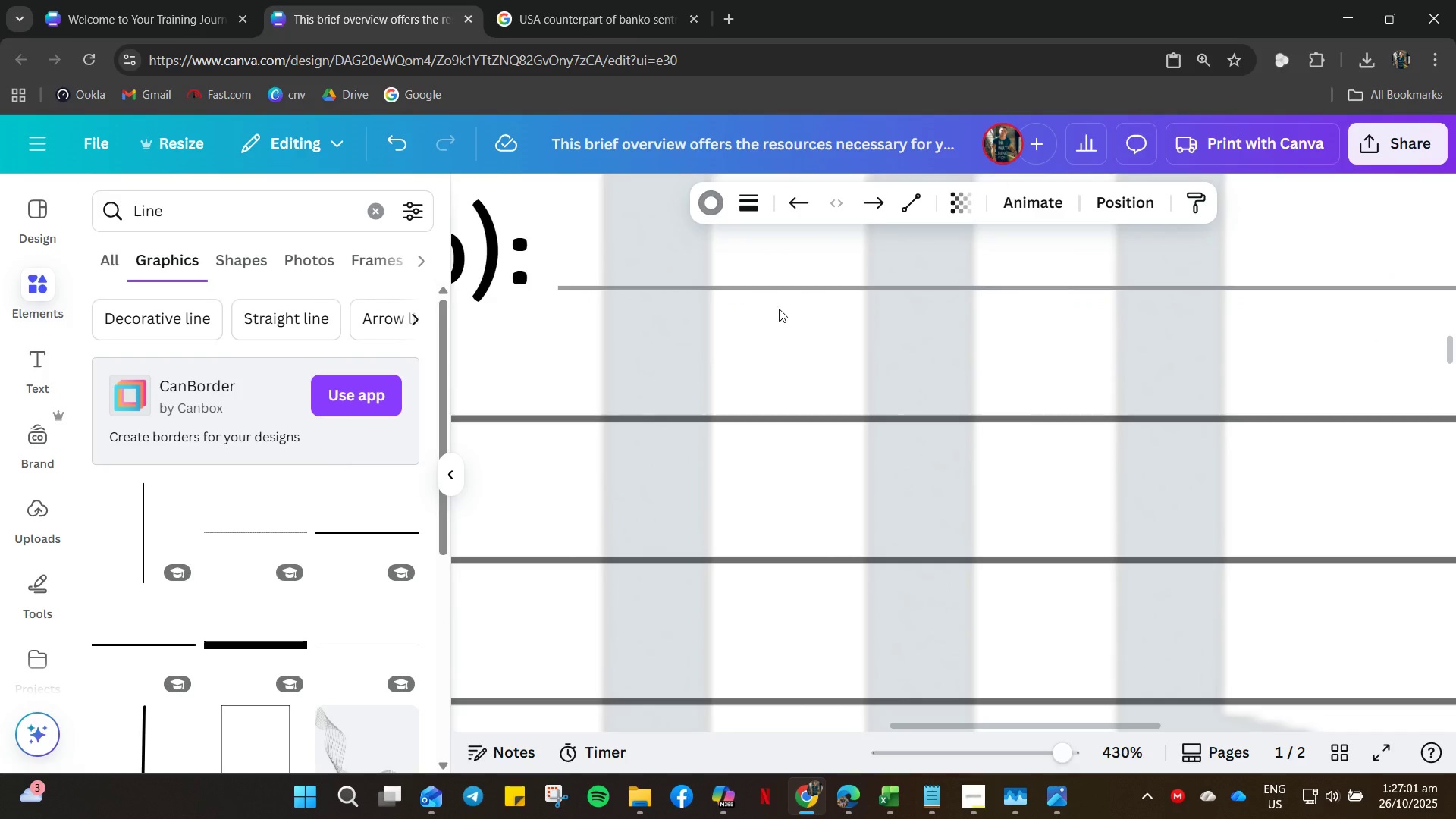 
key(ArrowLeft)
 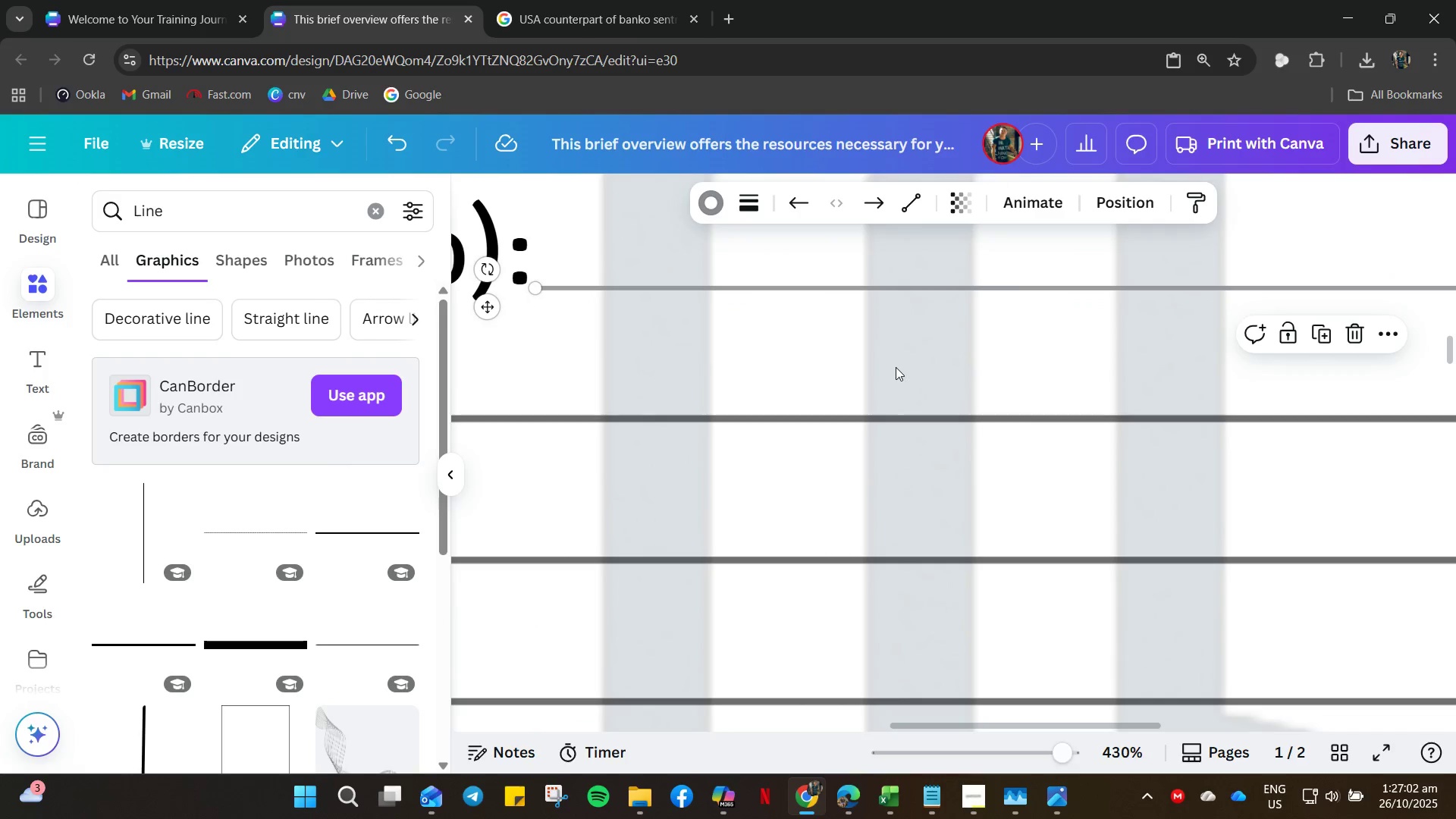 
hold_key(key=ControlLeft, duration=0.48)
scroll: coordinate [936, 362], scroll_direction: down, amount: 5.0
 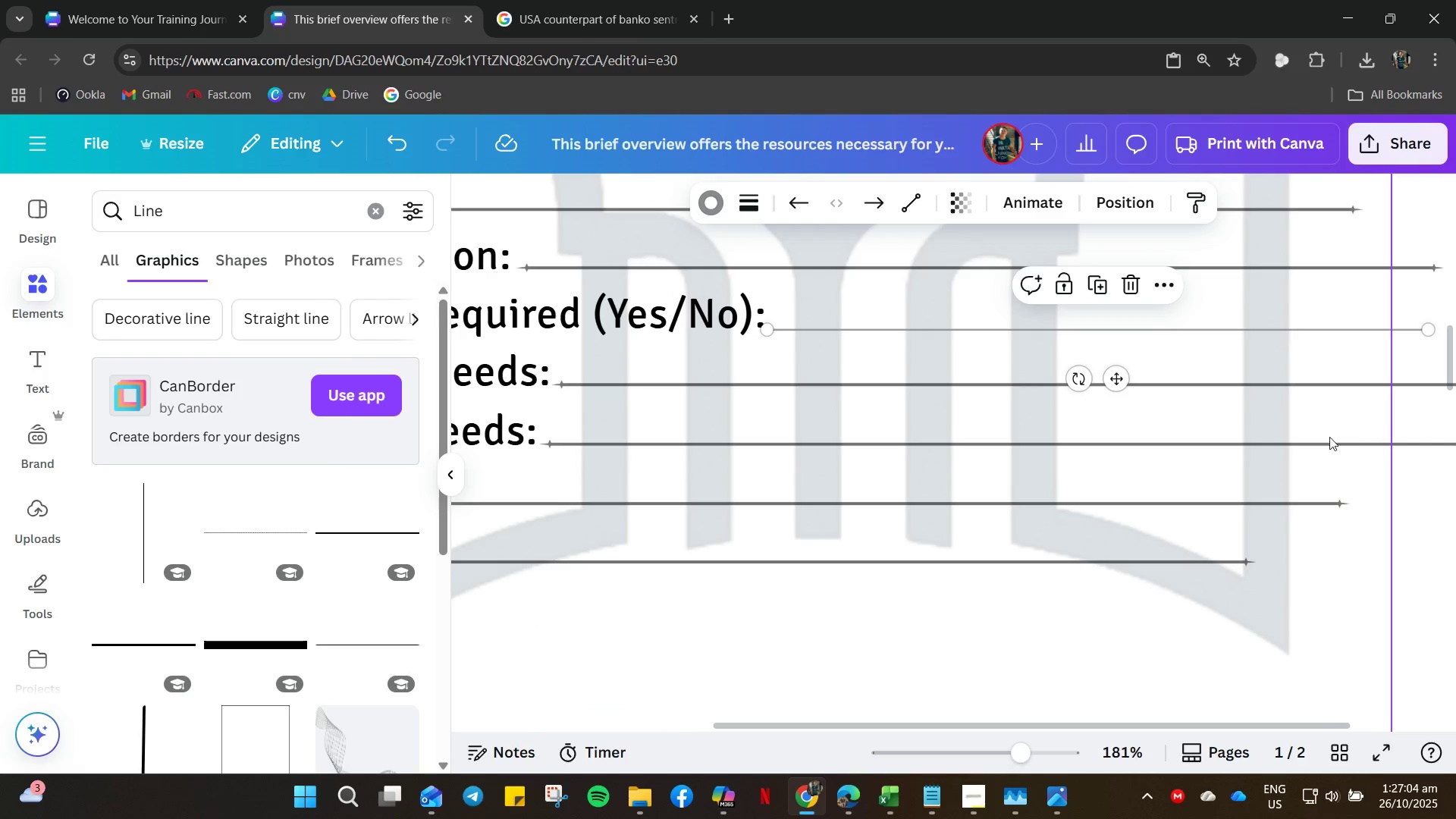 
scroll: coordinate [1312, 414], scroll_direction: up, amount: 3.0
 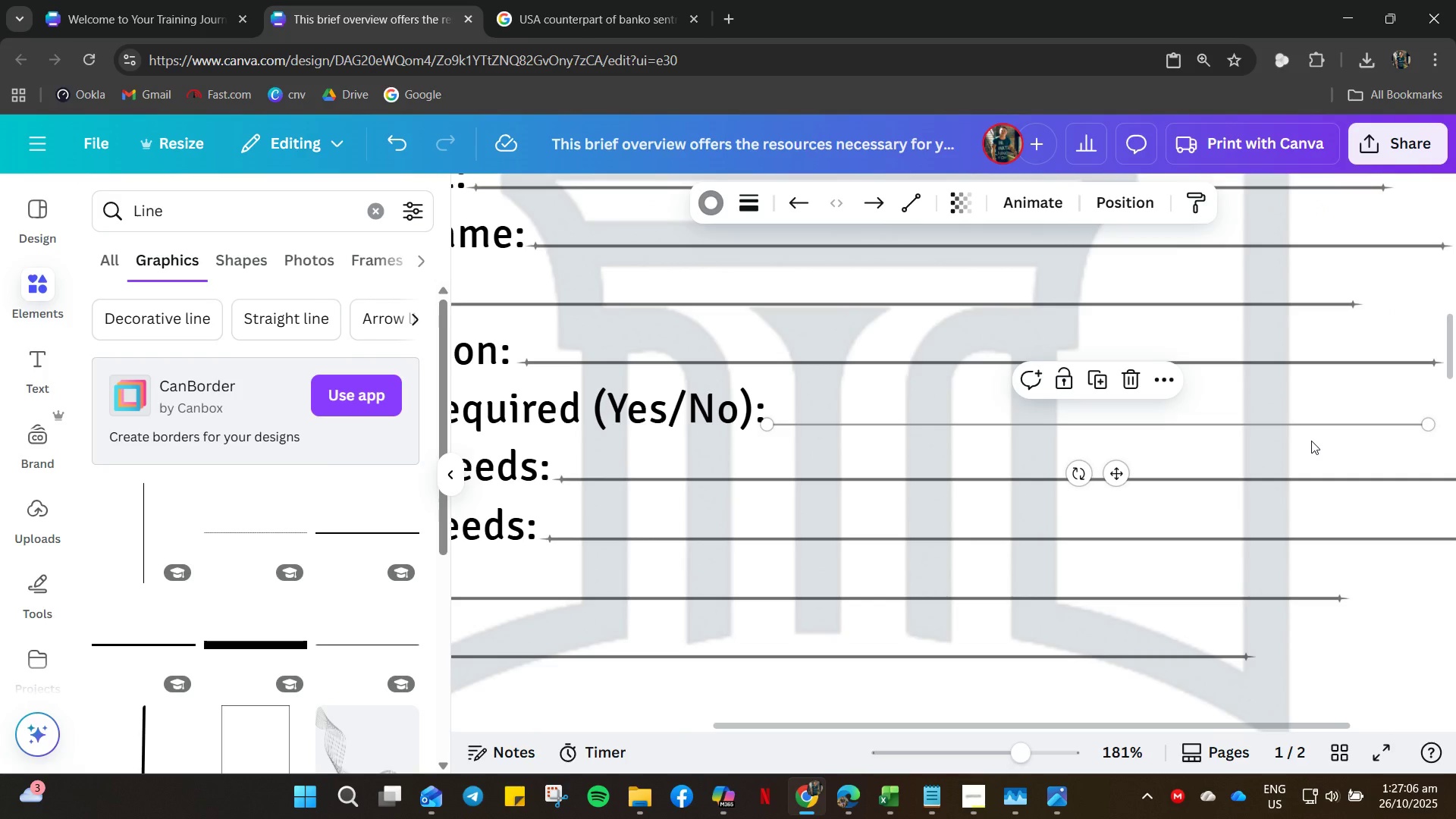 
scroll: coordinate [1325, 512], scroll_direction: down, amount: 2.0
 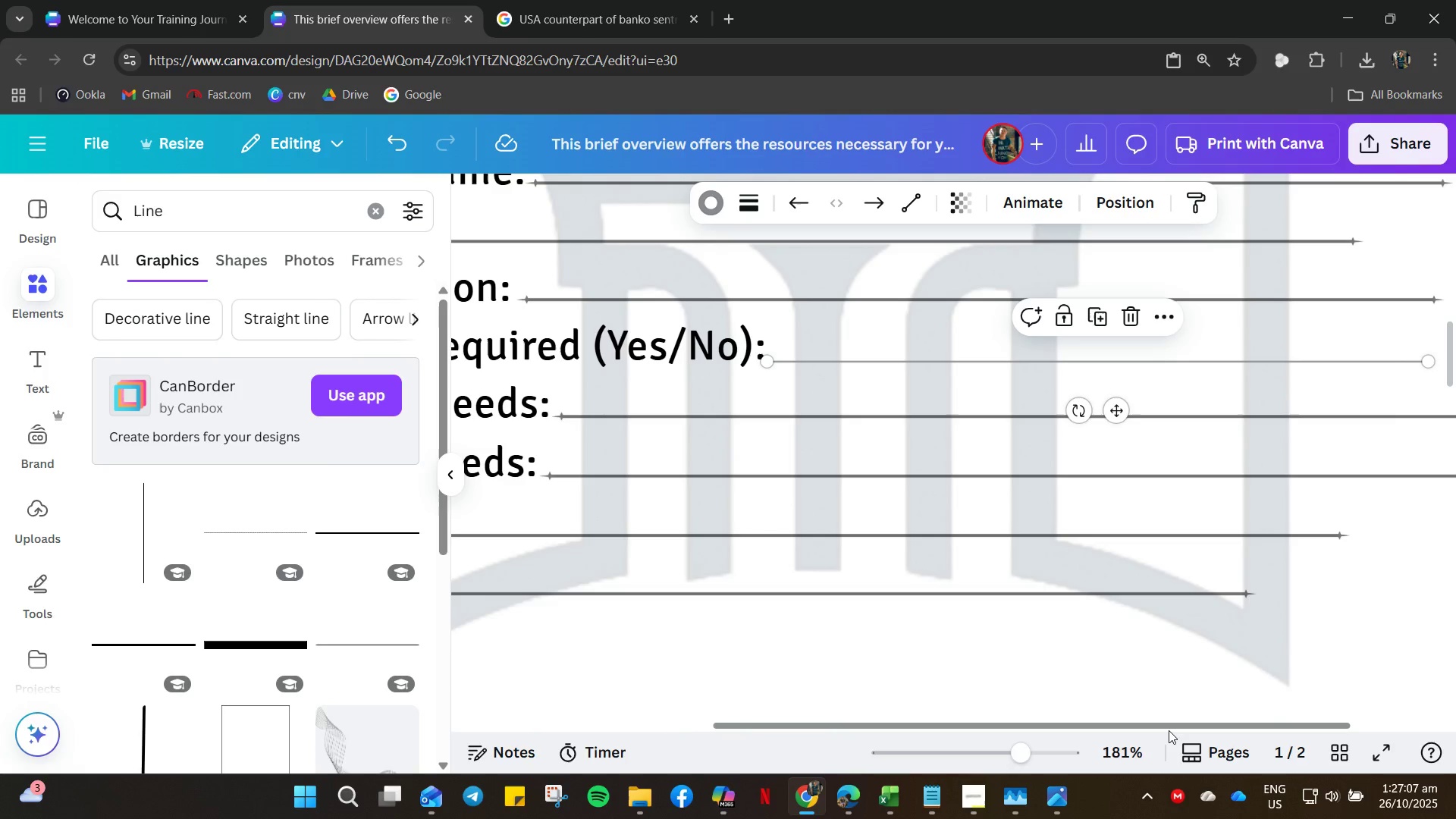 
left_click_drag(start_coordinate=[1169, 730], to_coordinate=[1311, 726])
 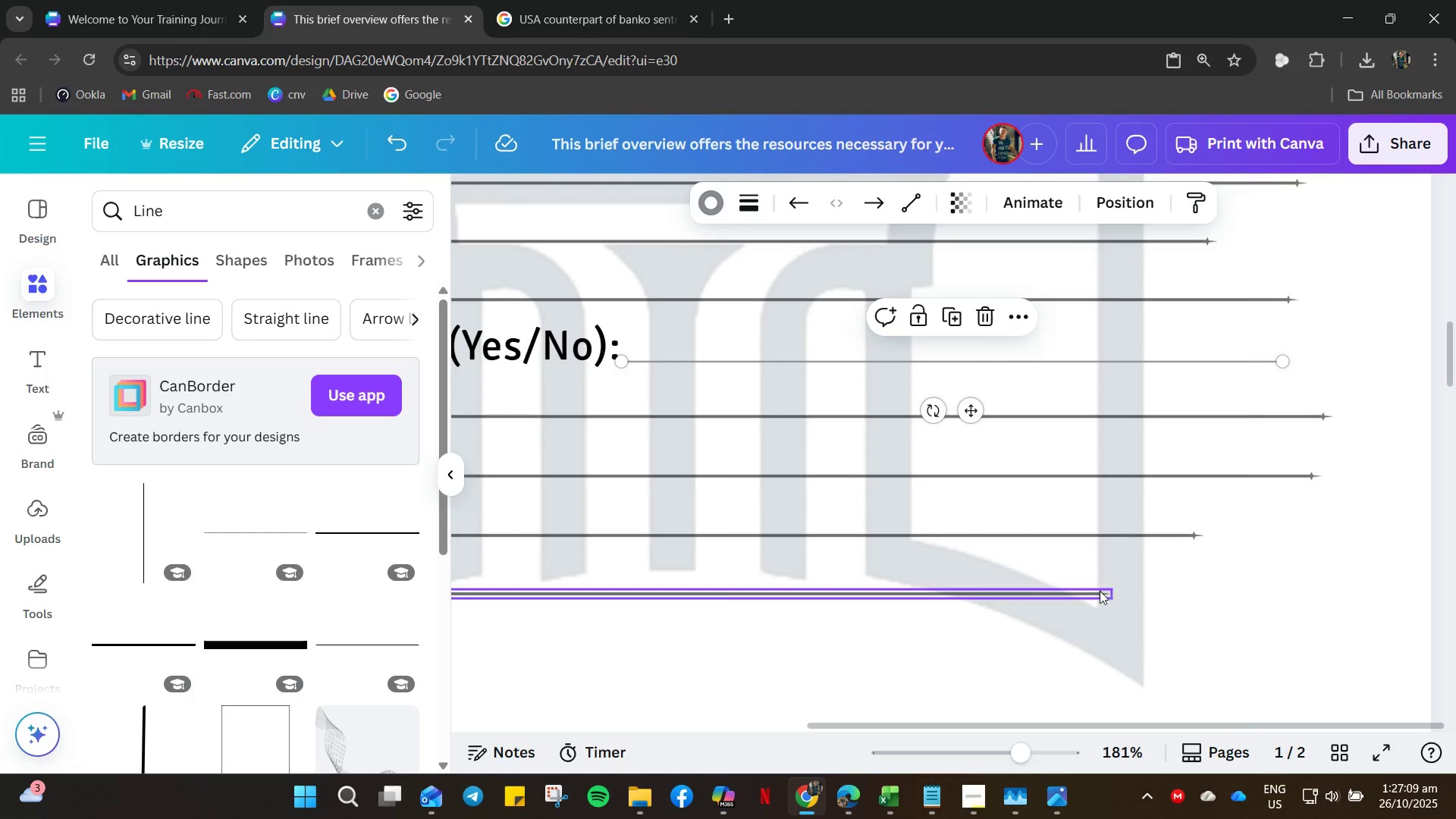 
left_click([1097, 592])
 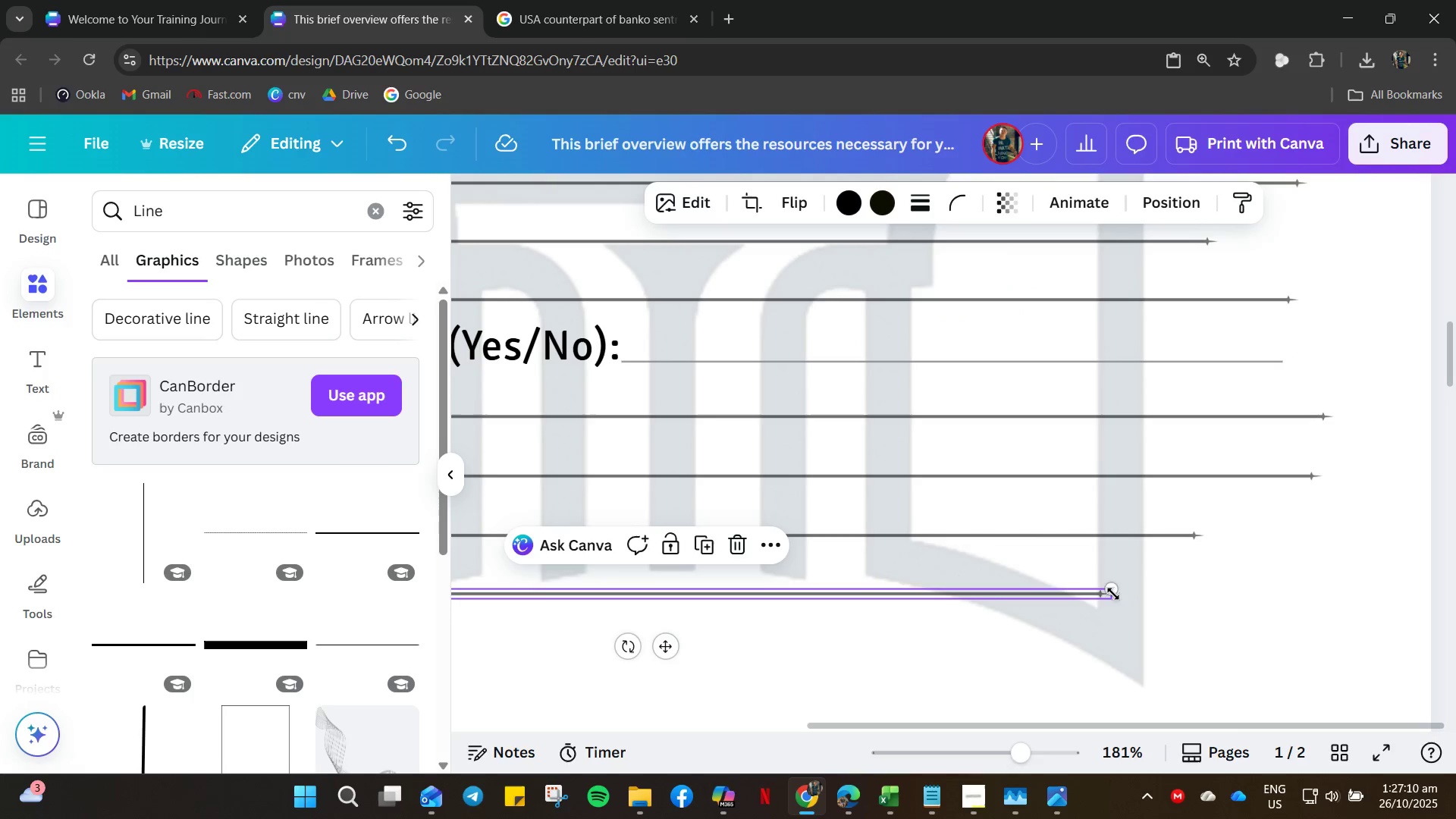 
left_click_drag(start_coordinate=[1113, 594], to_coordinate=[1339, 569])
 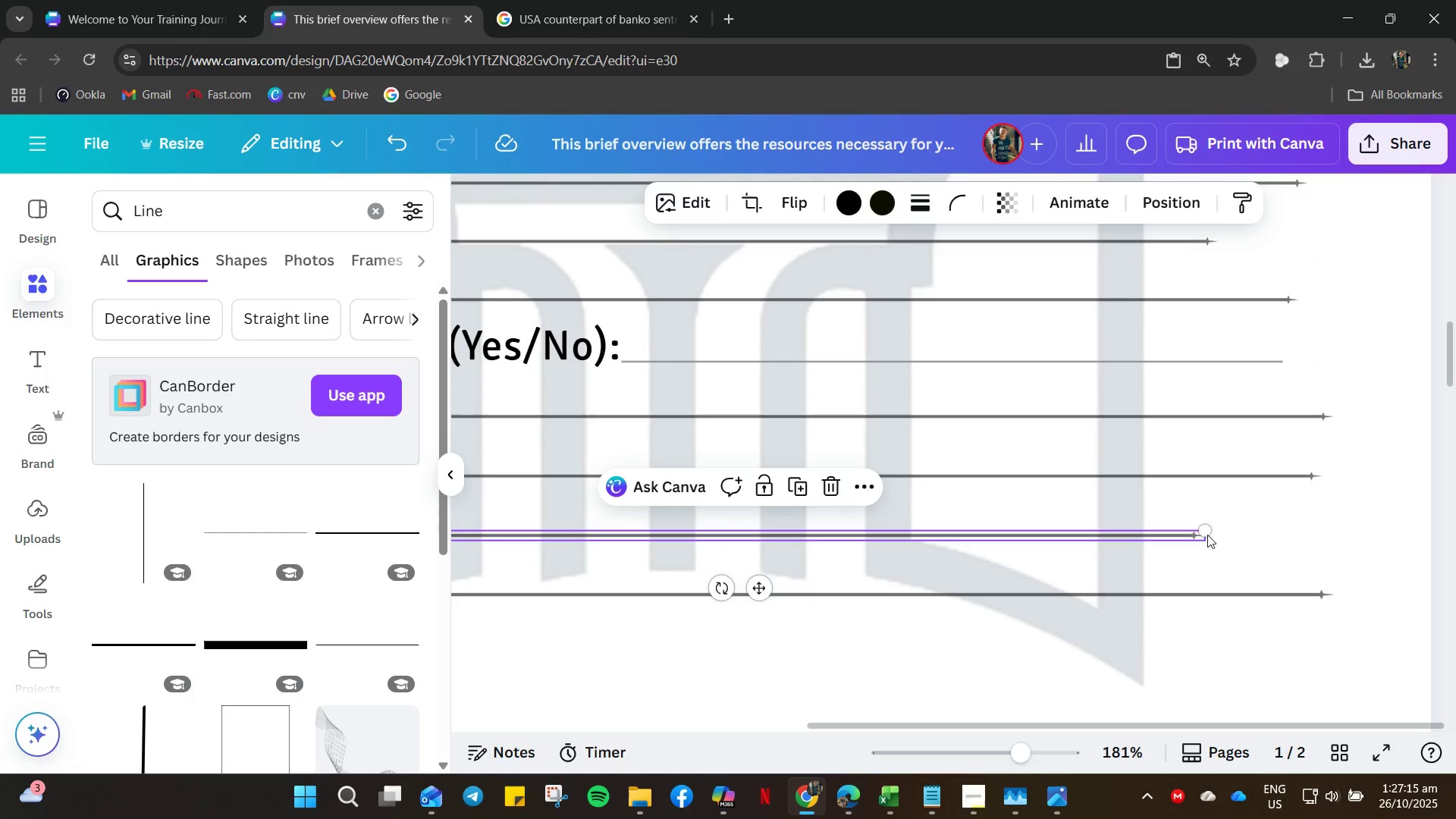 
left_click_drag(start_coordinate=[1207, 532], to_coordinate=[1331, 535])
 